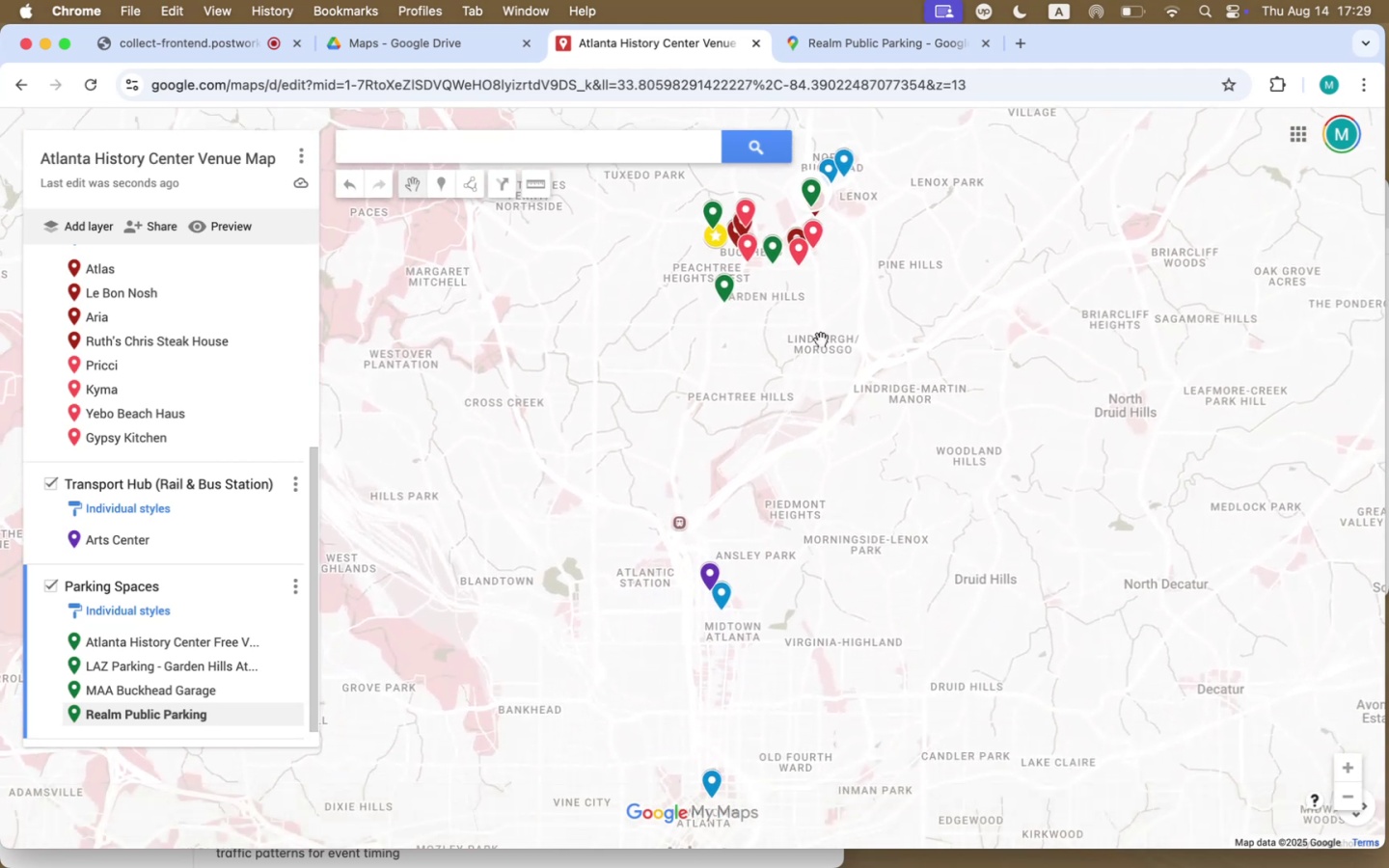 
scroll: coordinate [151, 514], scroll_direction: up, amount: 44.0
 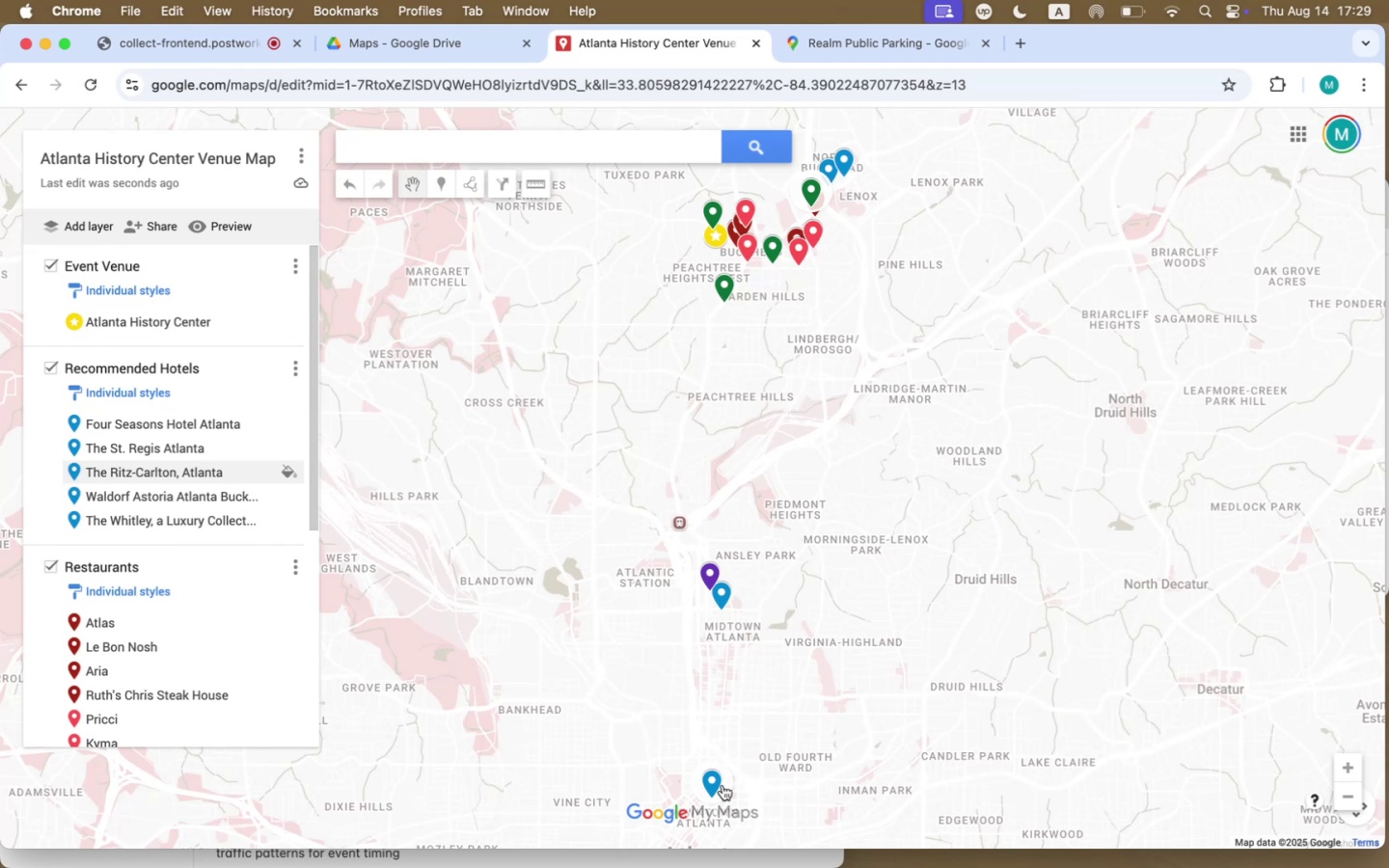 
wait(6.05)
 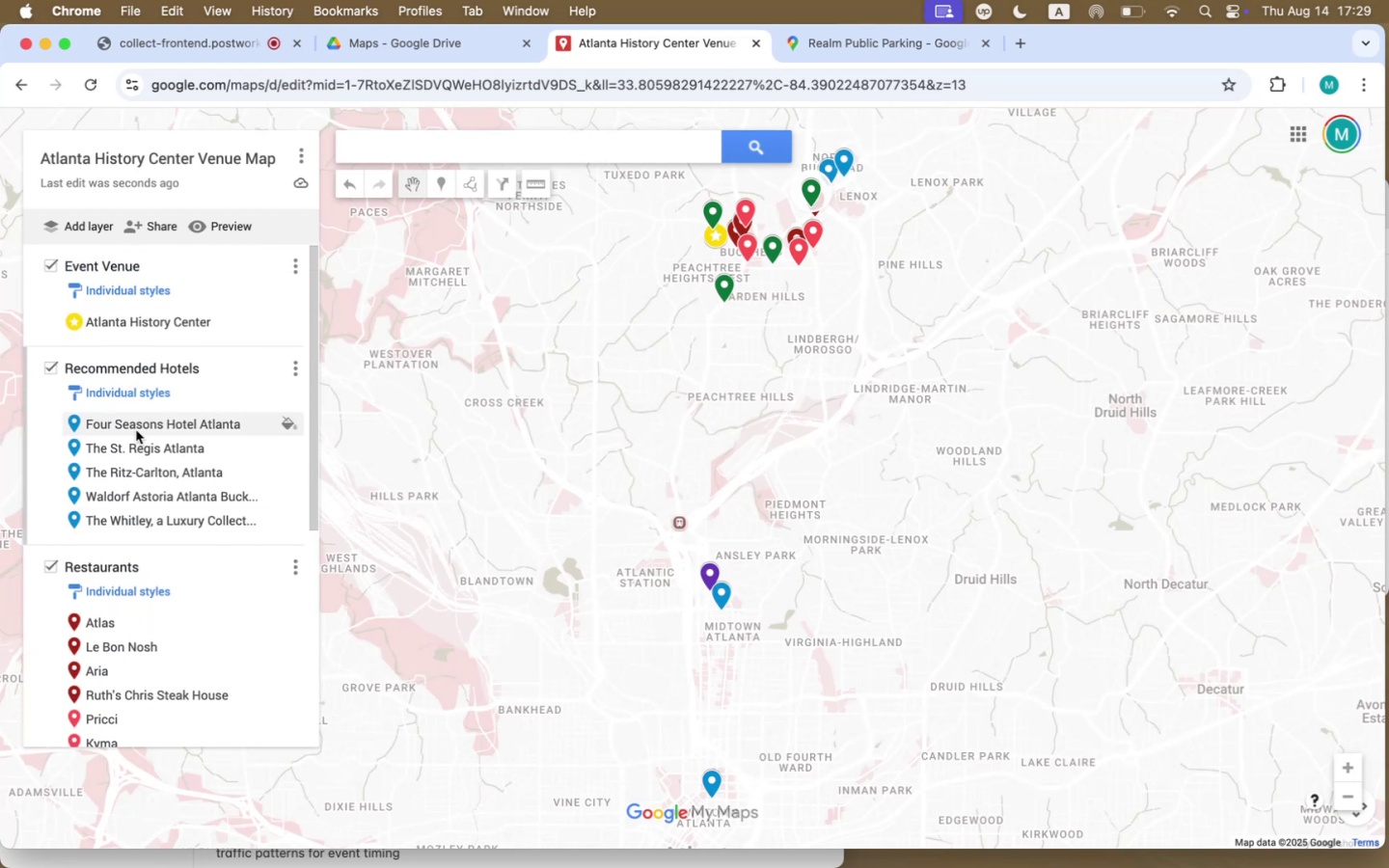 
left_click_drag(start_coordinate=[845, 450], to_coordinate=[846, 565])
 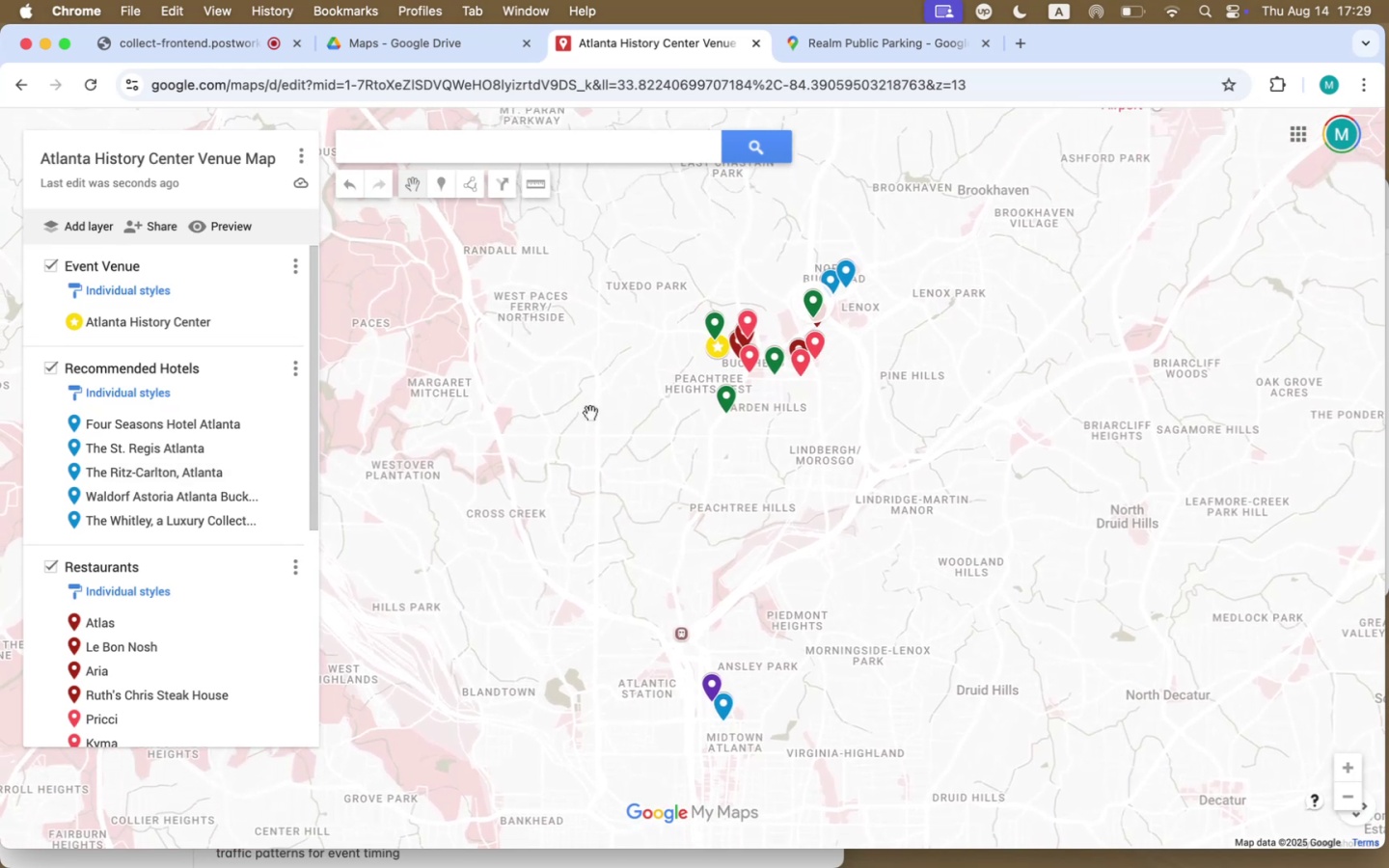 
scroll: coordinate [590, 413], scroll_direction: up, amount: 8.0
 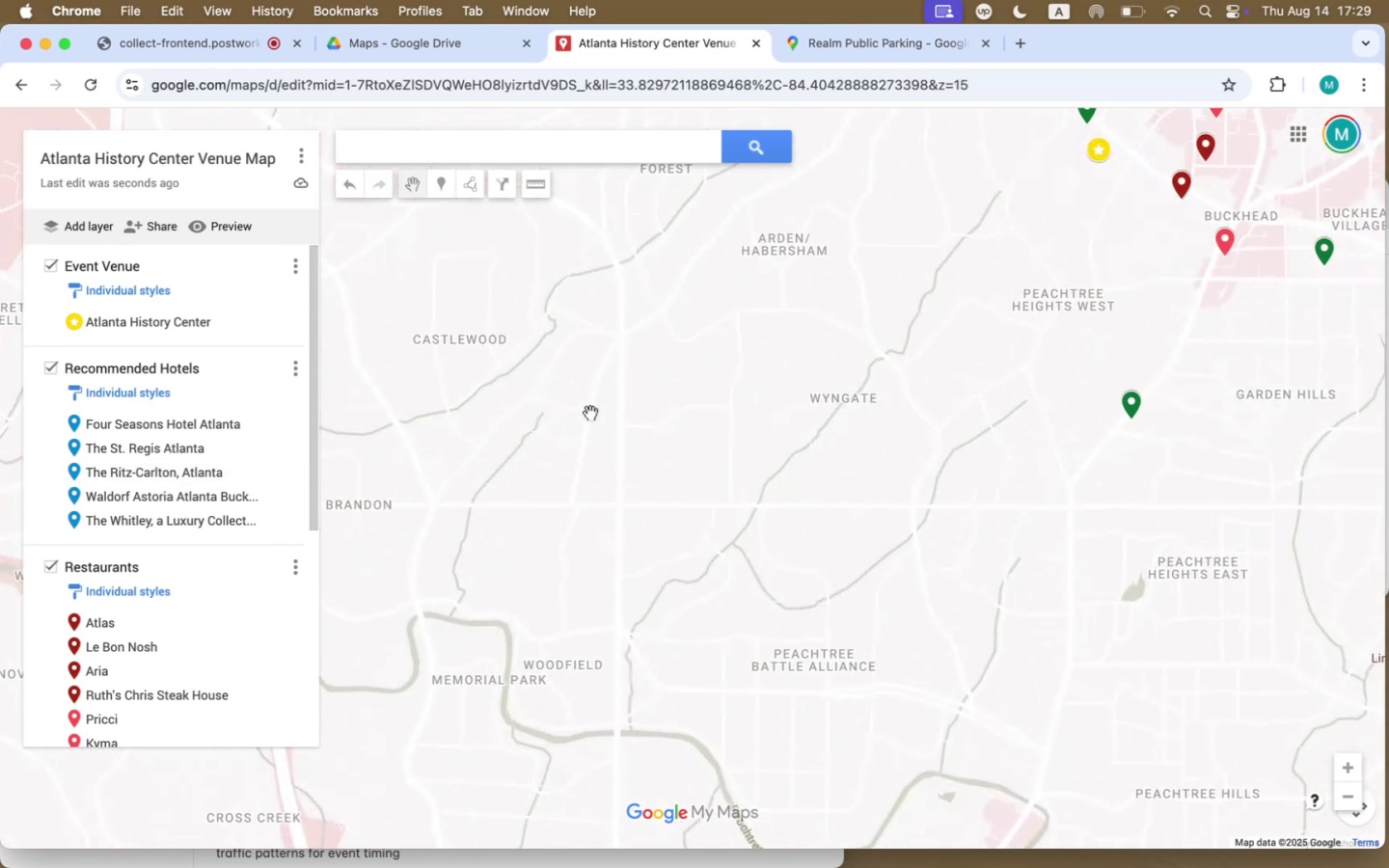 
left_click_drag(start_coordinate=[980, 413], to_coordinate=[651, 344])
 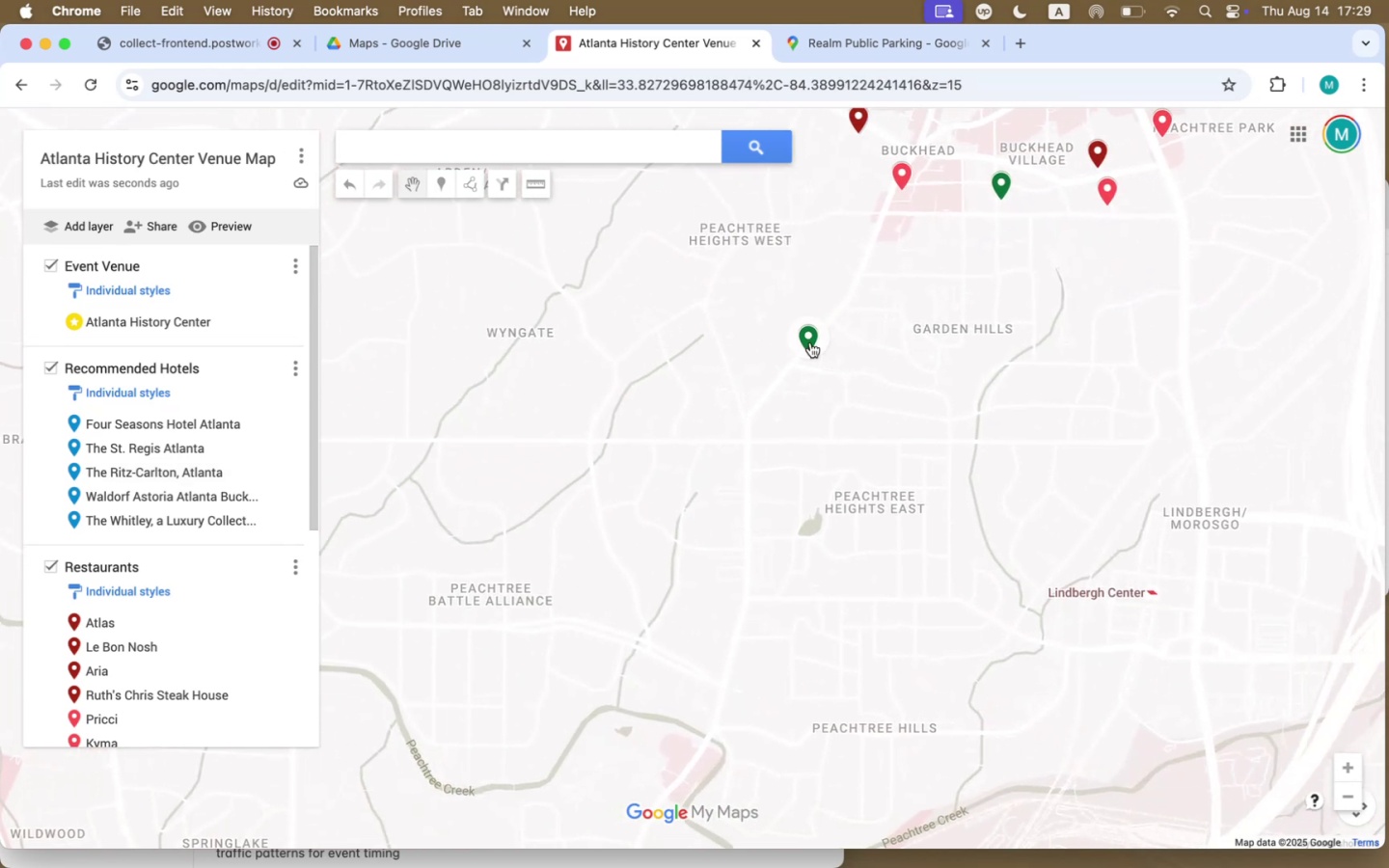 
left_click([810, 342])
 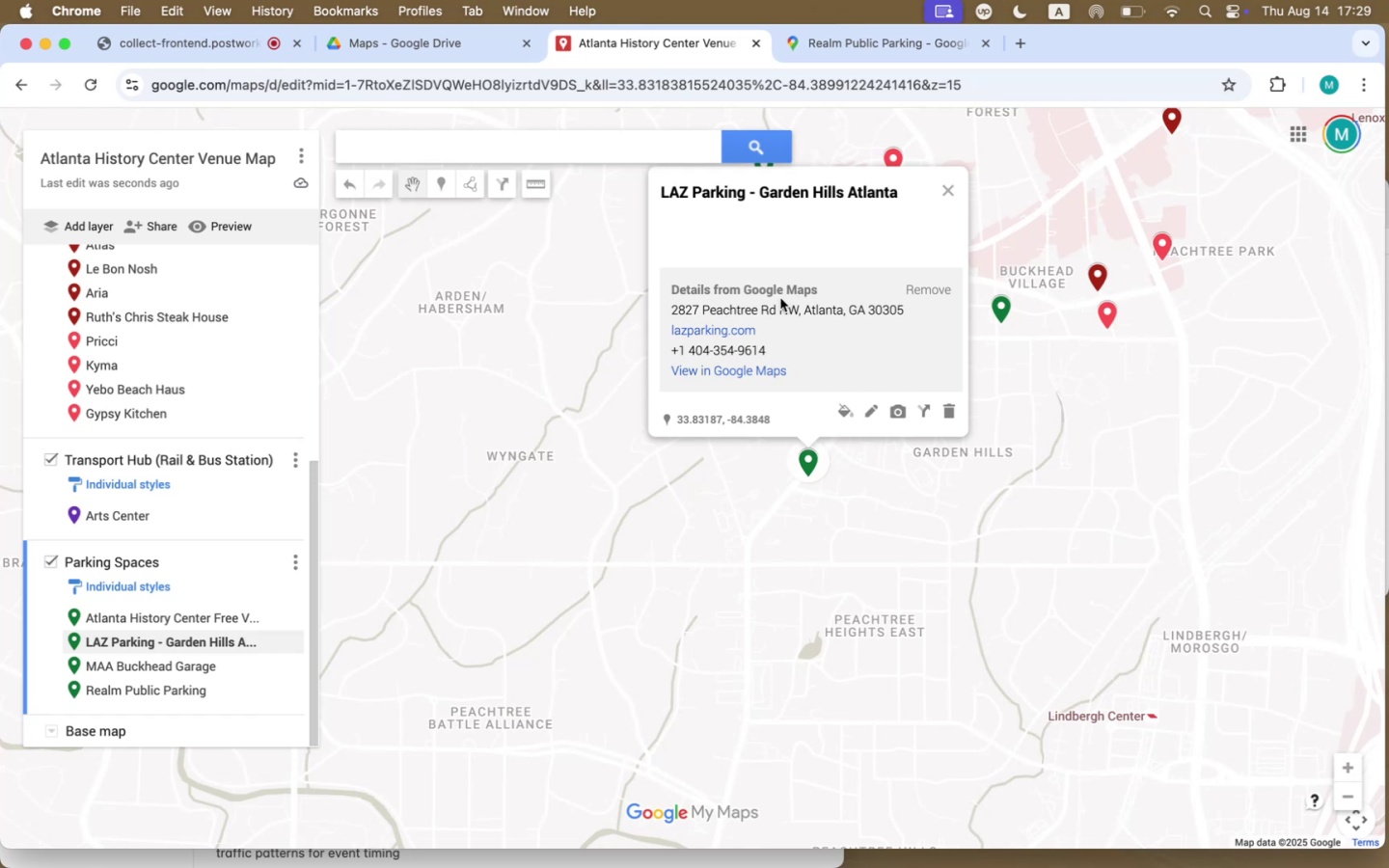 
left_click([755, 370])
 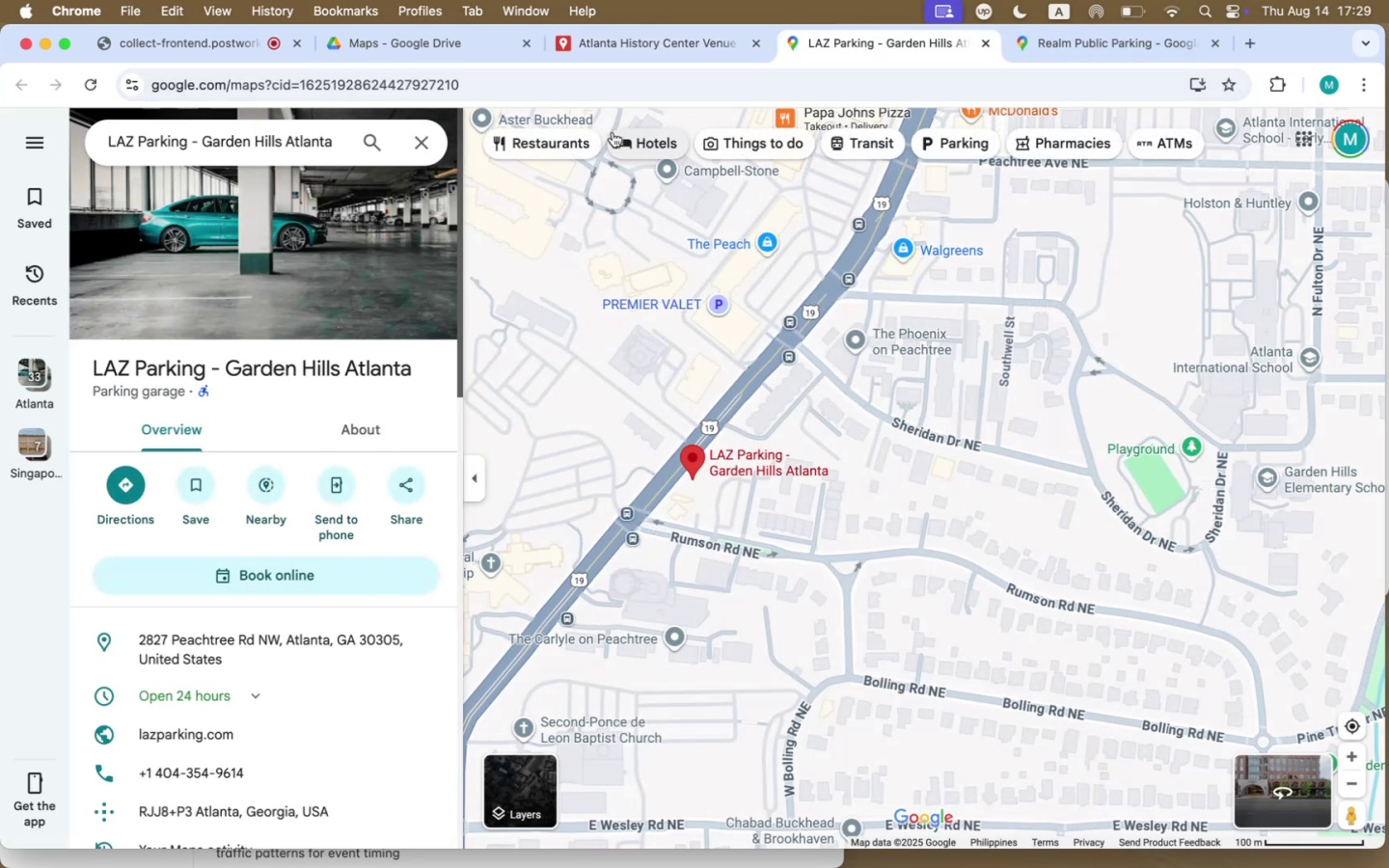 
left_click([948, 137])
 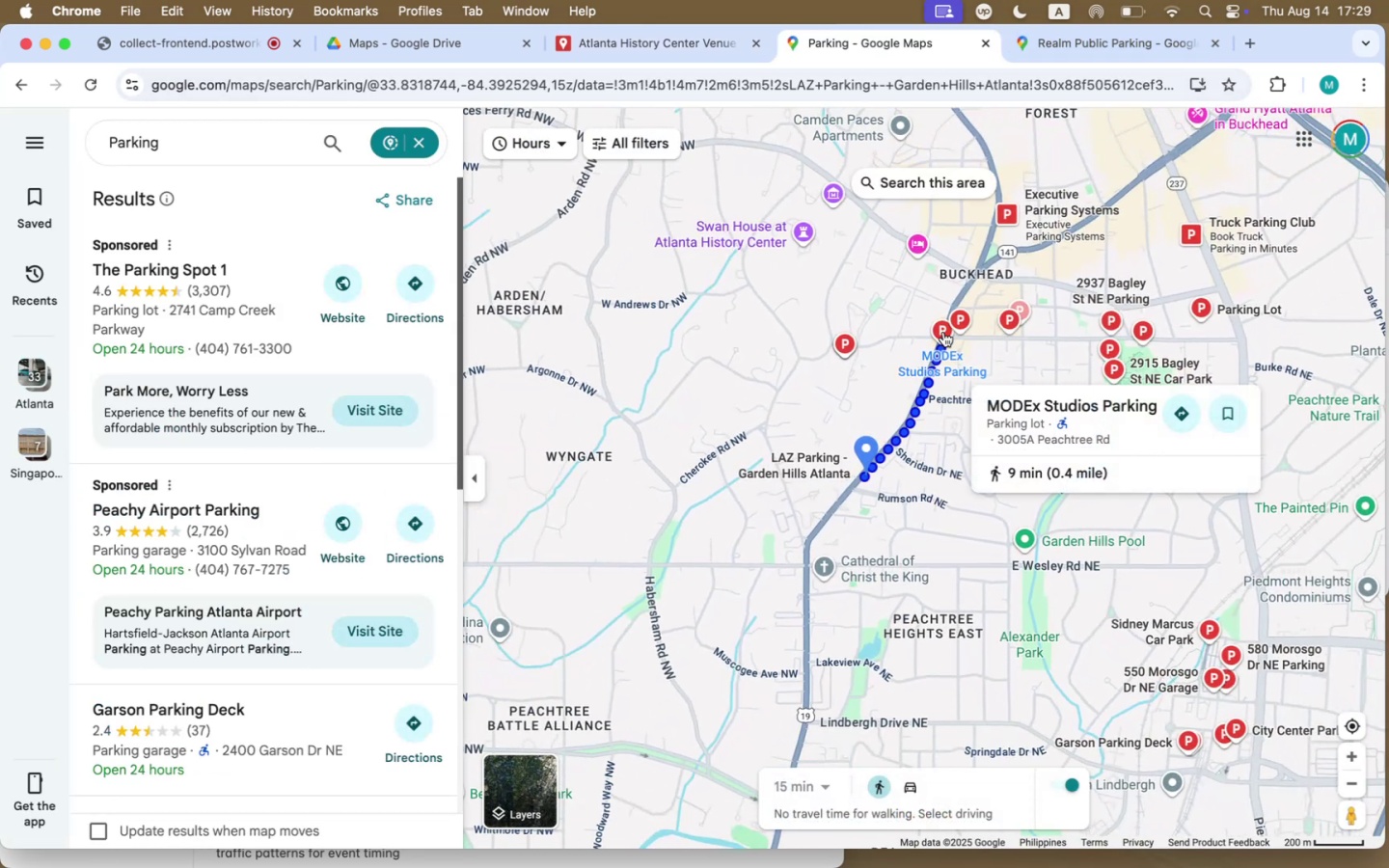 
wait(6.18)
 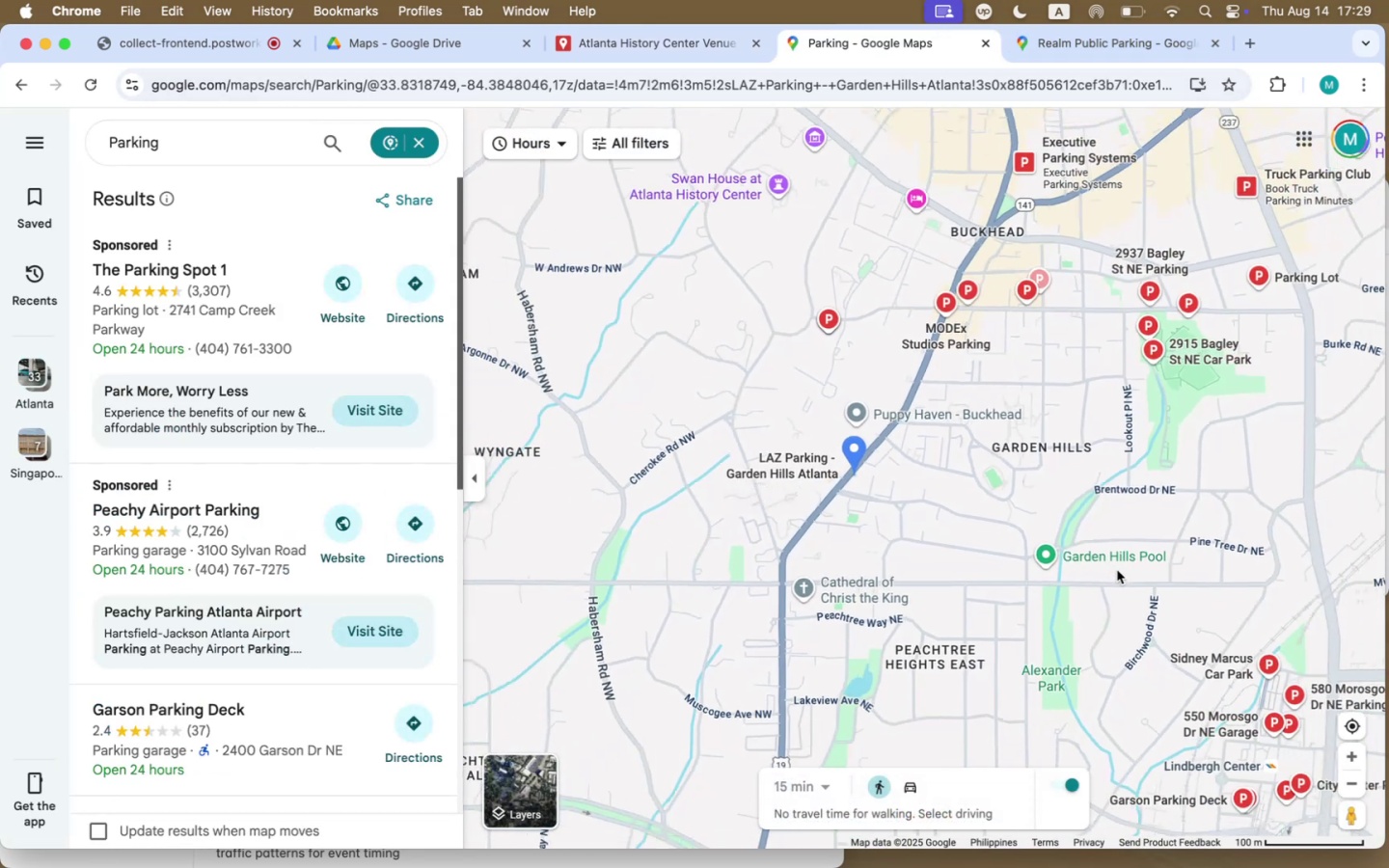 
left_click([943, 332])
 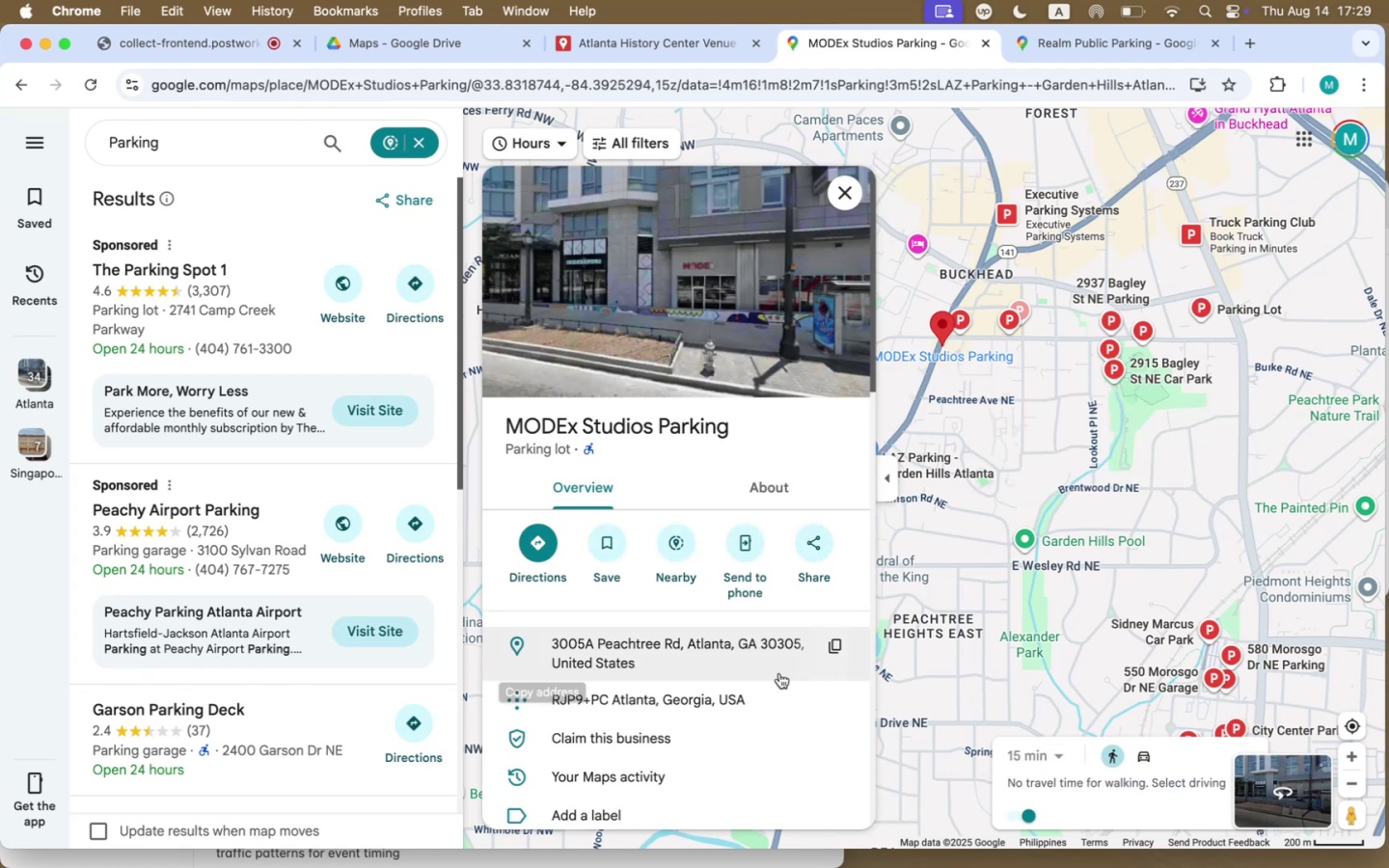 
scroll: coordinate [726, 698], scroll_direction: down, amount: 108.0
 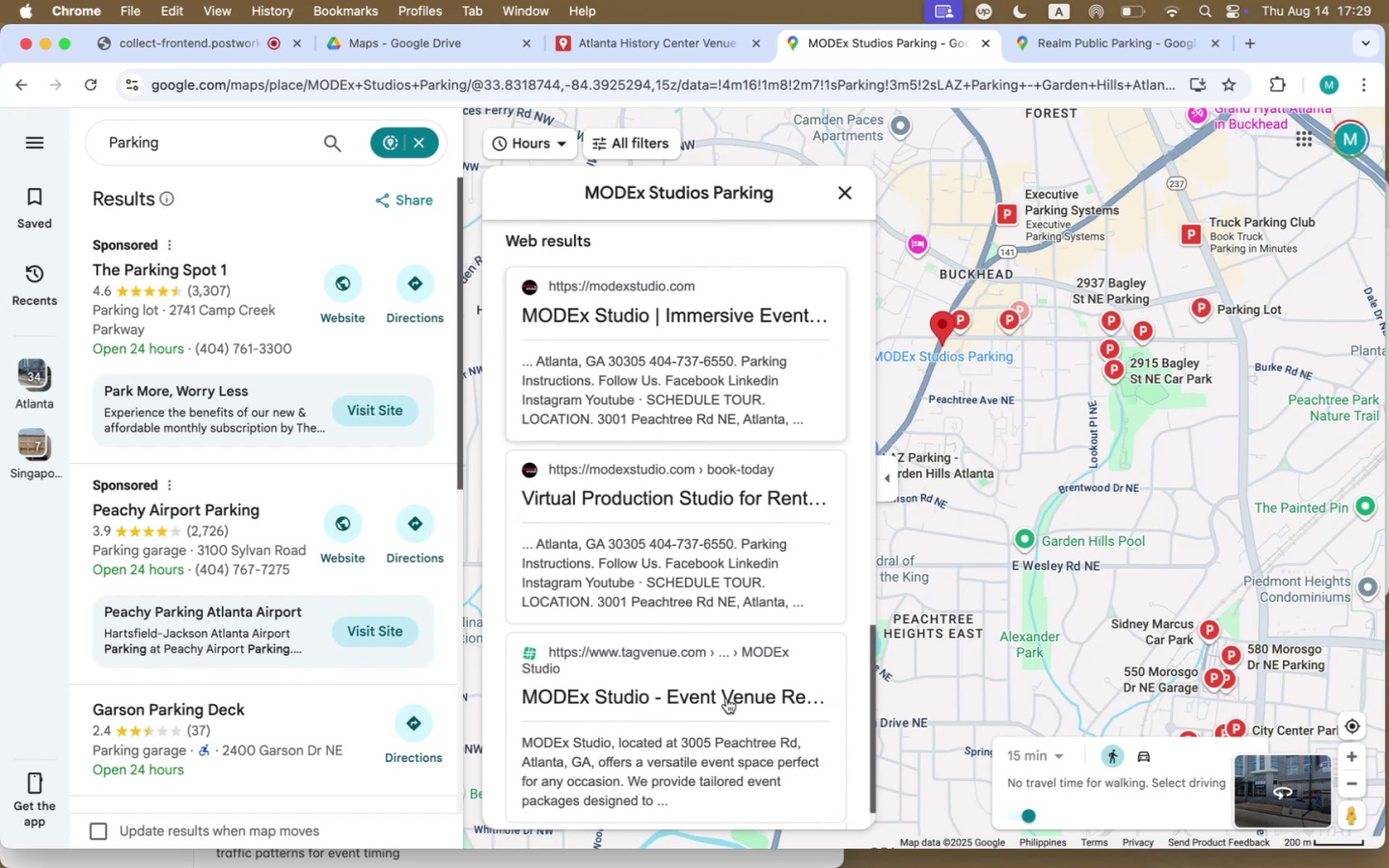 
left_click_drag(start_coordinate=[1073, 408], to_coordinate=[1102, 203])
 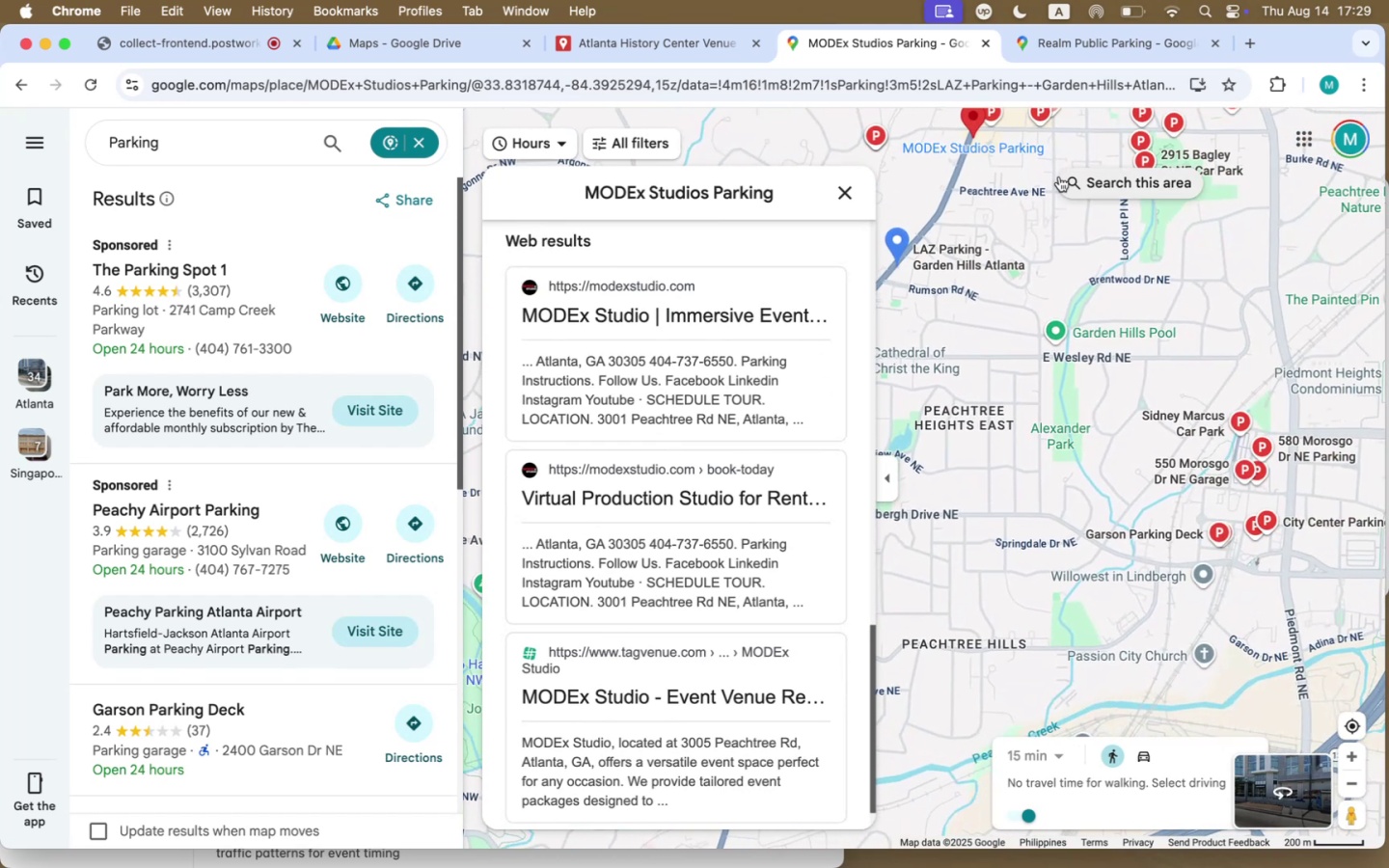 
key(Meta+CommandLeft)
 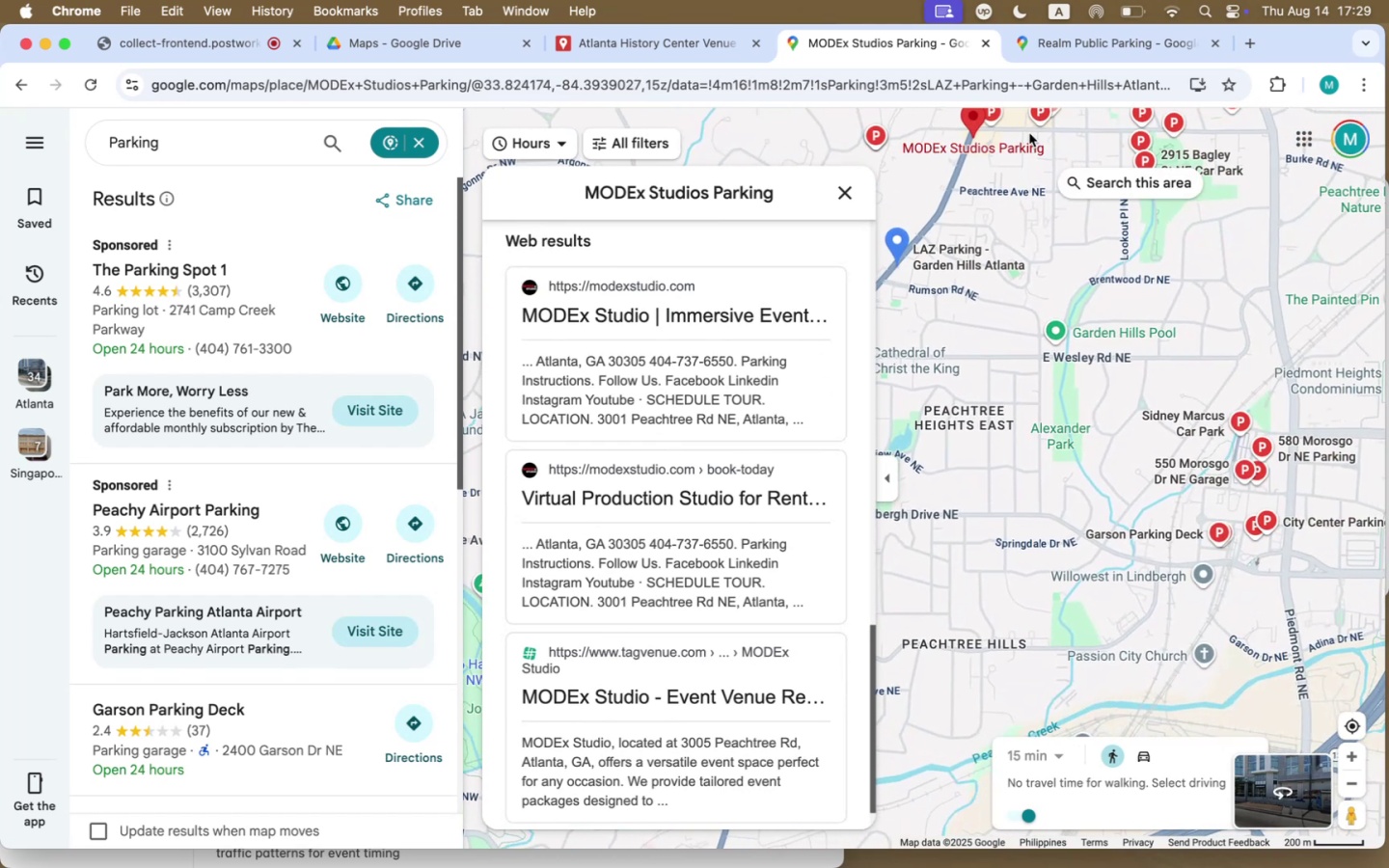 
key(Meta+Tab)
 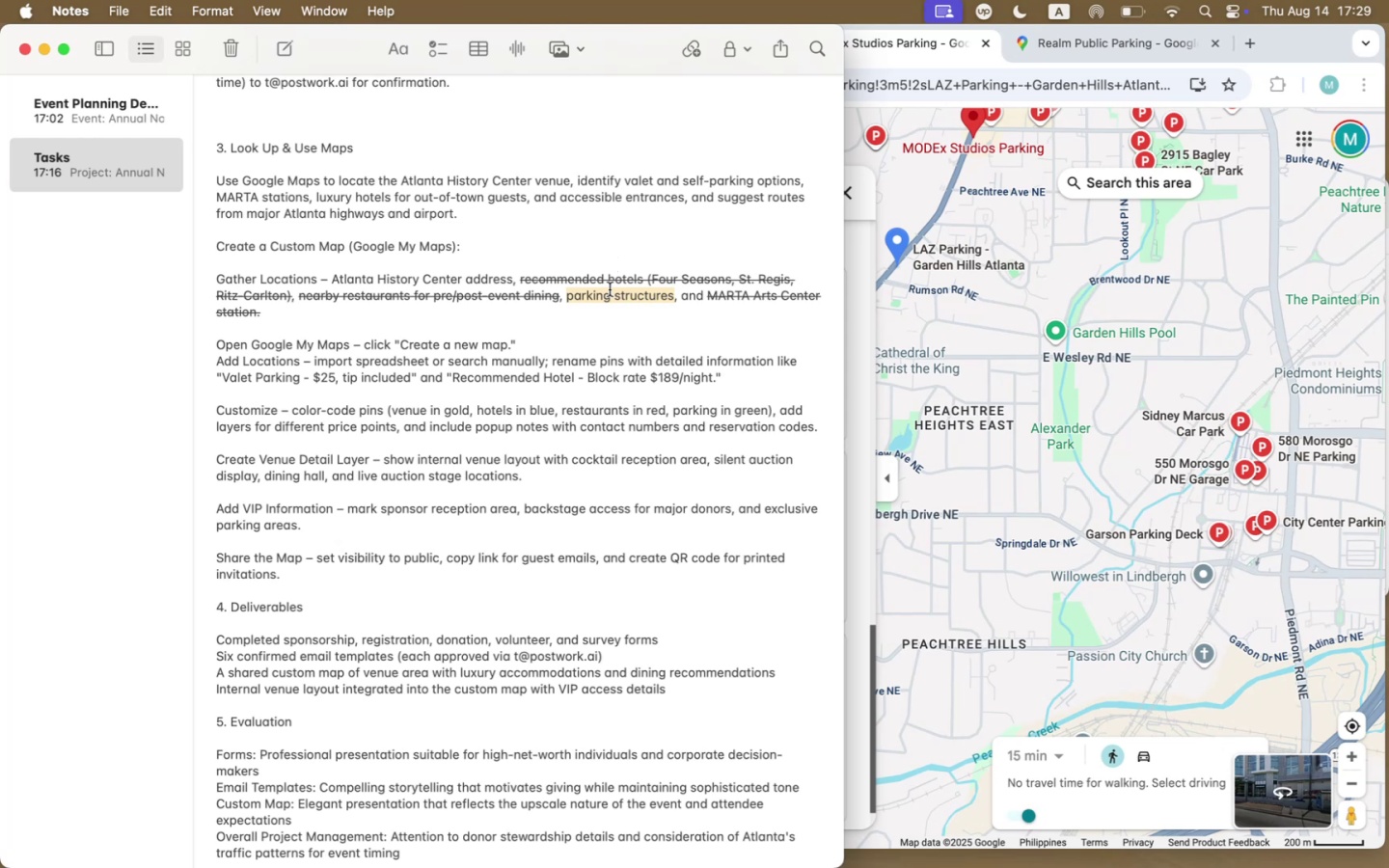 
wait(7.53)
 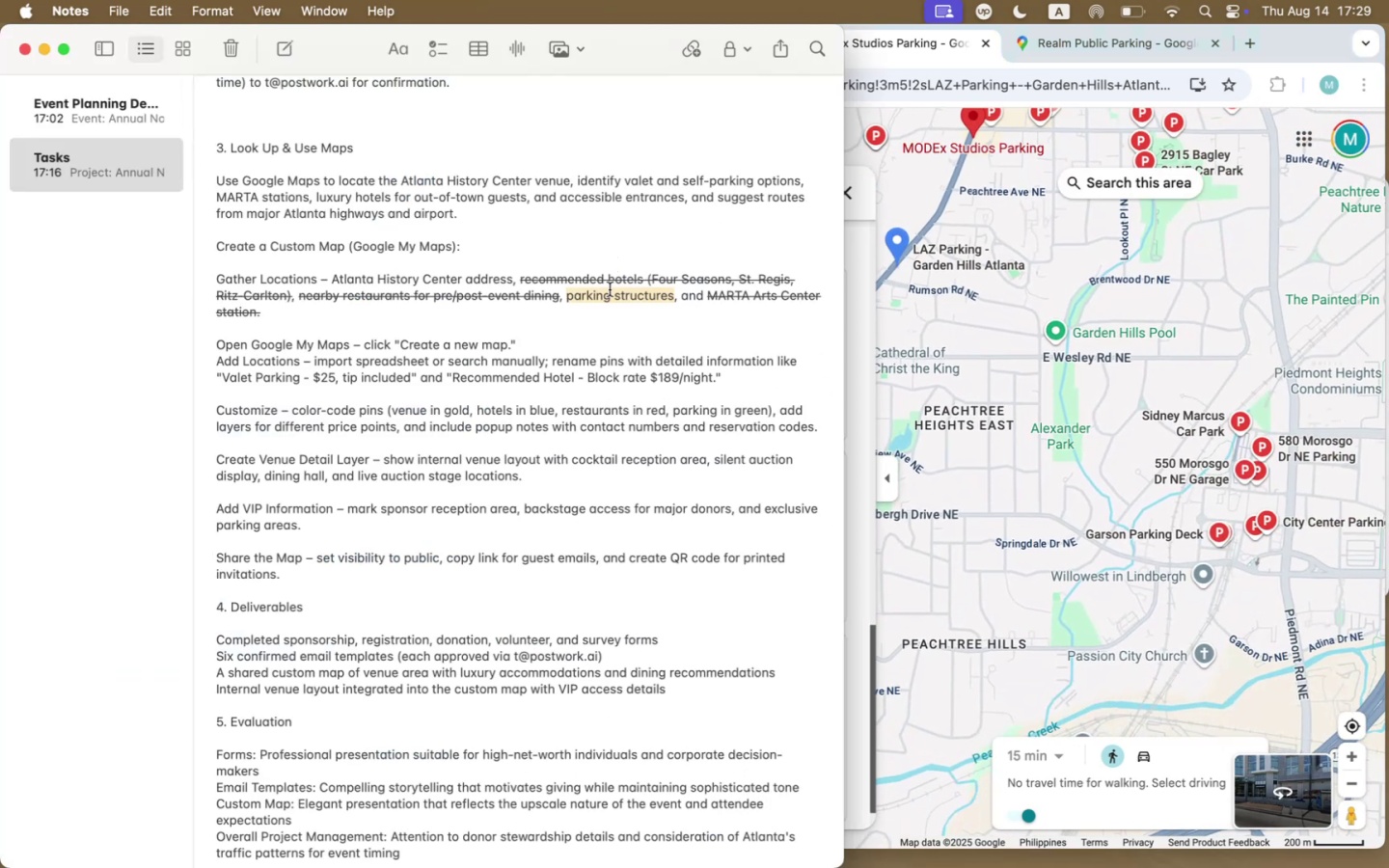 
left_click_drag(start_coordinate=[1014, 285], to_coordinate=[874, 691])
 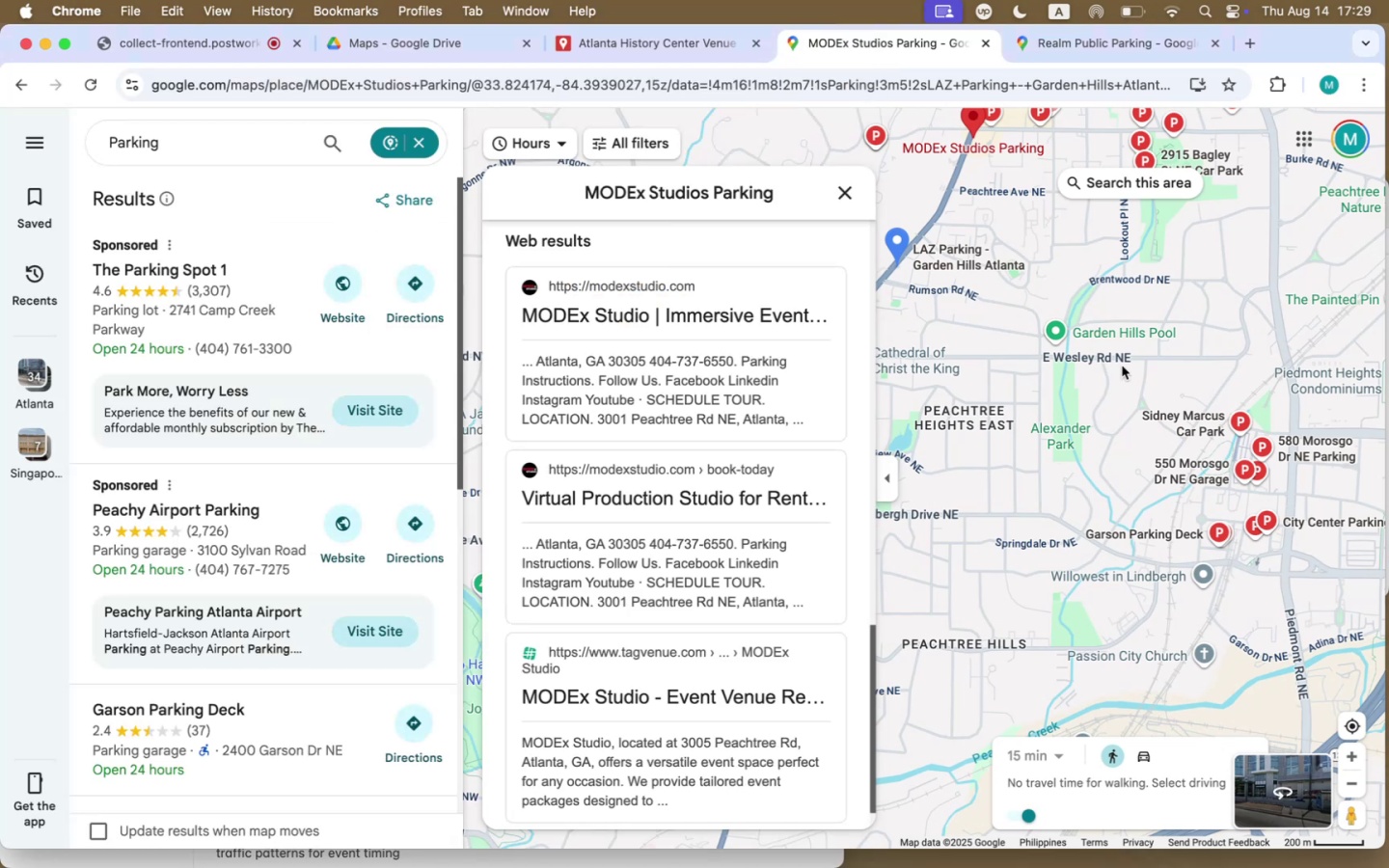 
left_click_drag(start_coordinate=[1128, 349], to_coordinate=[981, 720])
 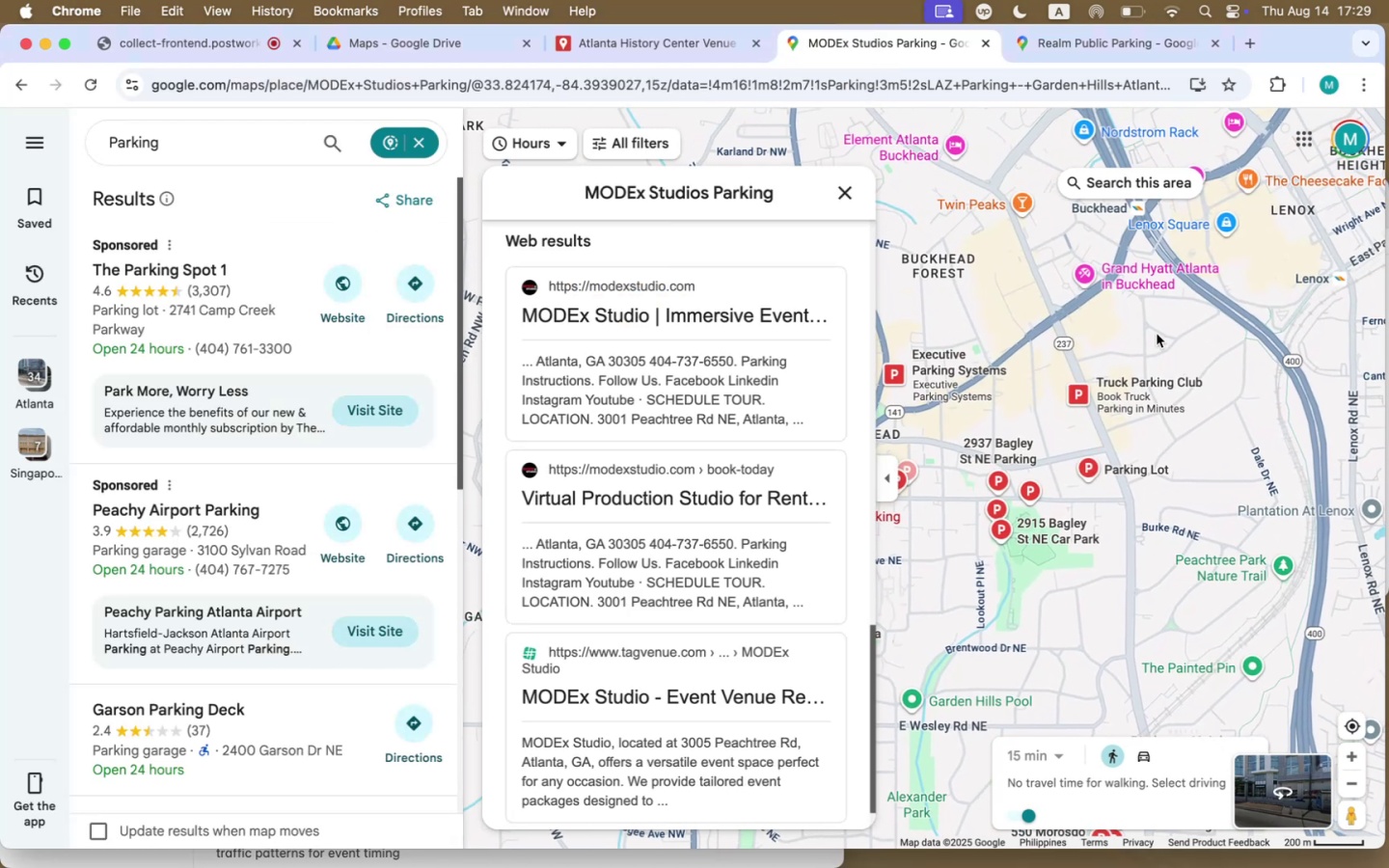 
left_click_drag(start_coordinate=[1129, 323], to_coordinate=[1353, 302])
 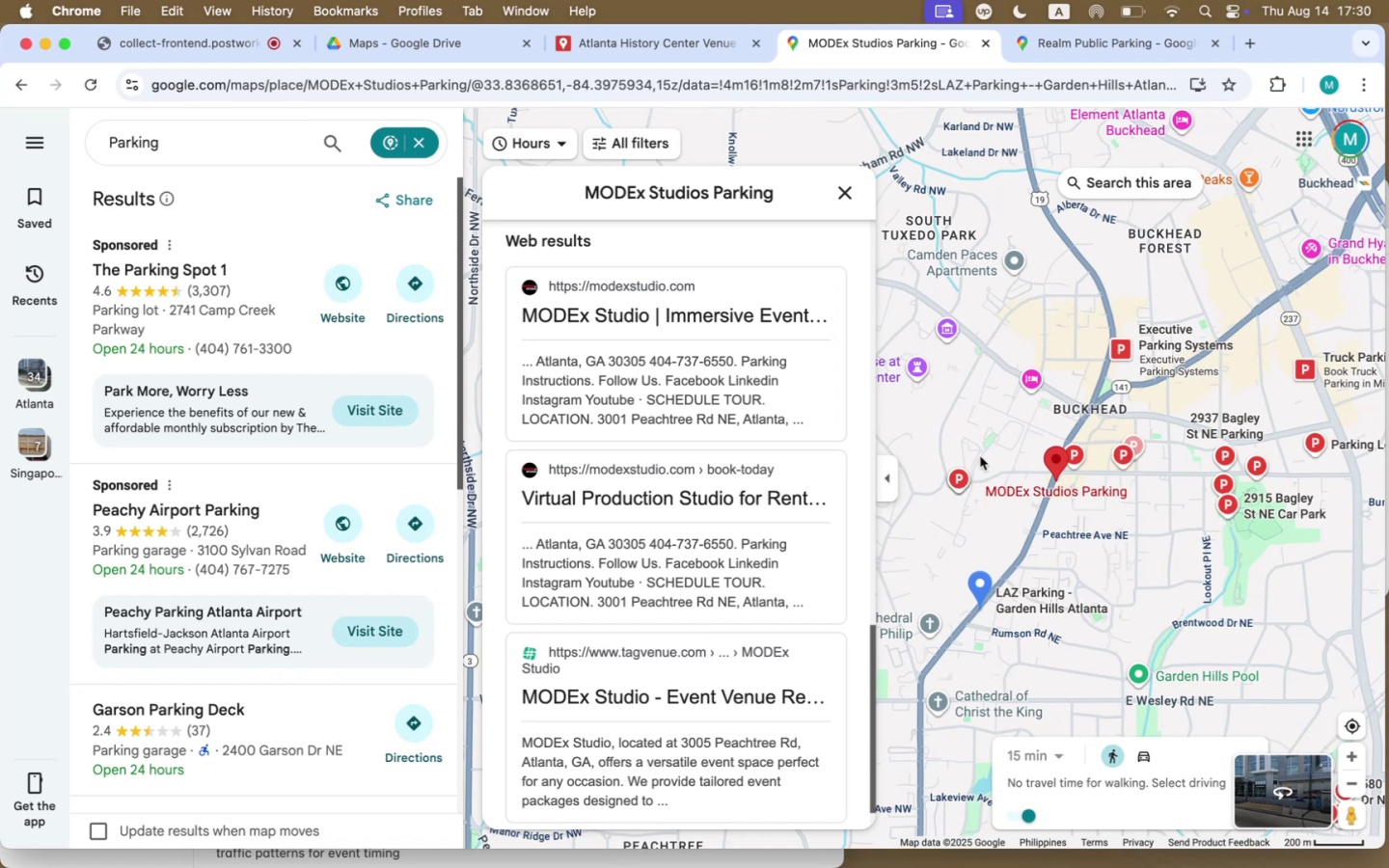 
left_click_drag(start_coordinate=[980, 439], to_coordinate=[1008, 483])
 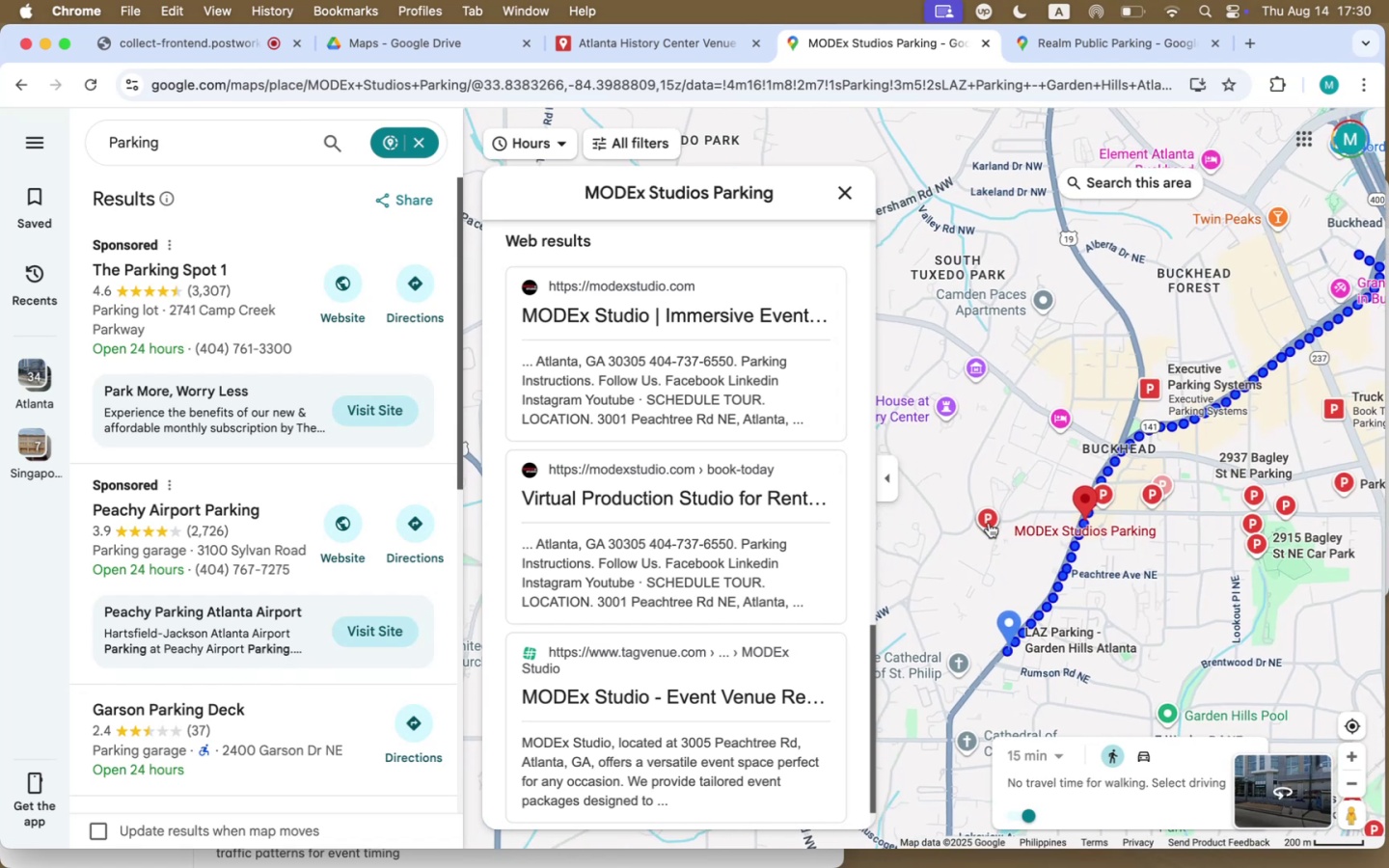 
left_click([988, 514])
 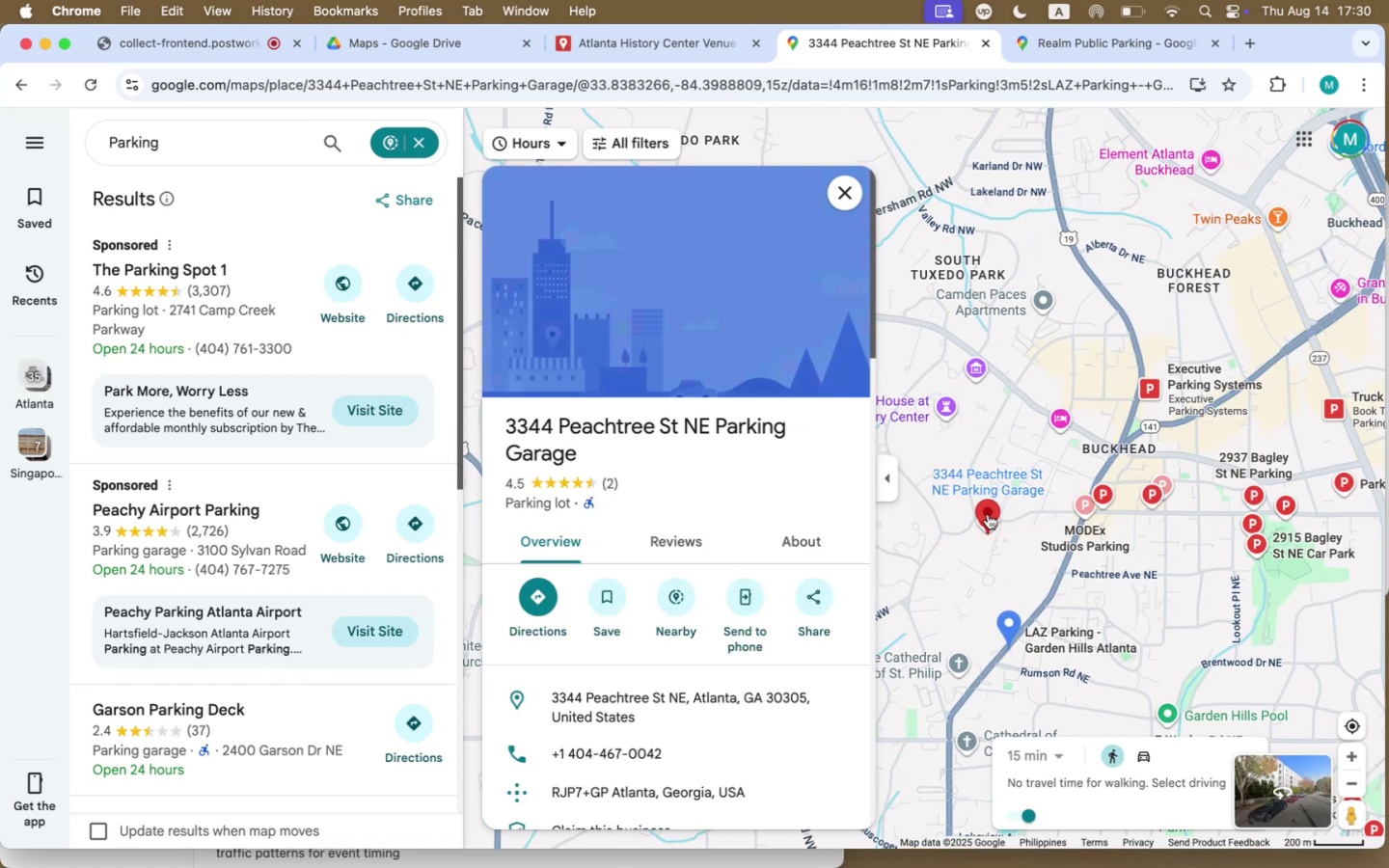 
left_click_drag(start_coordinate=[1086, 515], to_coordinate=[888, 505])
 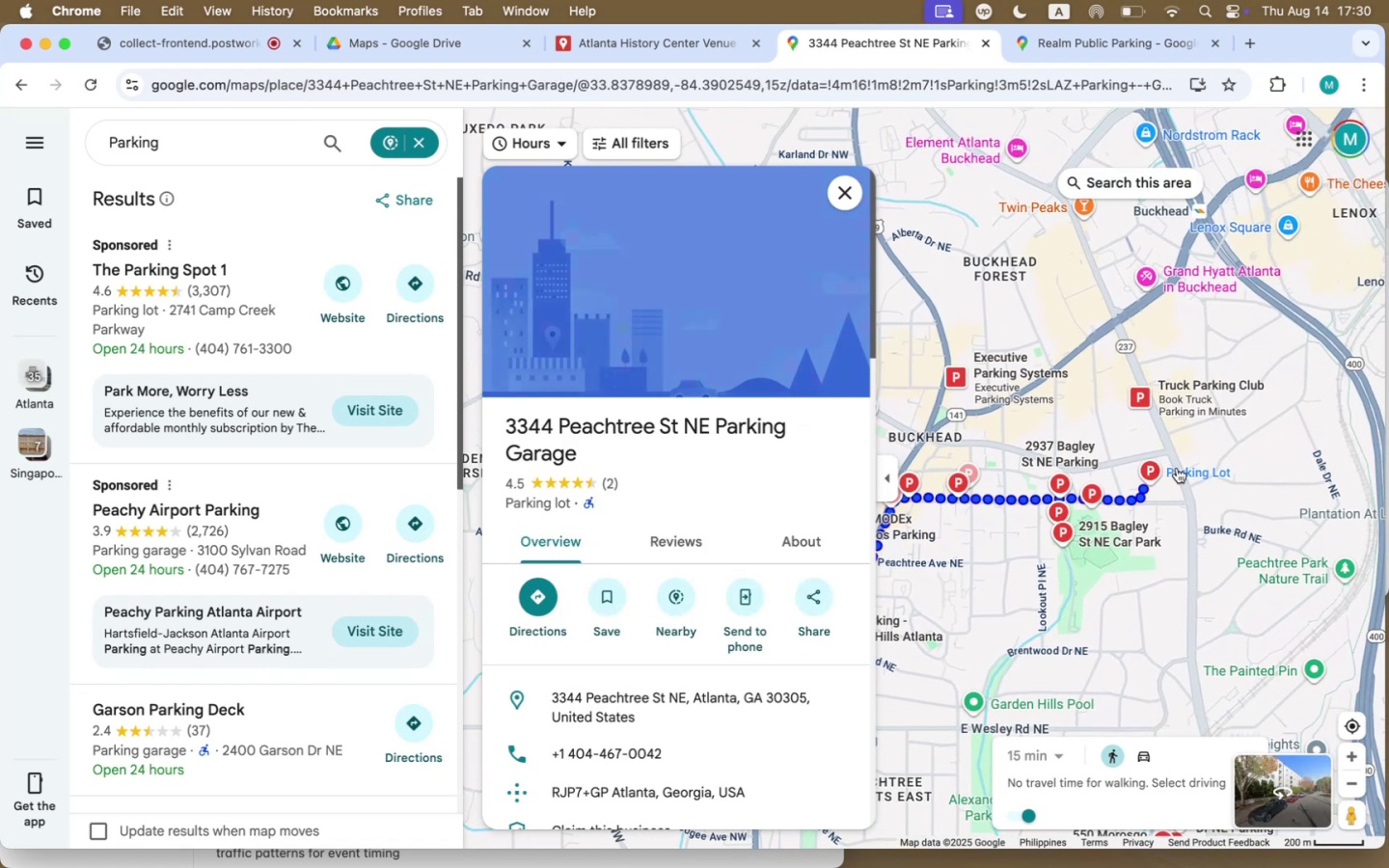 
left_click([1179, 469])
 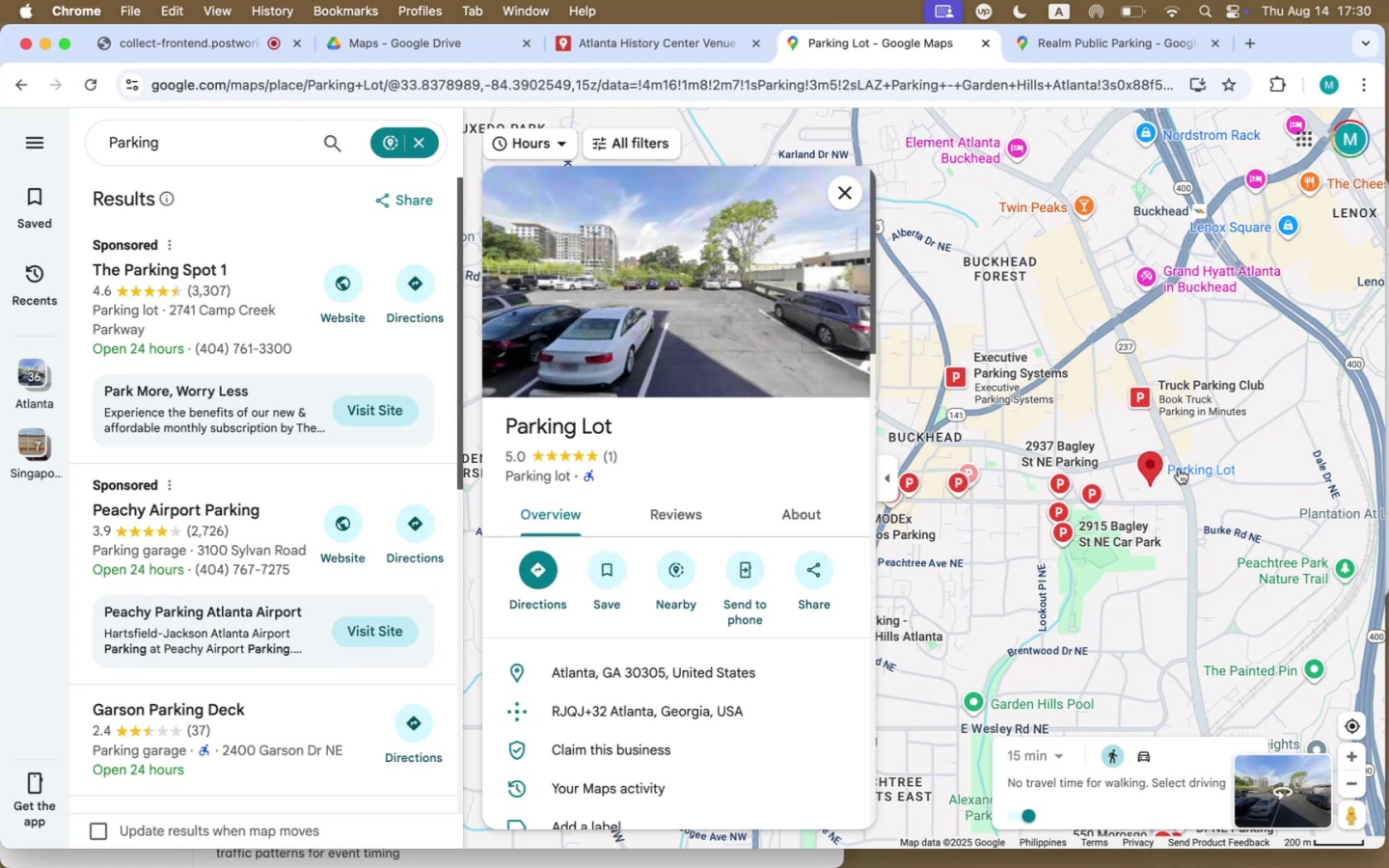 
scroll: coordinate [710, 722], scroll_direction: down, amount: 44.0
 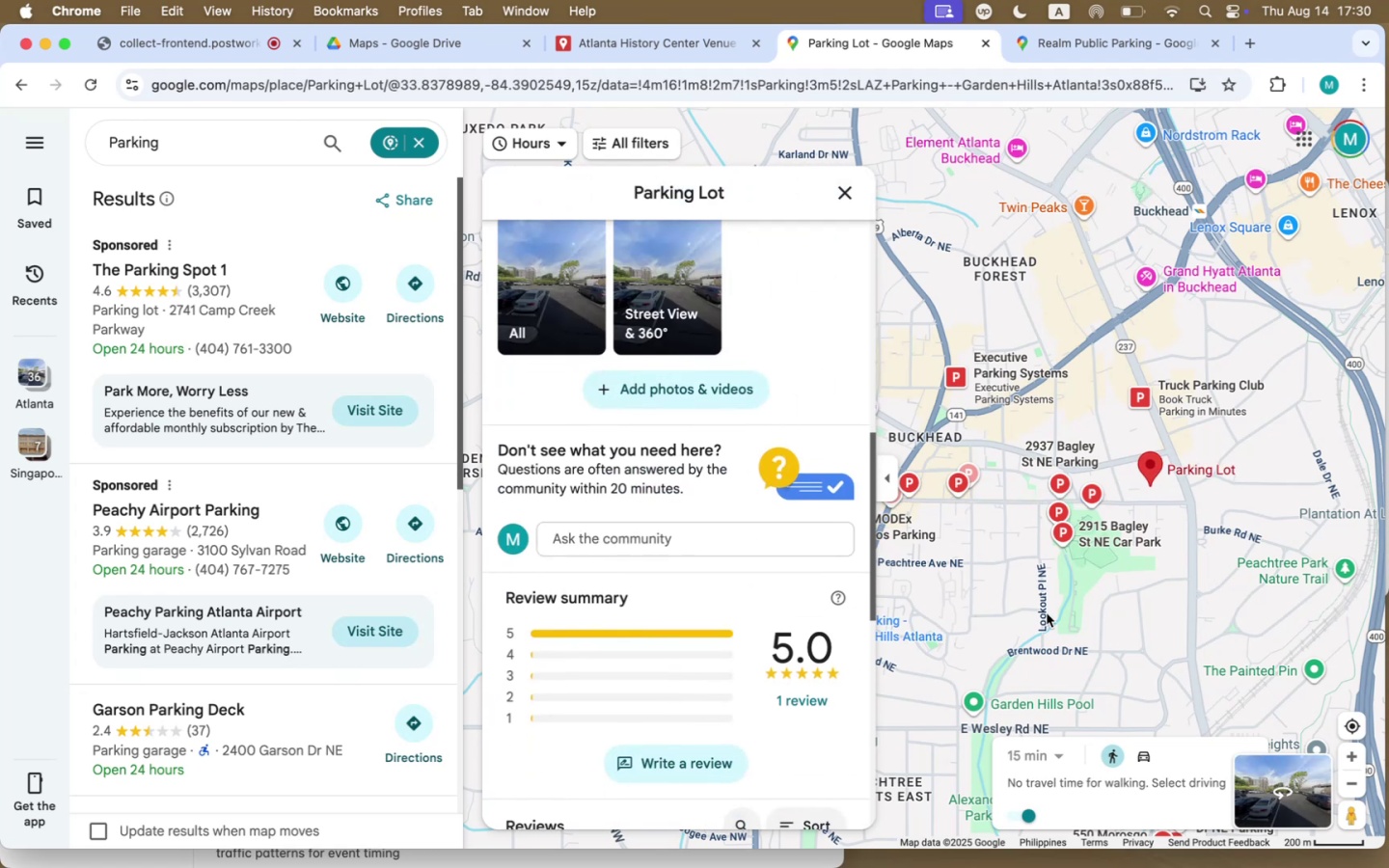 
left_click_drag(start_coordinate=[1234, 547], to_coordinate=[966, 679])
 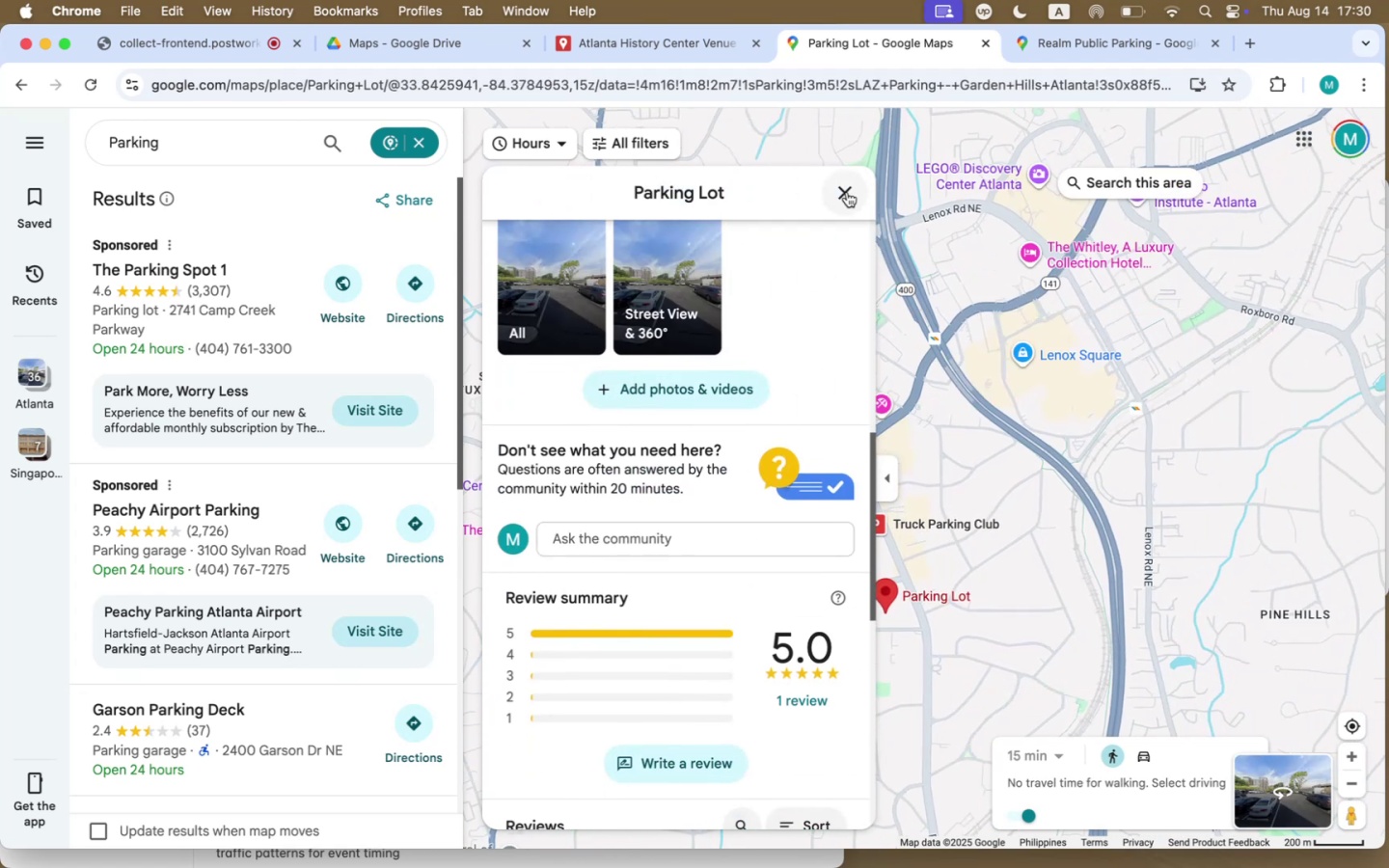 
left_click([853, 188])
 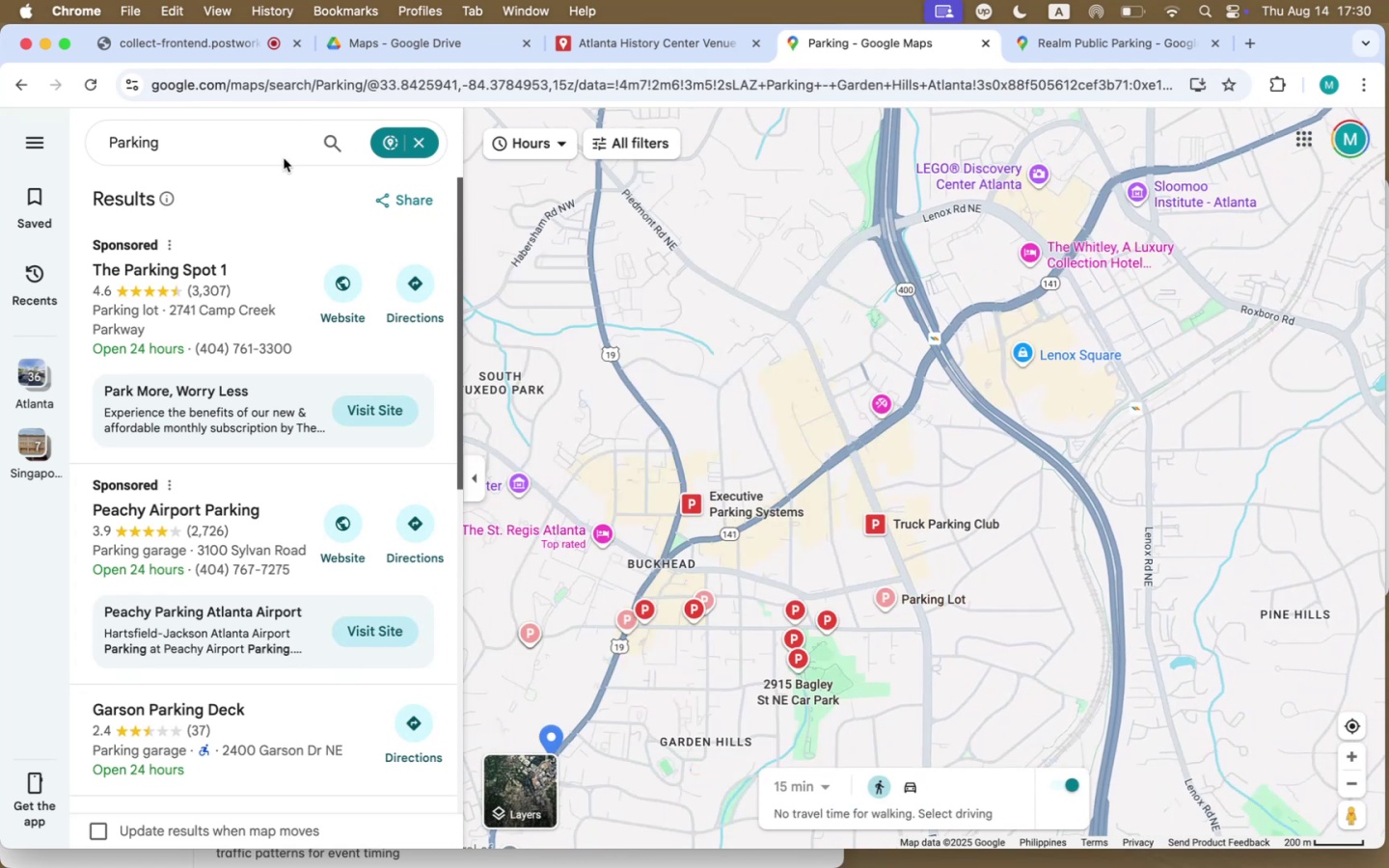 
double_click([286, 149])
 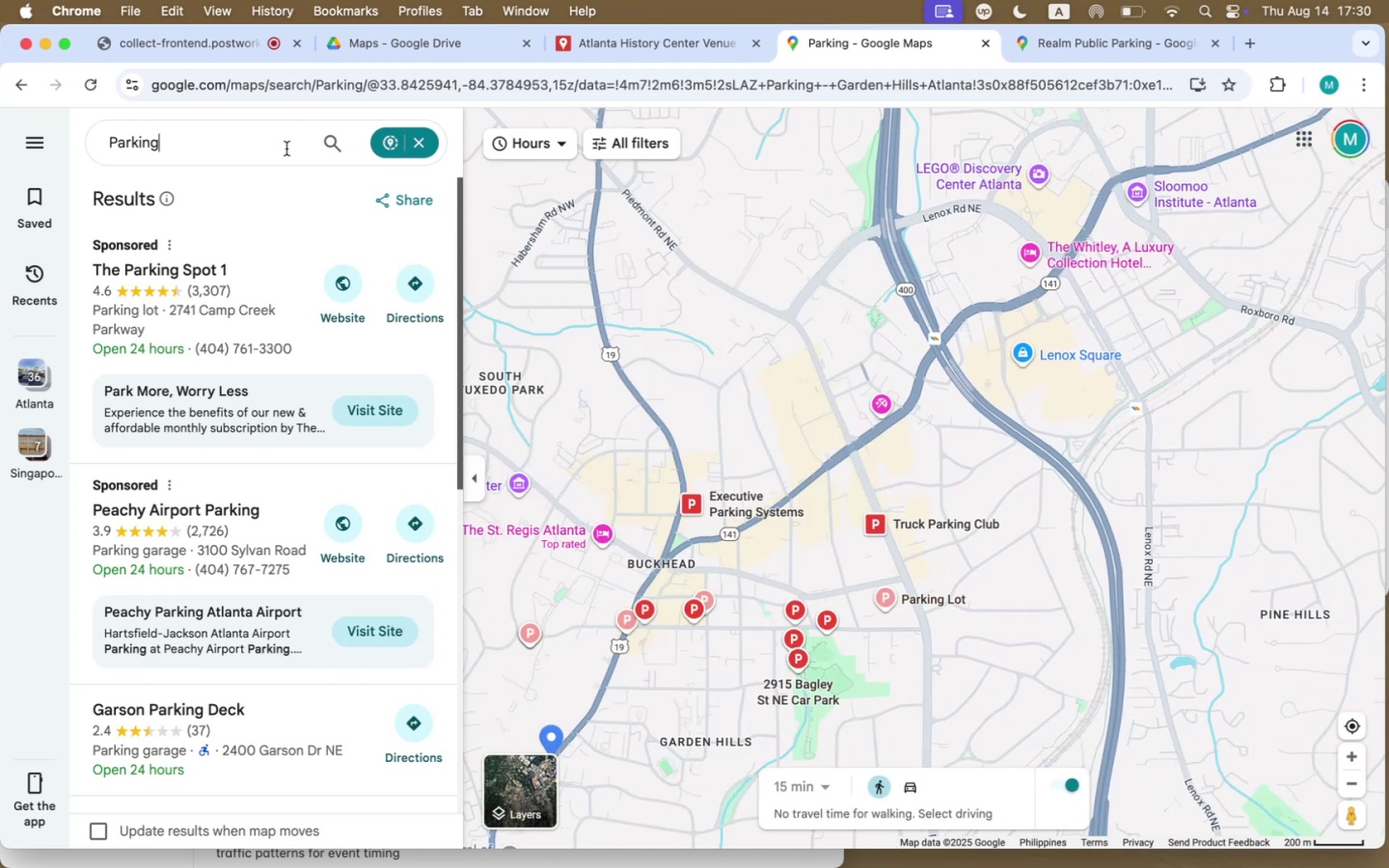 
left_click_drag(start_coordinate=[286, 149], to_coordinate=[282, 149])
 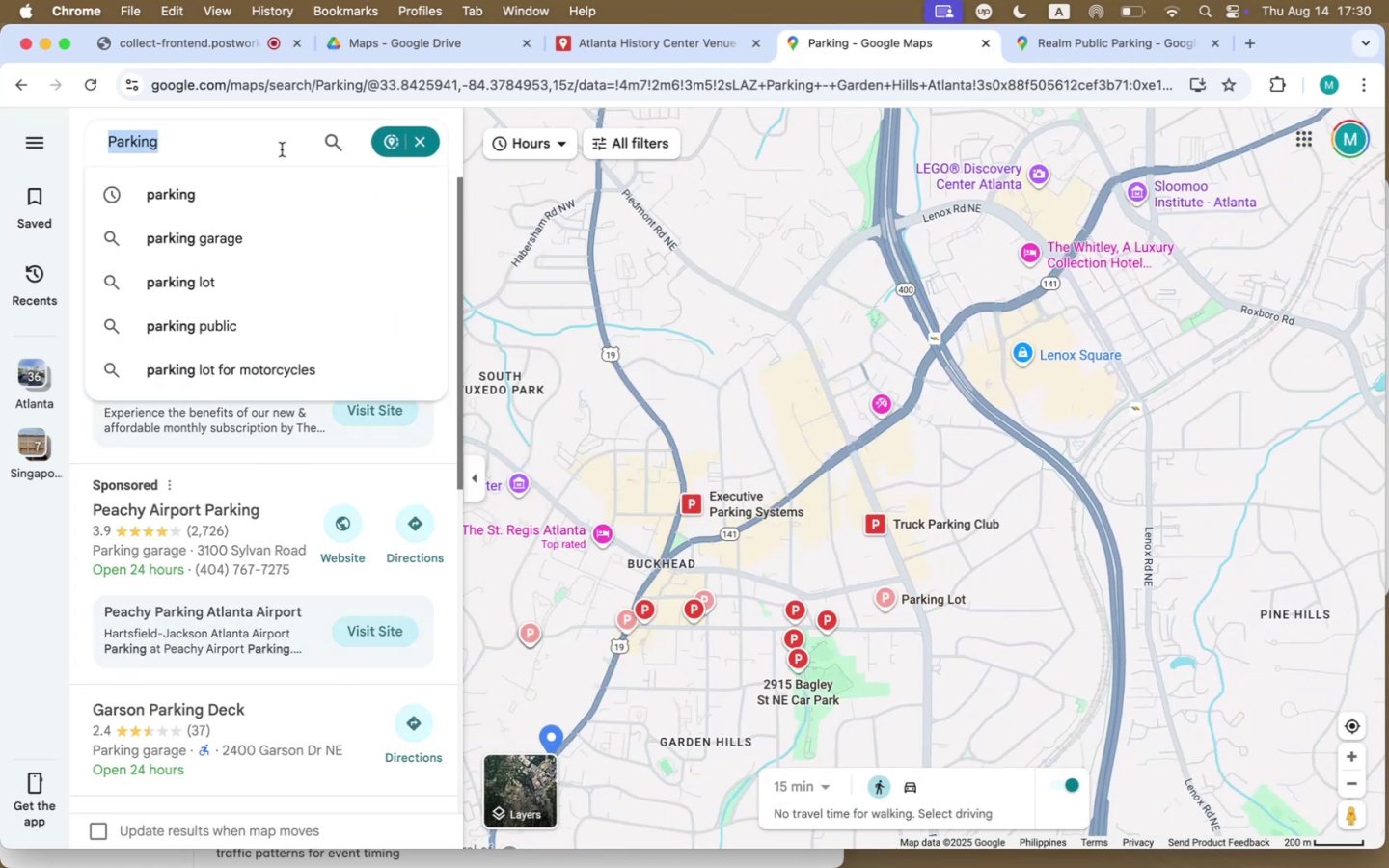 
type(public parking)
 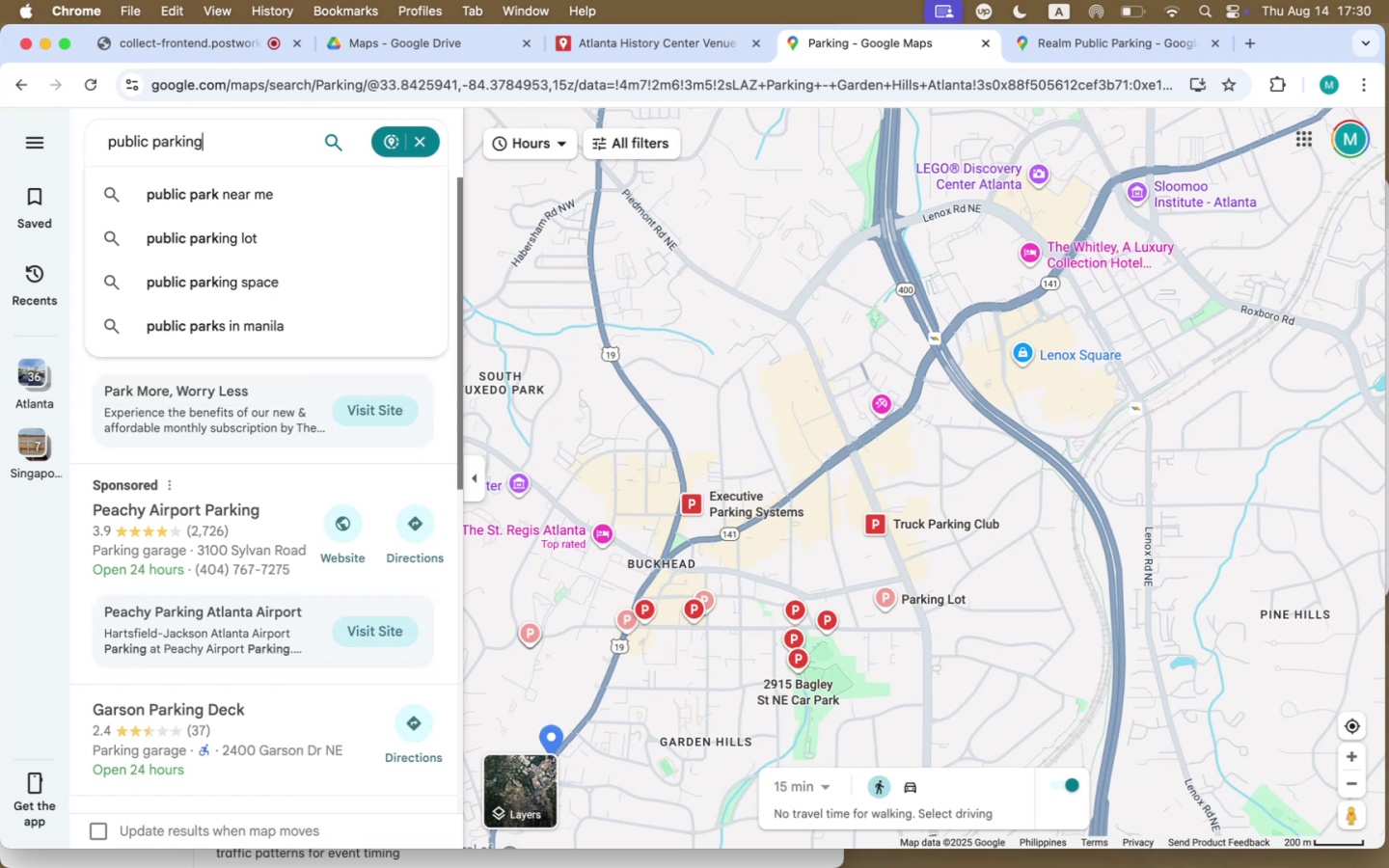 
key(Enter)
 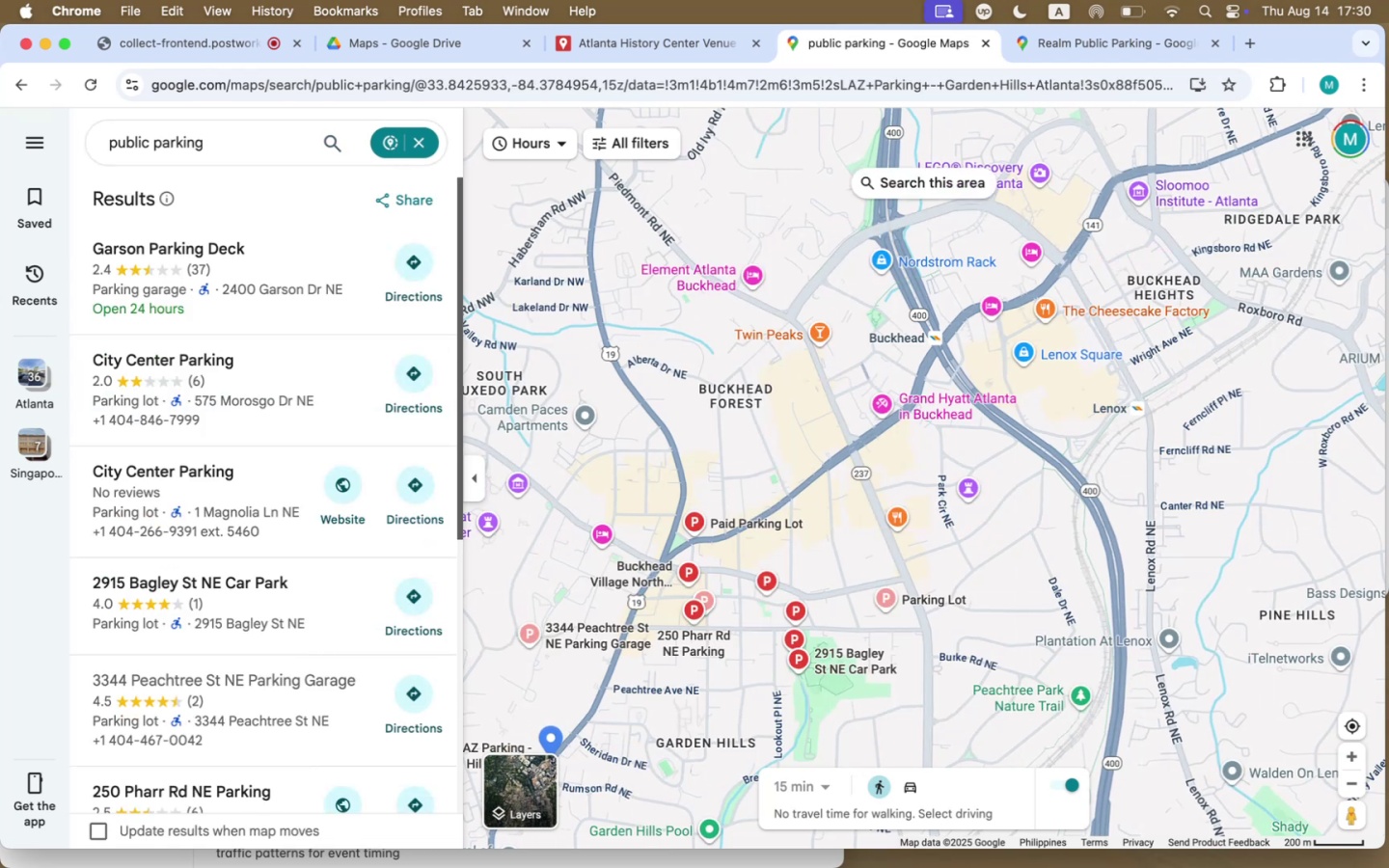 
wait(6.18)
 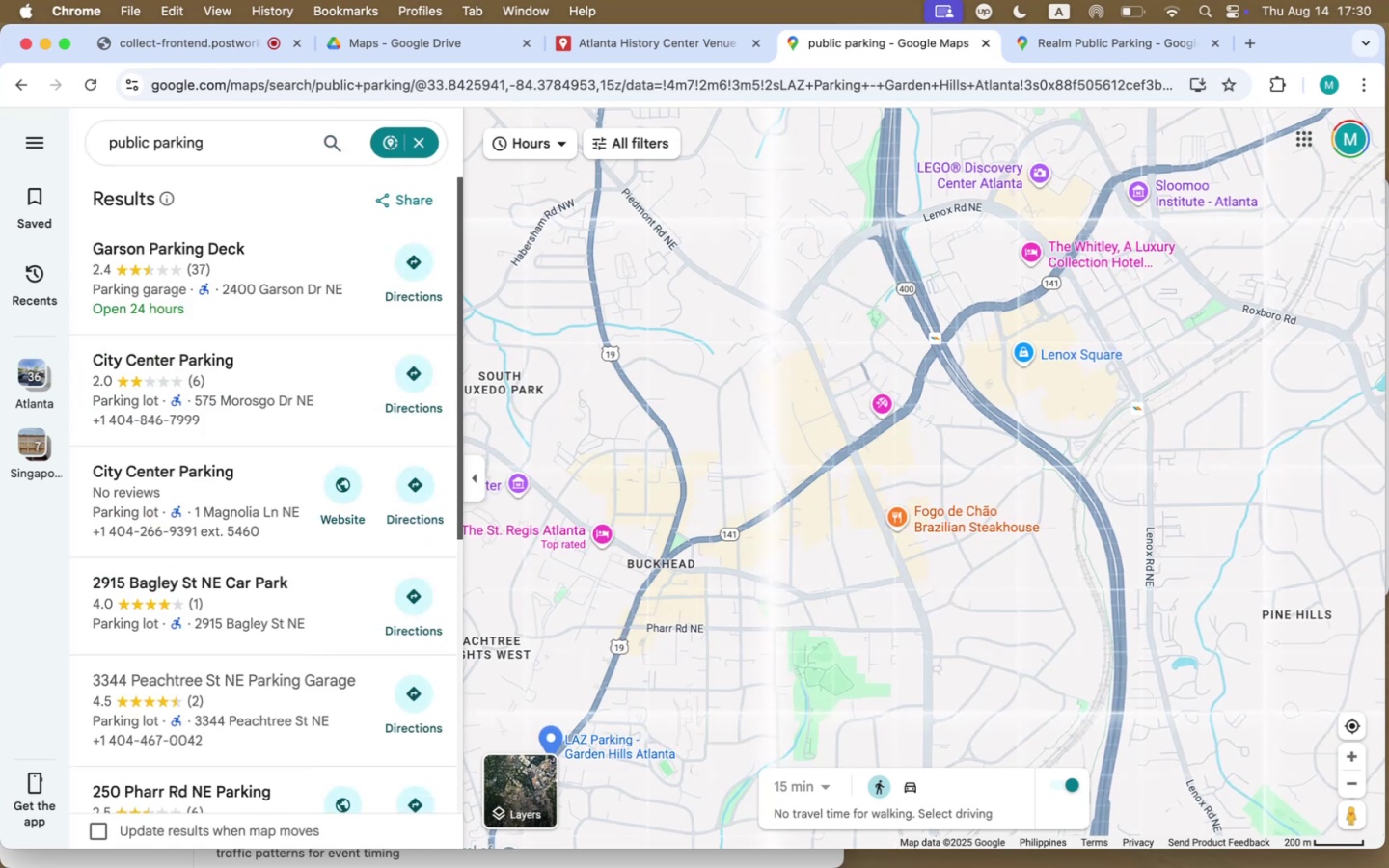 
left_click_drag(start_coordinate=[756, 498], to_coordinate=[824, 453])
 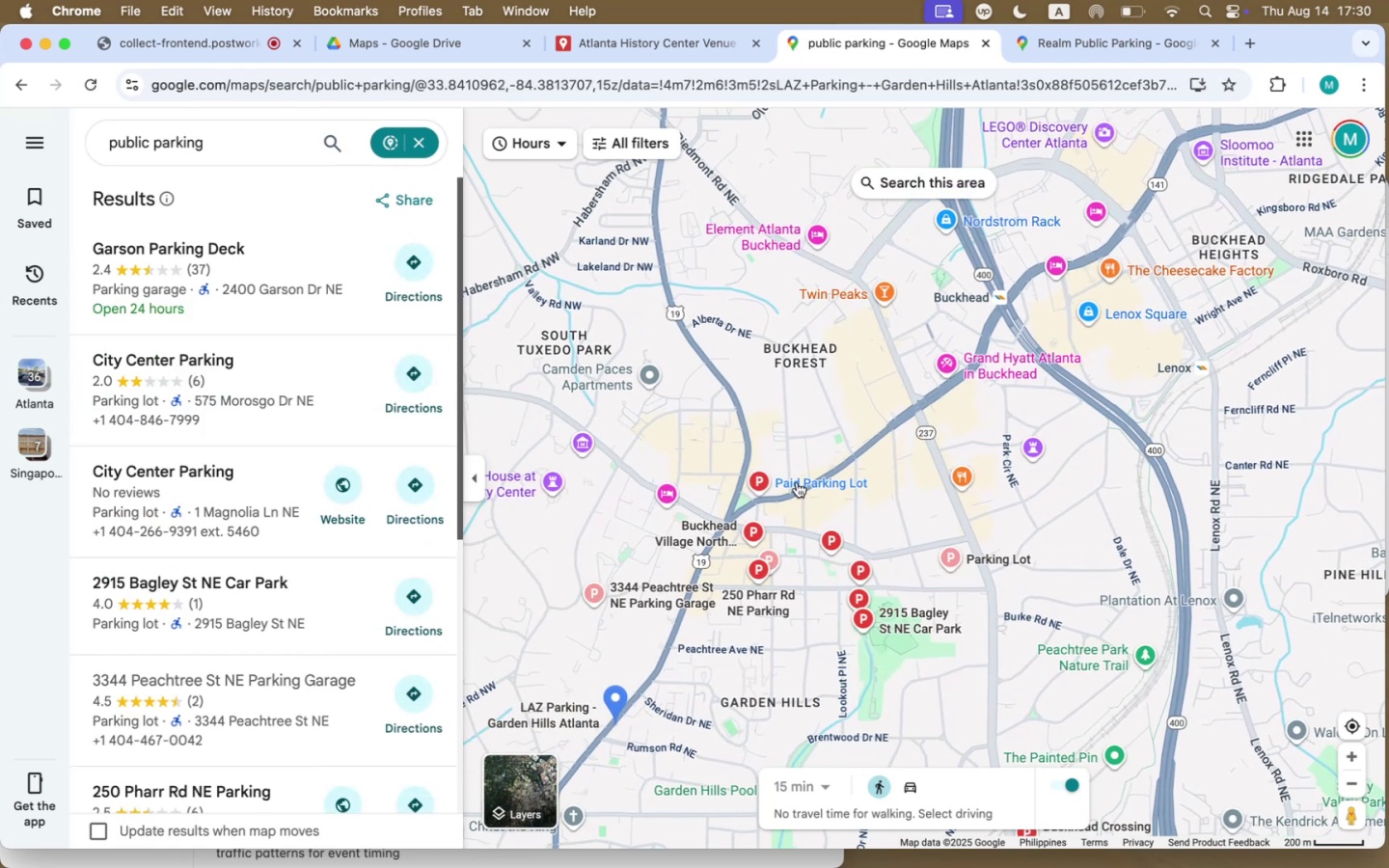 
left_click([798, 482])
 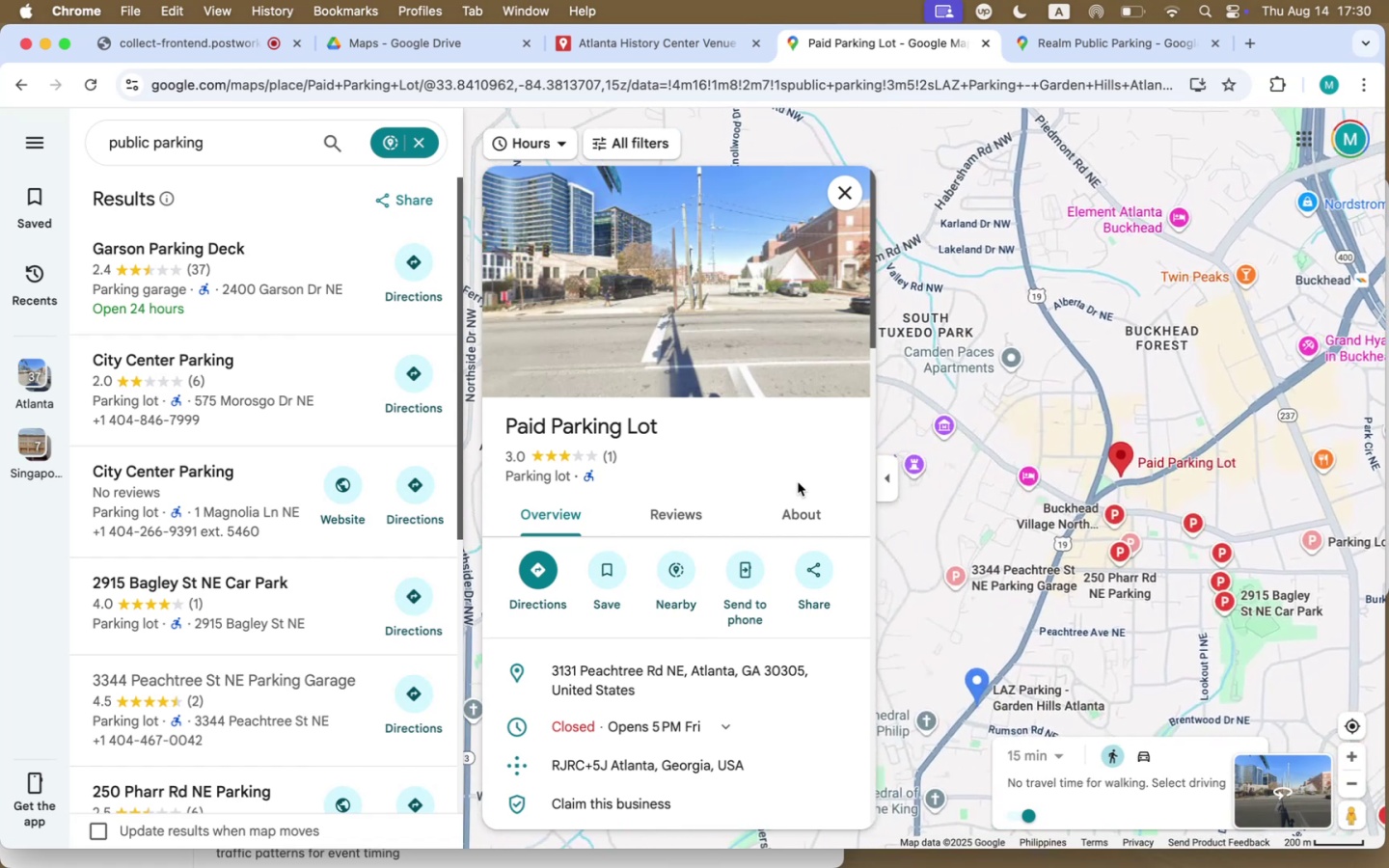 
scroll: coordinate [671, 586], scroll_direction: down, amount: 39.0
 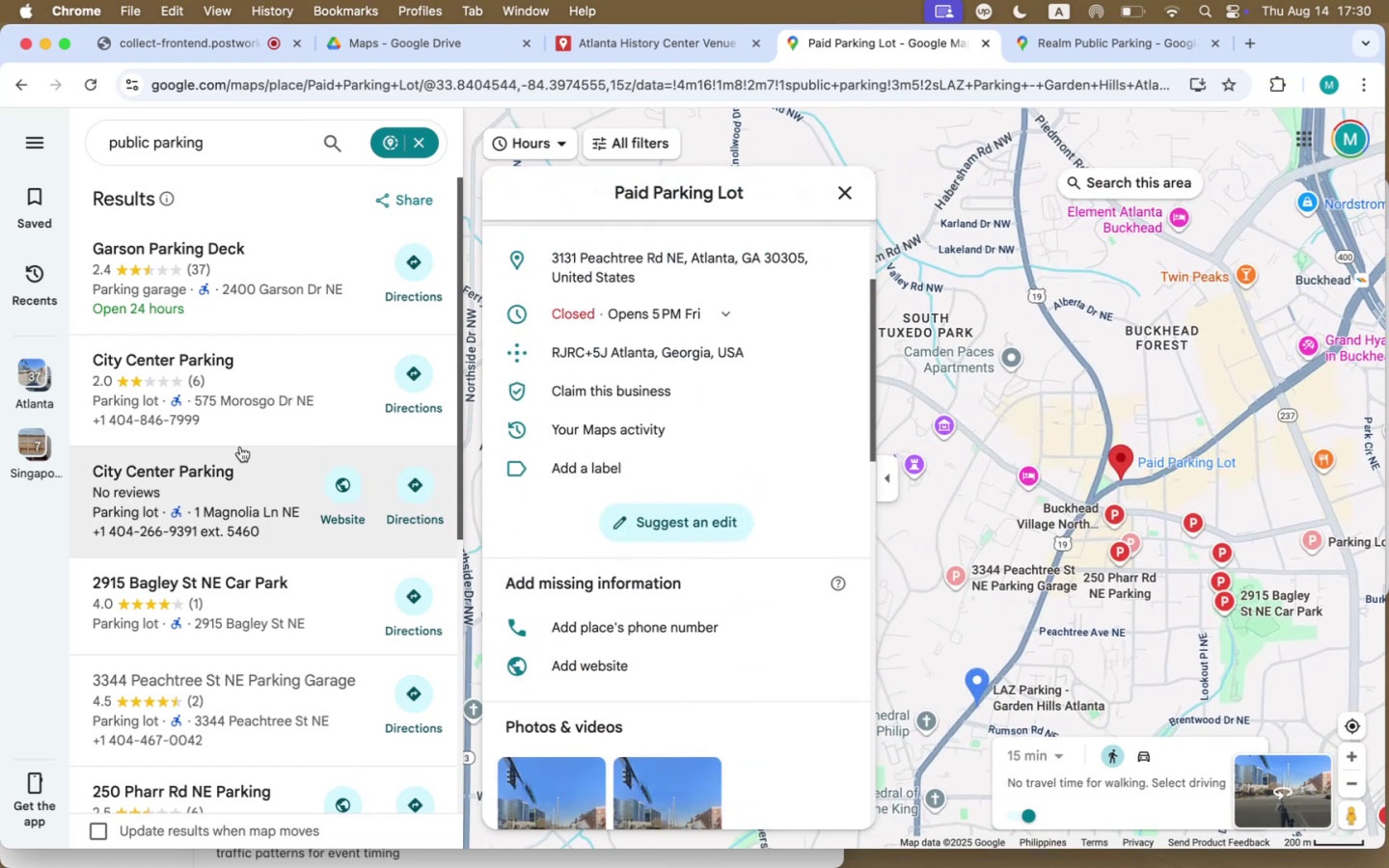 
left_click([258, 384])
 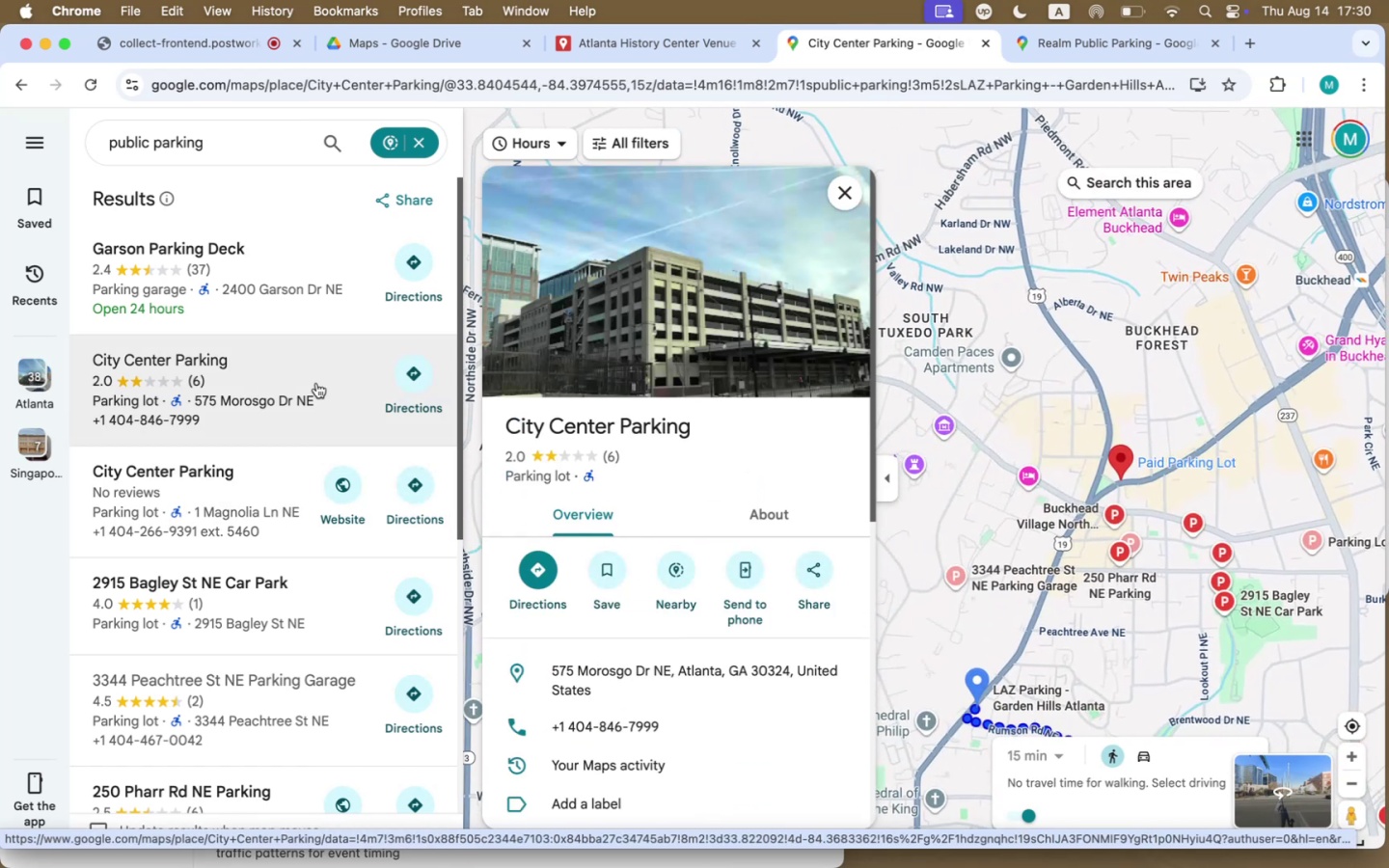 
left_click_drag(start_coordinate=[1026, 377], to_coordinate=[947, 260])
 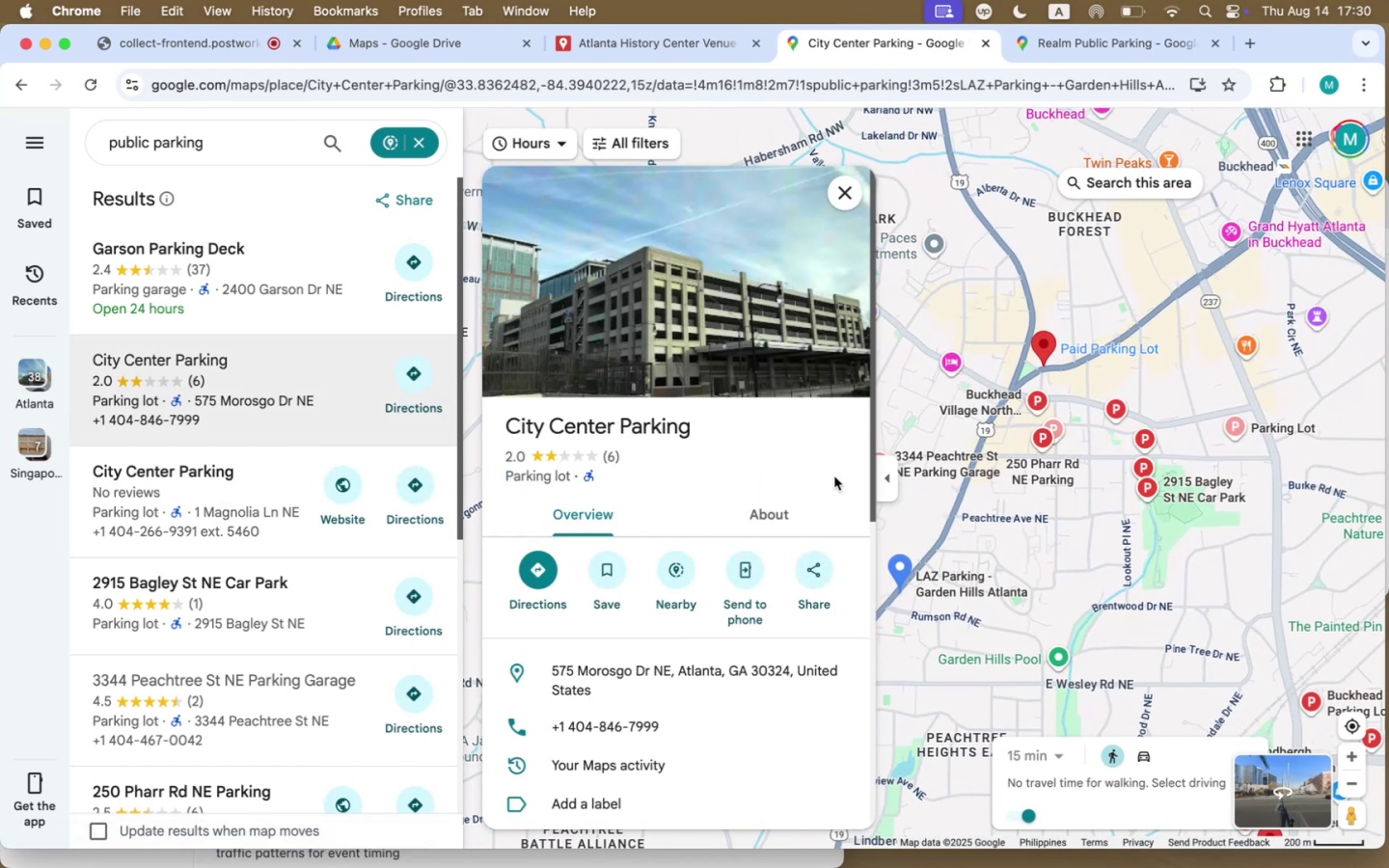 
scroll: coordinate [756, 649], scroll_direction: down, amount: 61.0
 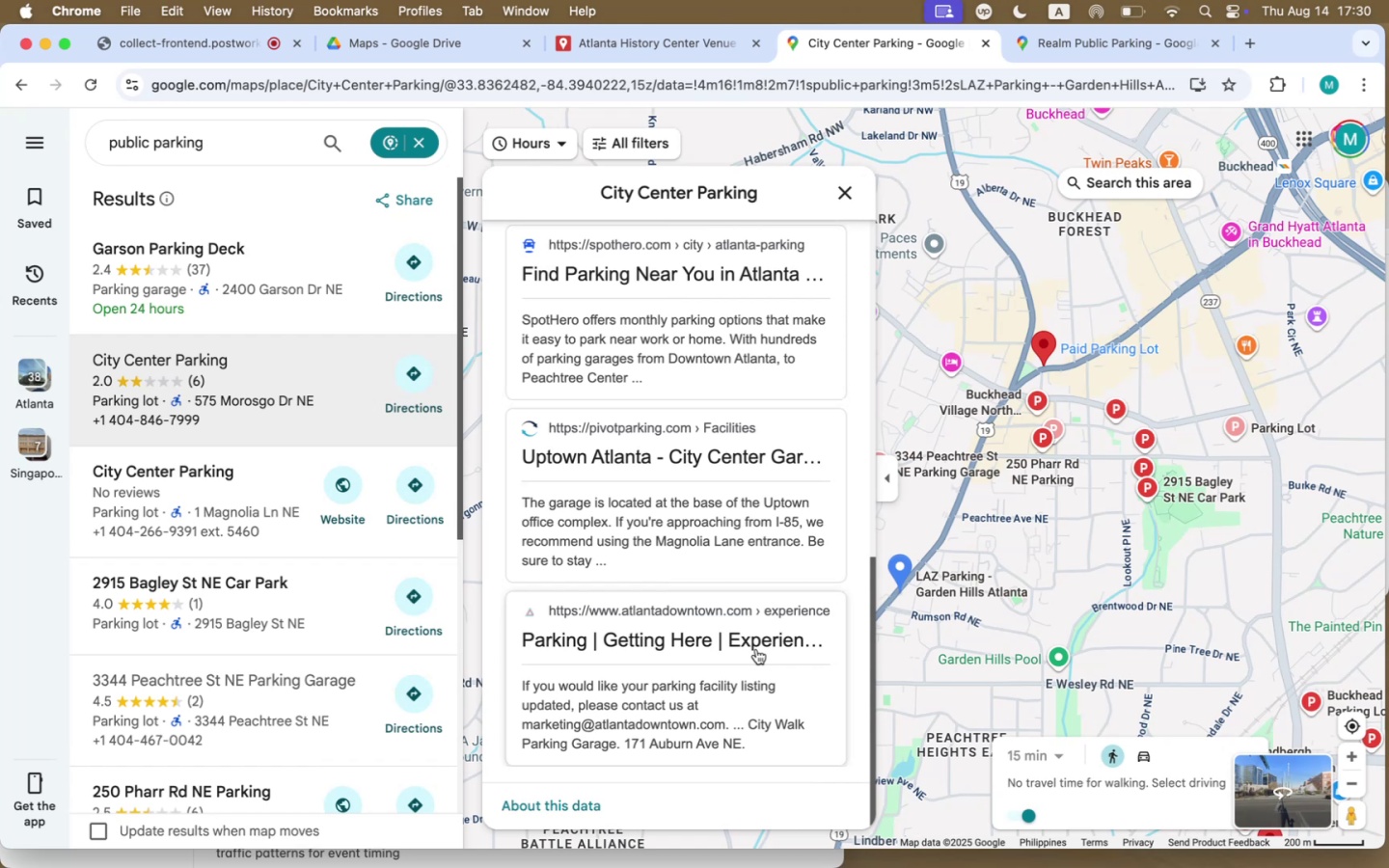 
wait(5.44)
 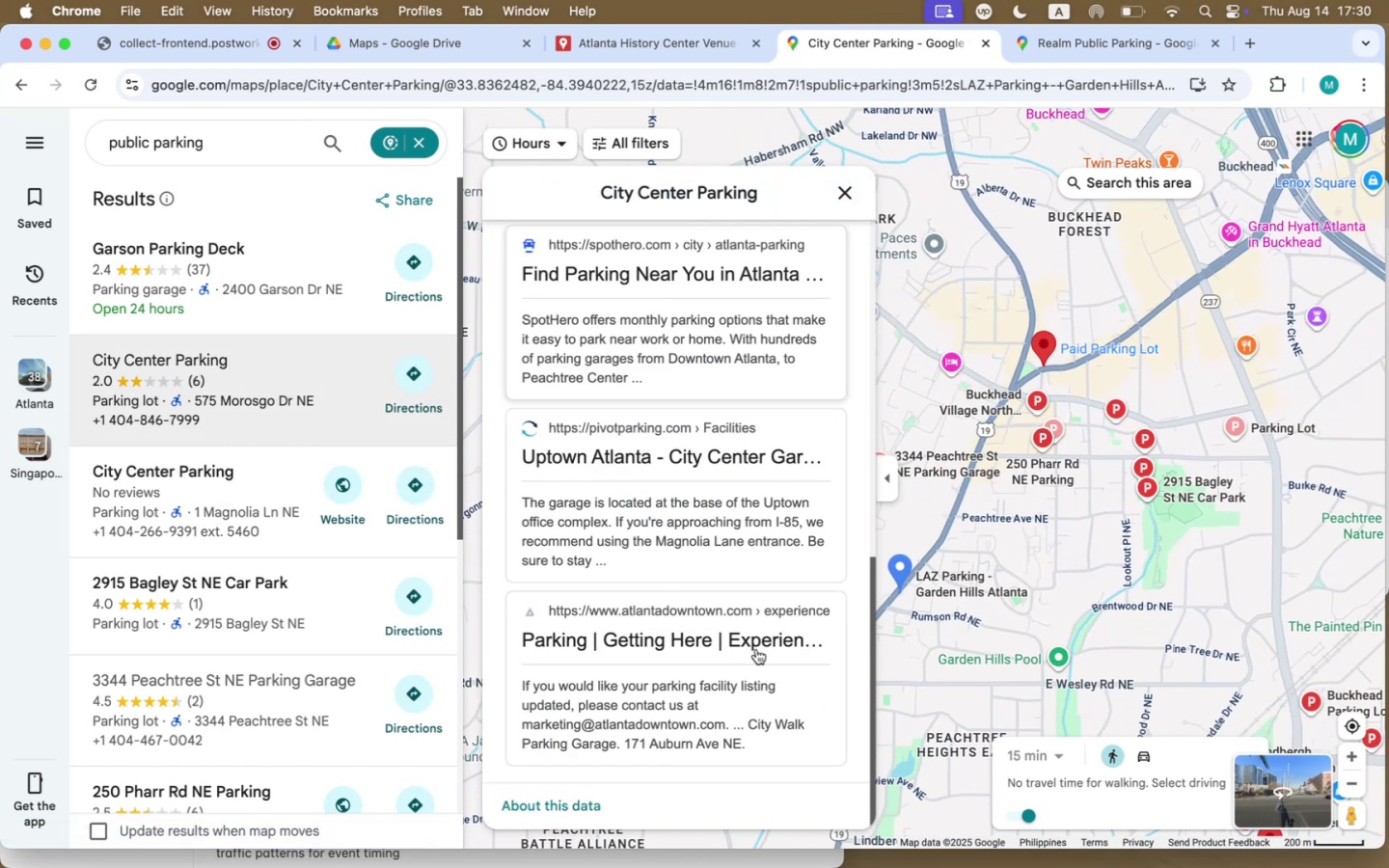 
left_click([710, 341])
 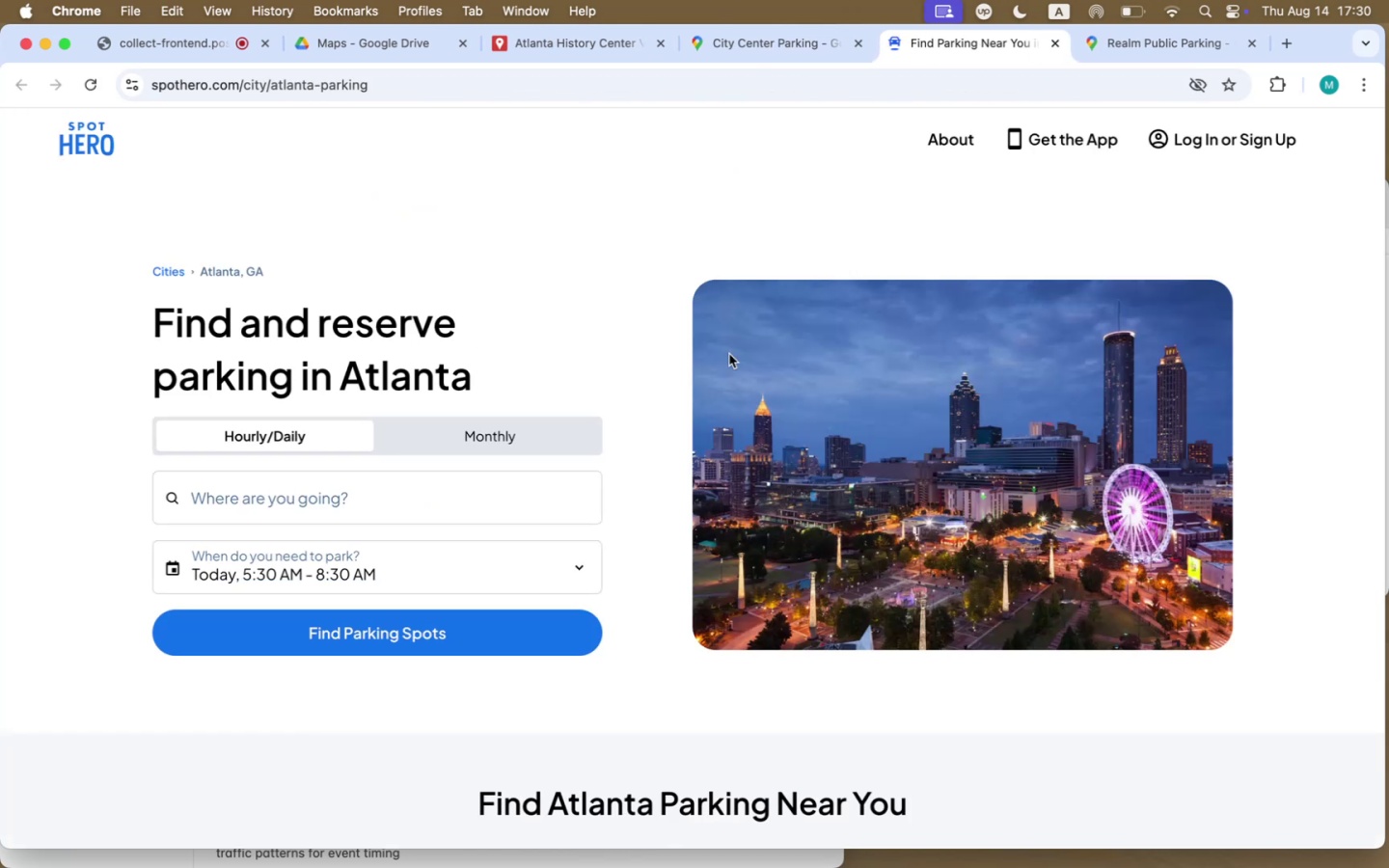 
left_click([467, 498])
 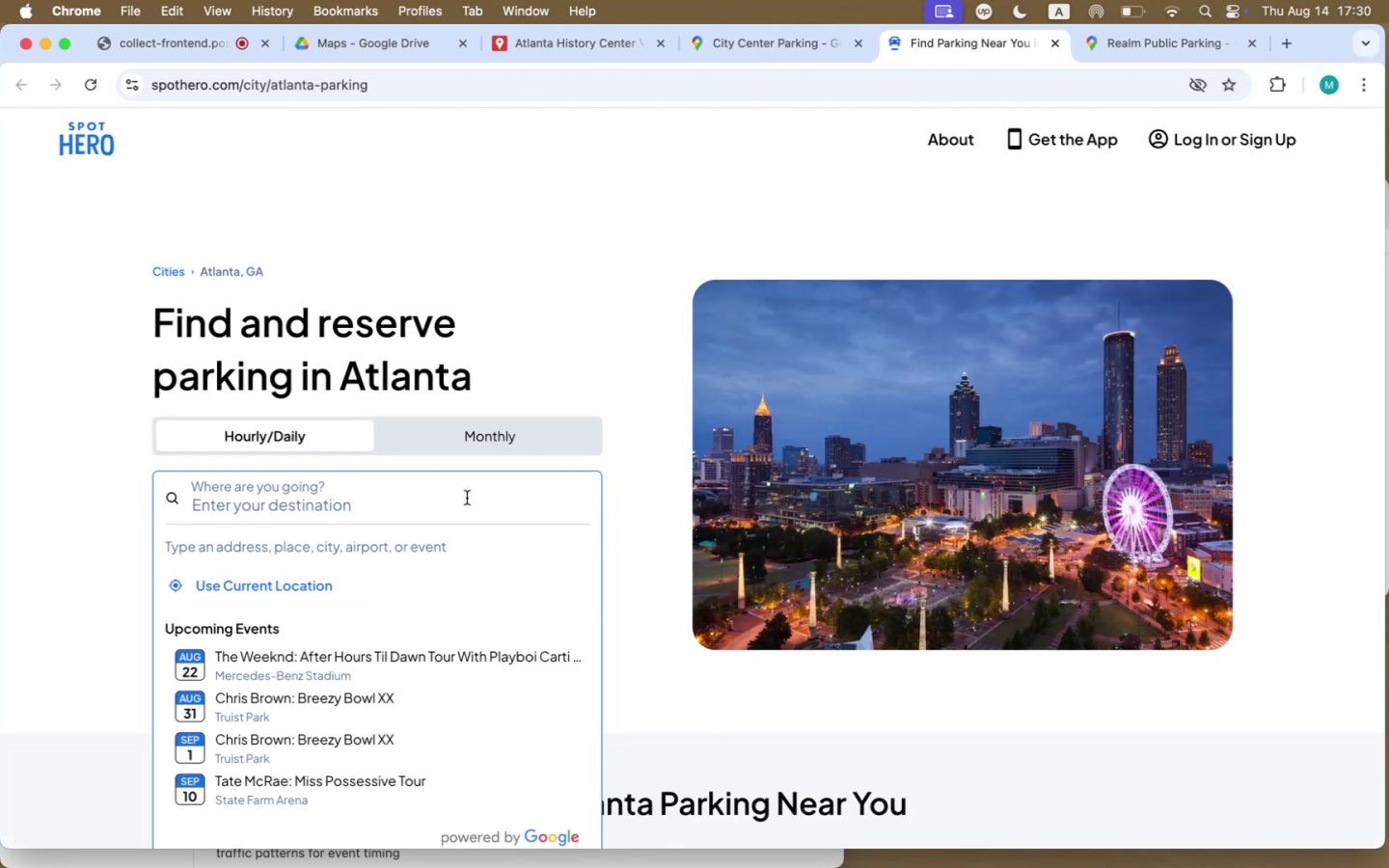 
type(Atlanta H)
 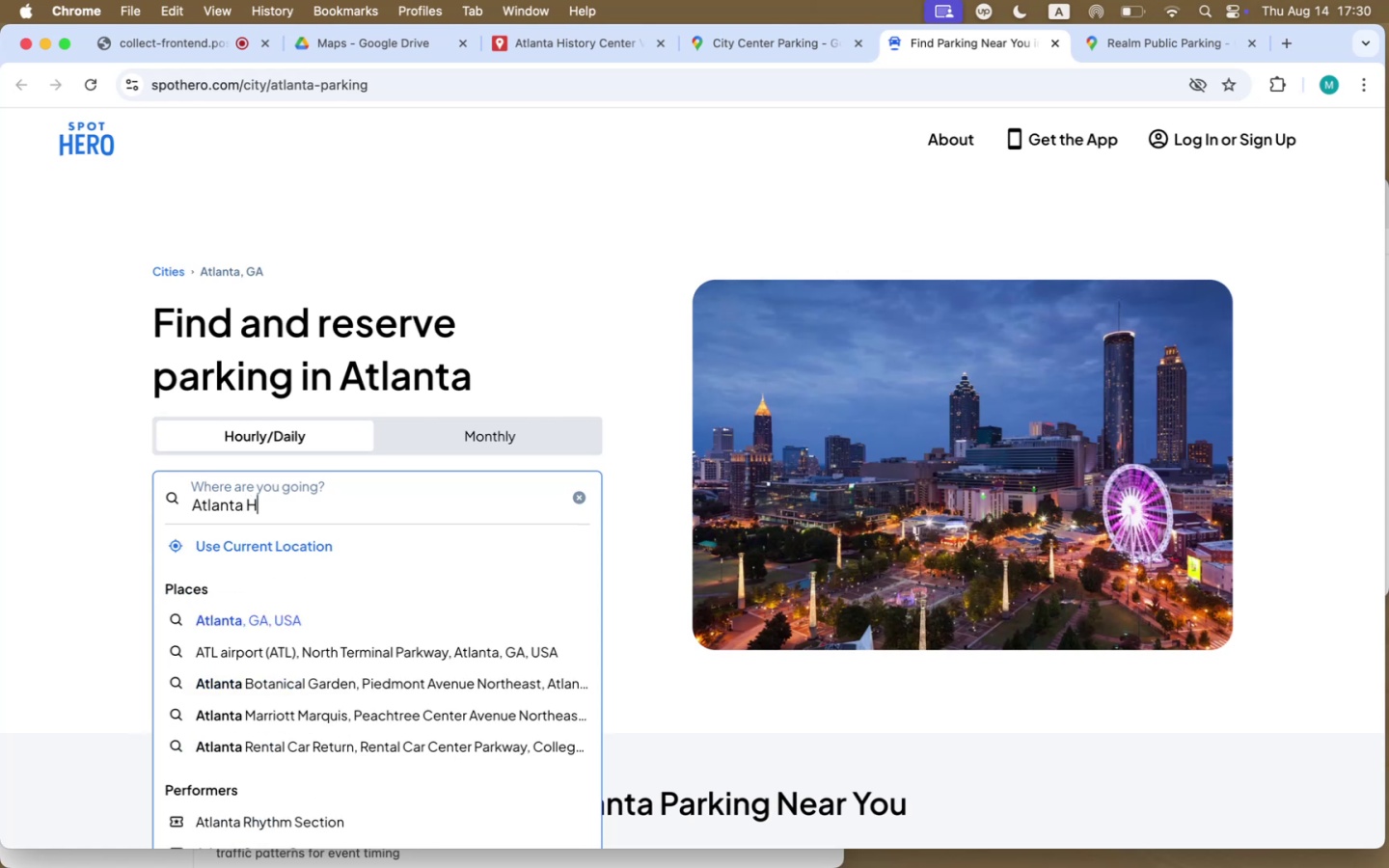 
left_click([498, 652])
 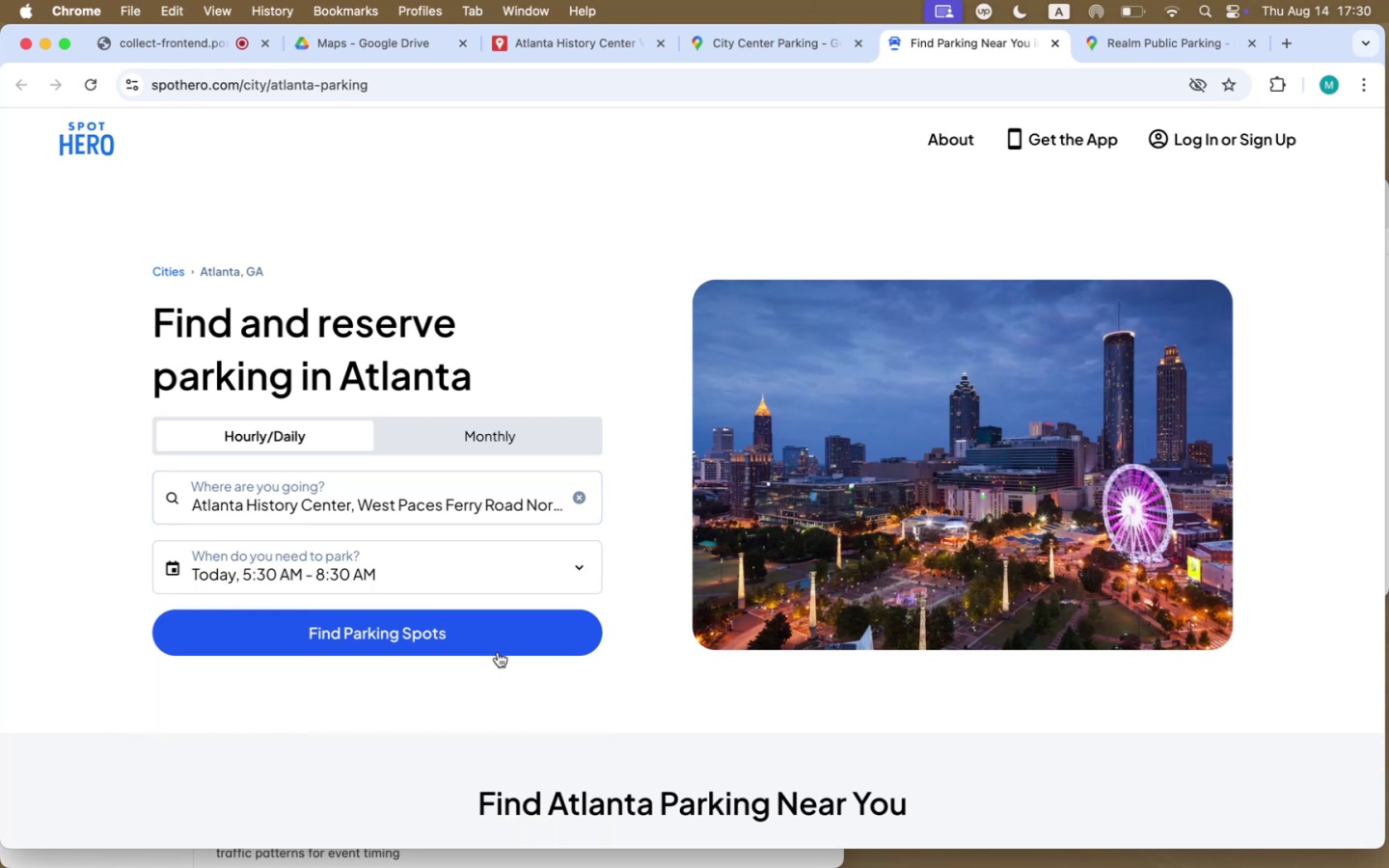 
left_click([495, 639])
 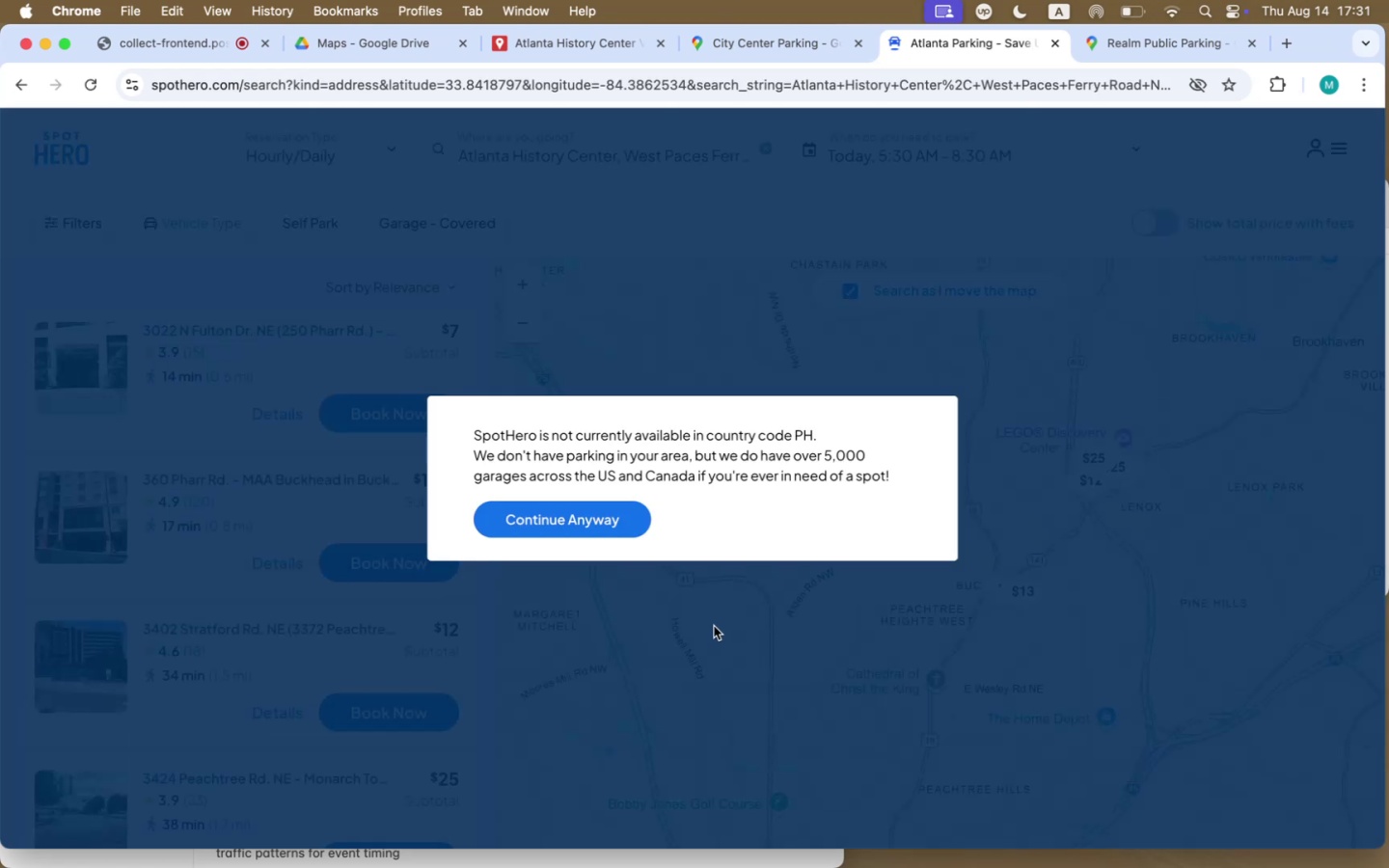 
wait(9.16)
 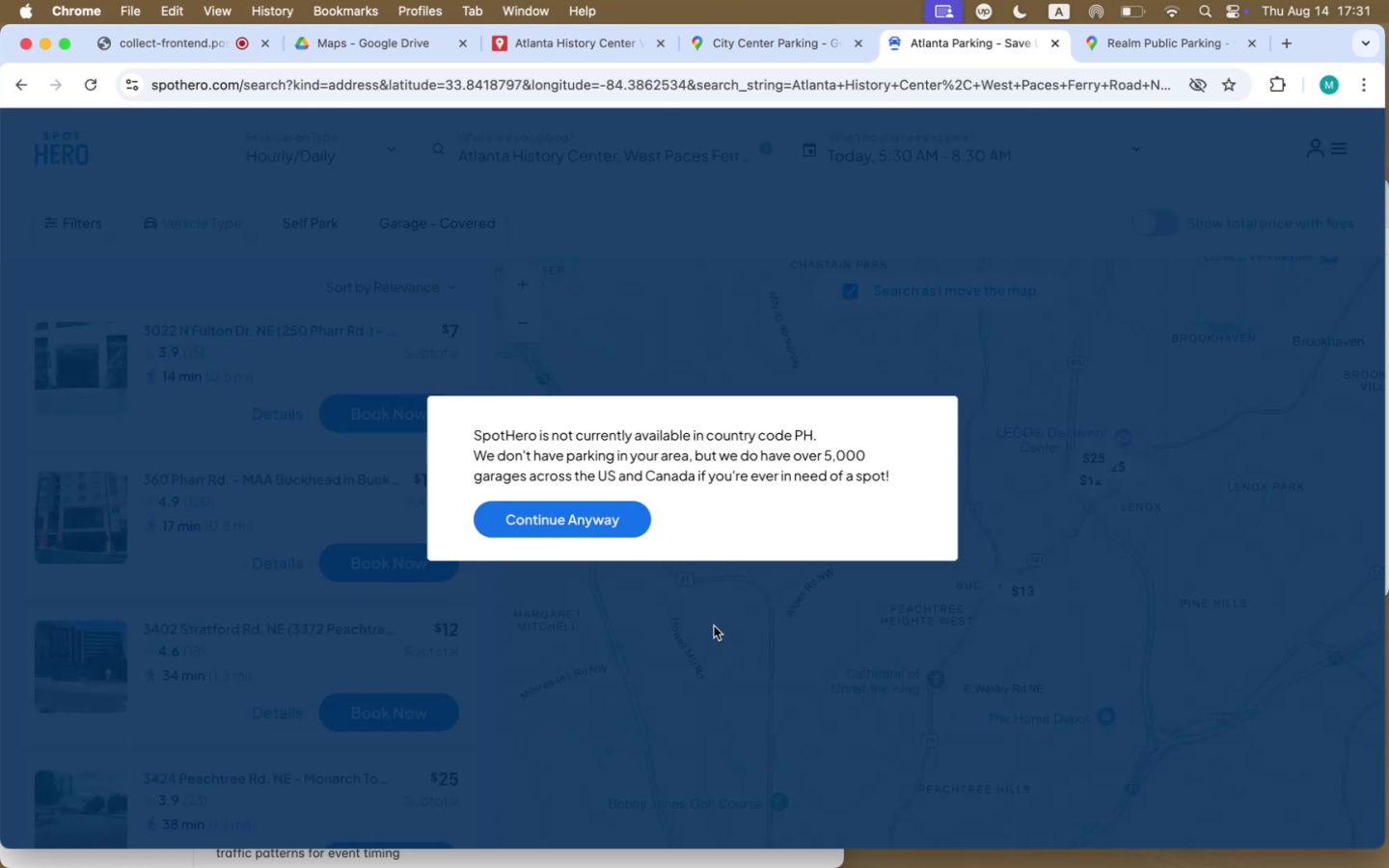 
left_click_drag(start_coordinate=[857, 463], to_coordinate=[803, 369])
 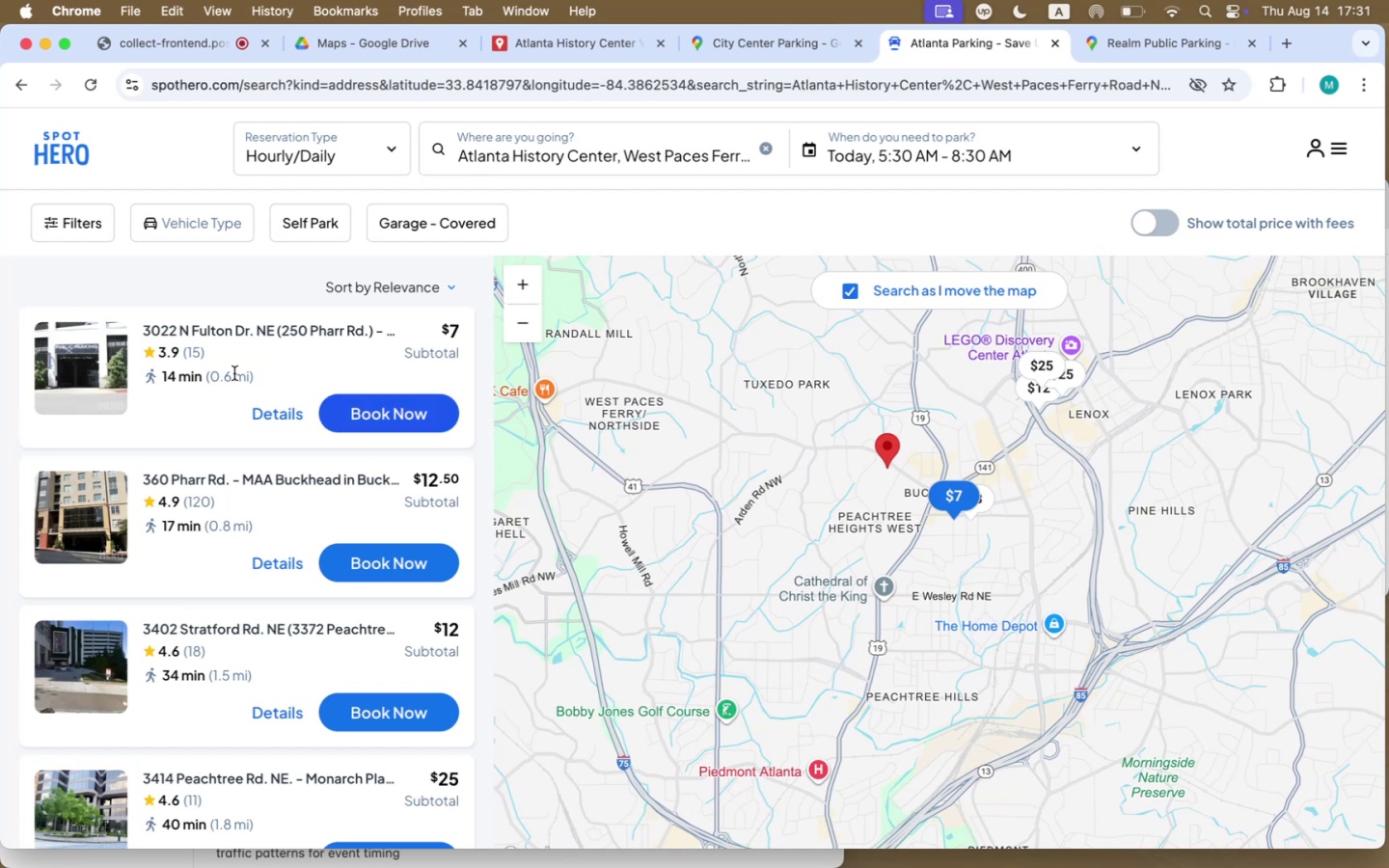 
wait(6.52)
 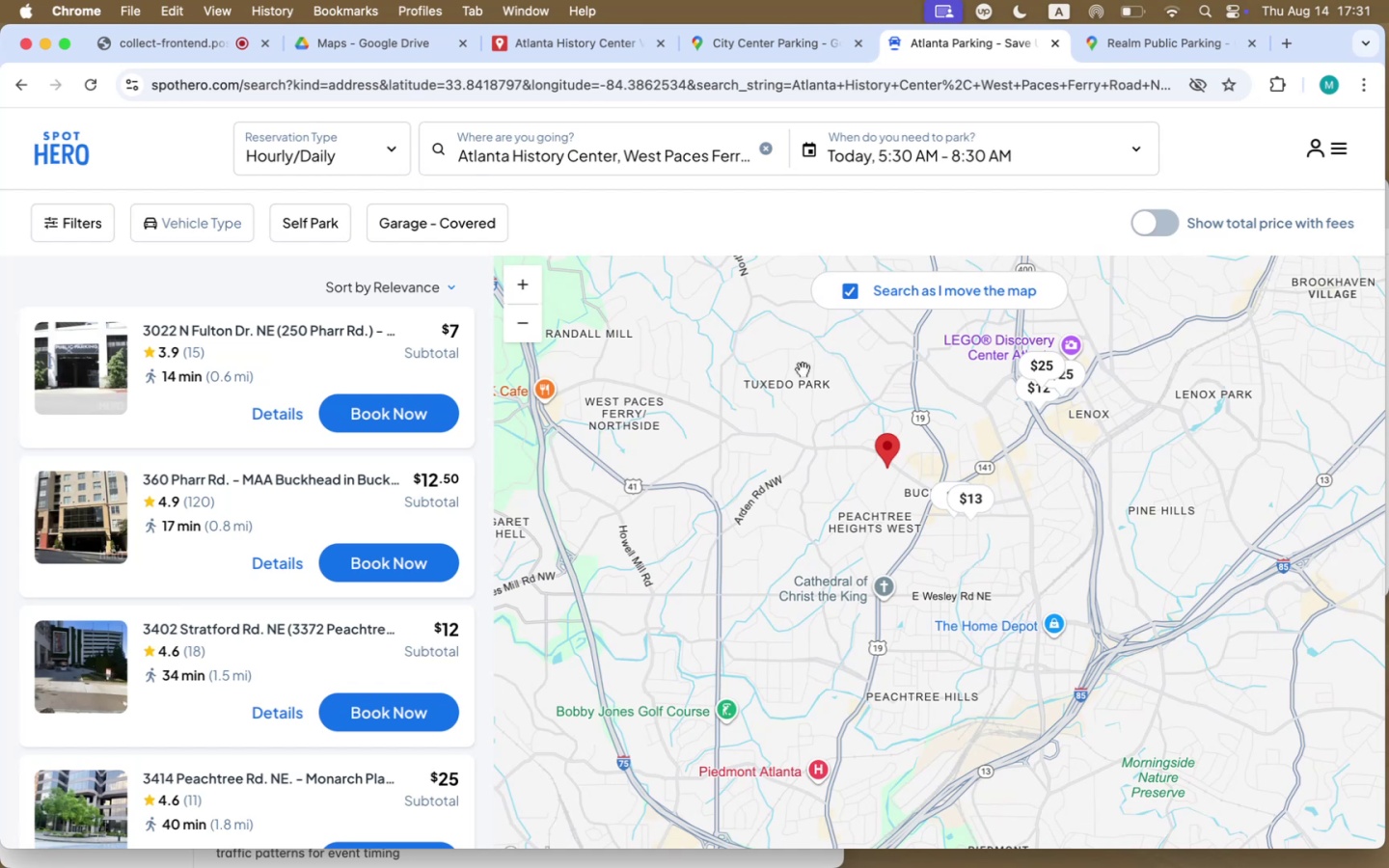 
left_click([286, 417])
 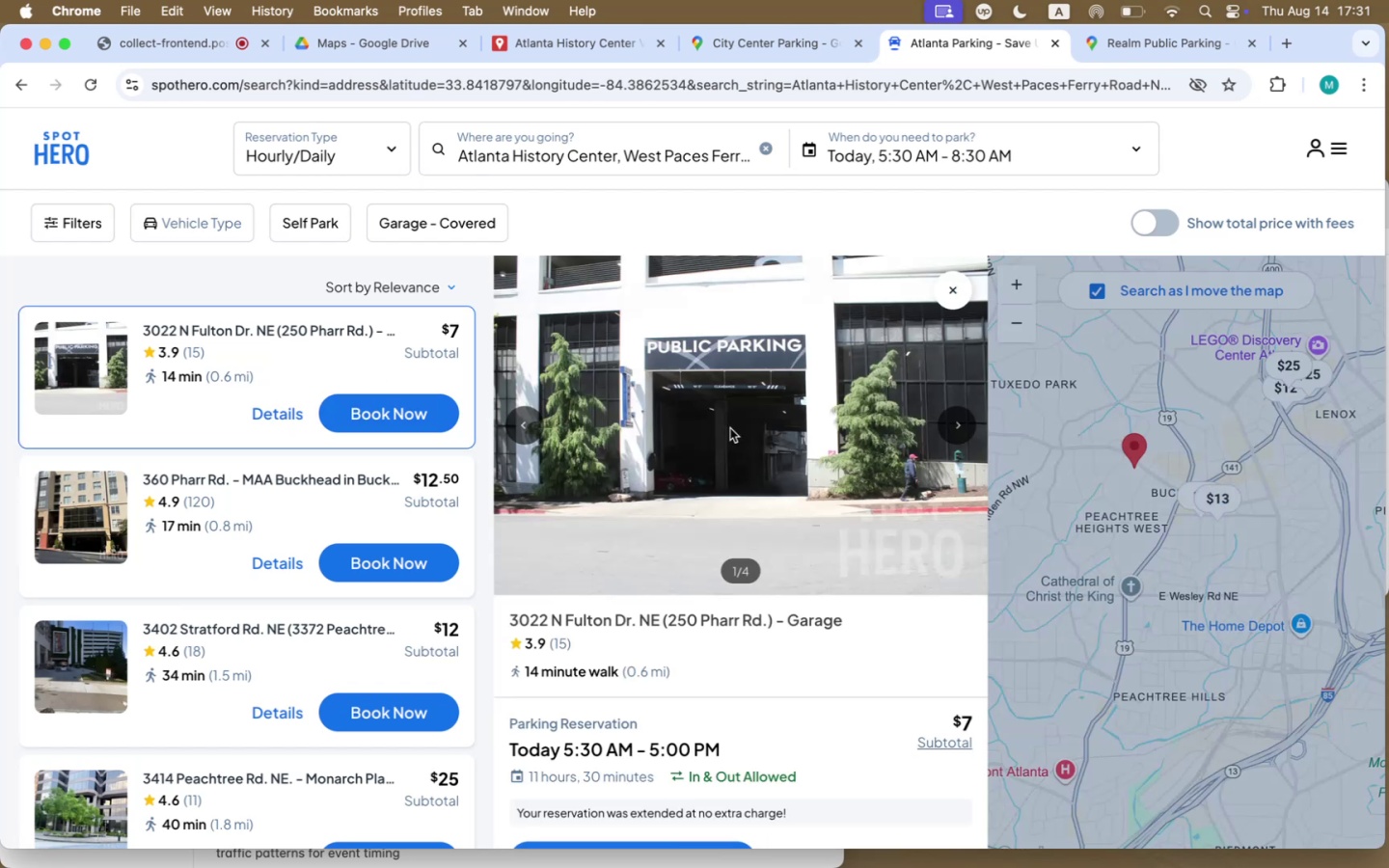 
scroll: coordinate [814, 679], scroll_direction: down, amount: 37.0
 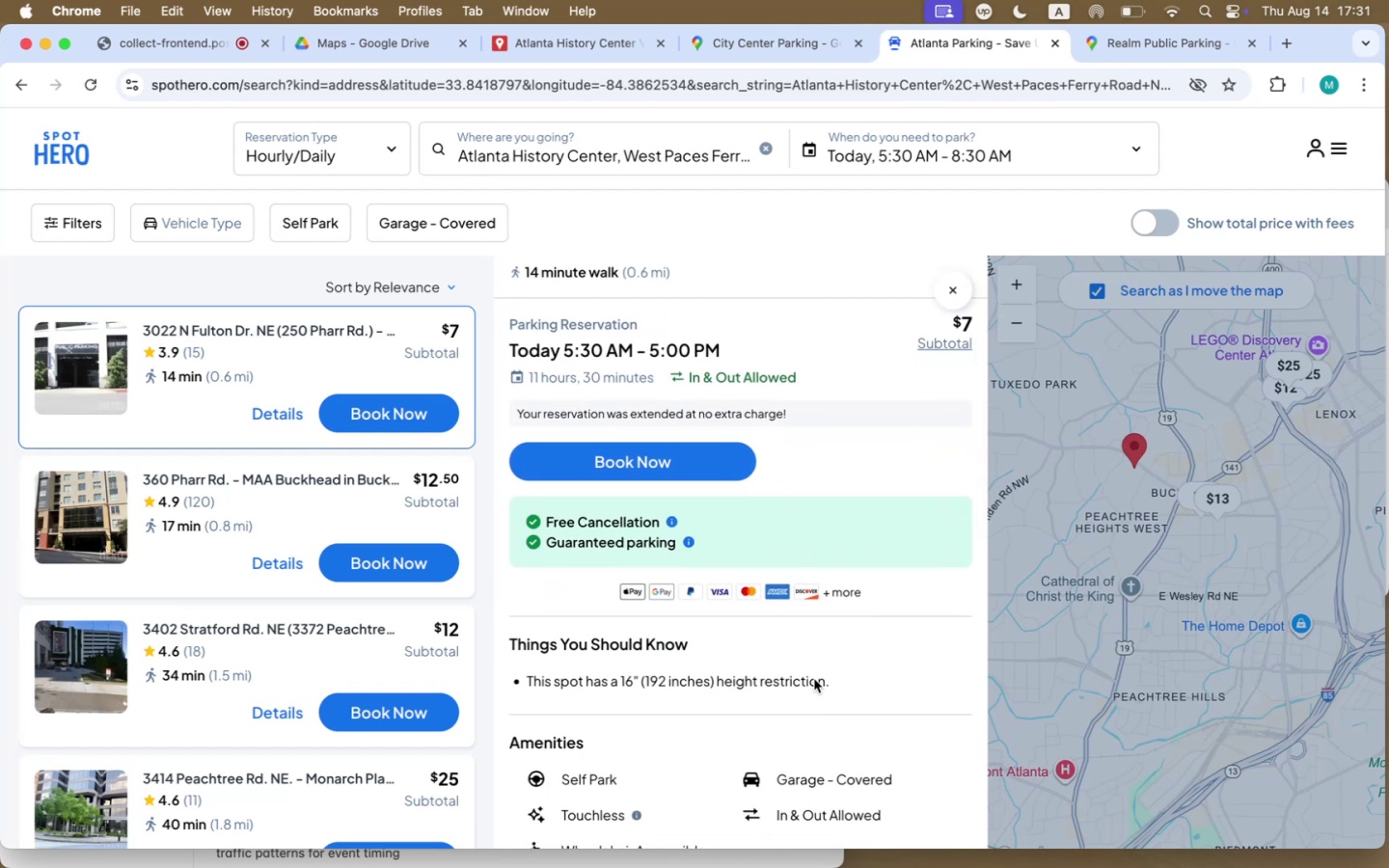 
wait(5.33)
 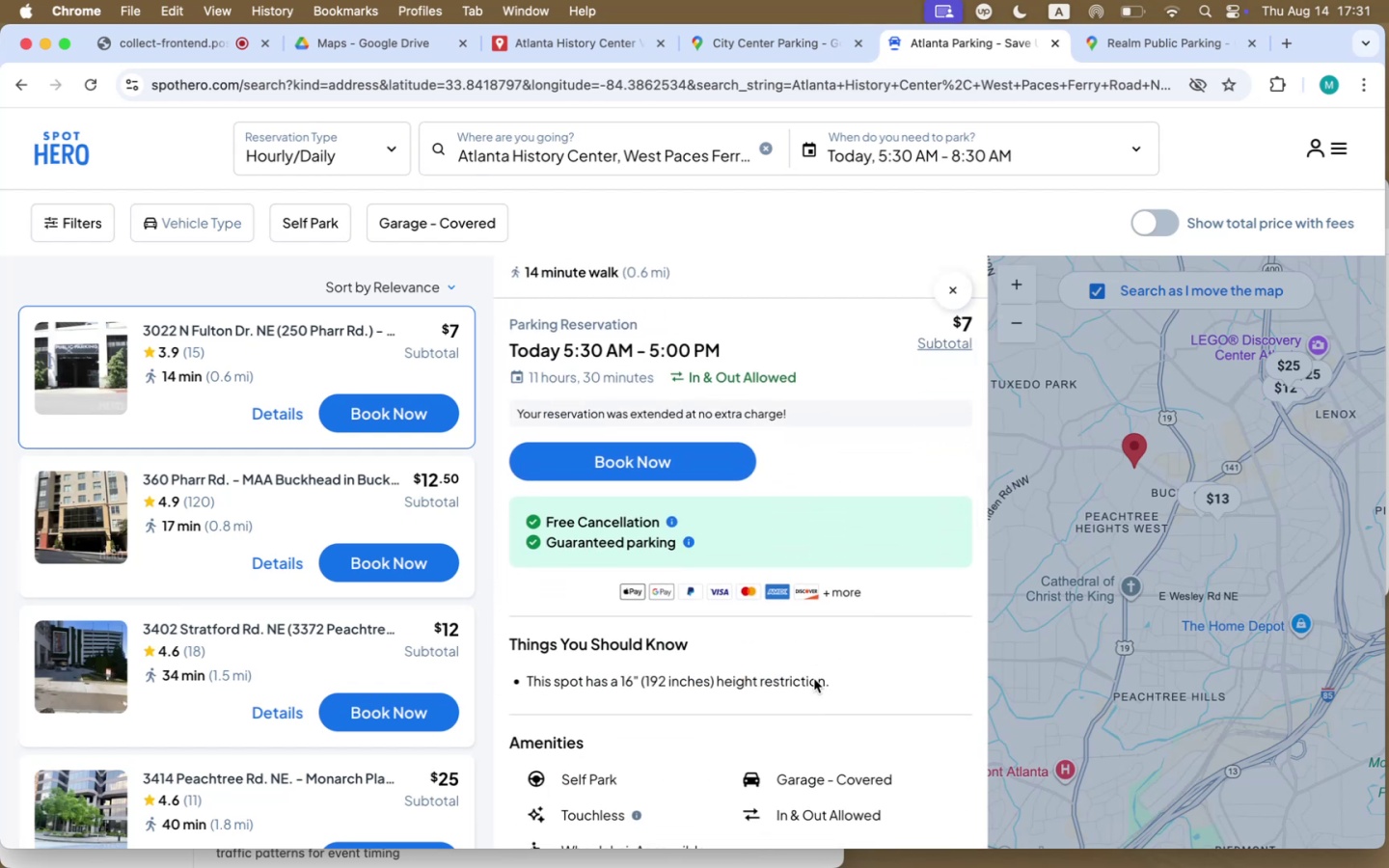 
scroll: coordinate [814, 679], scroll_direction: down, amount: 87.0
 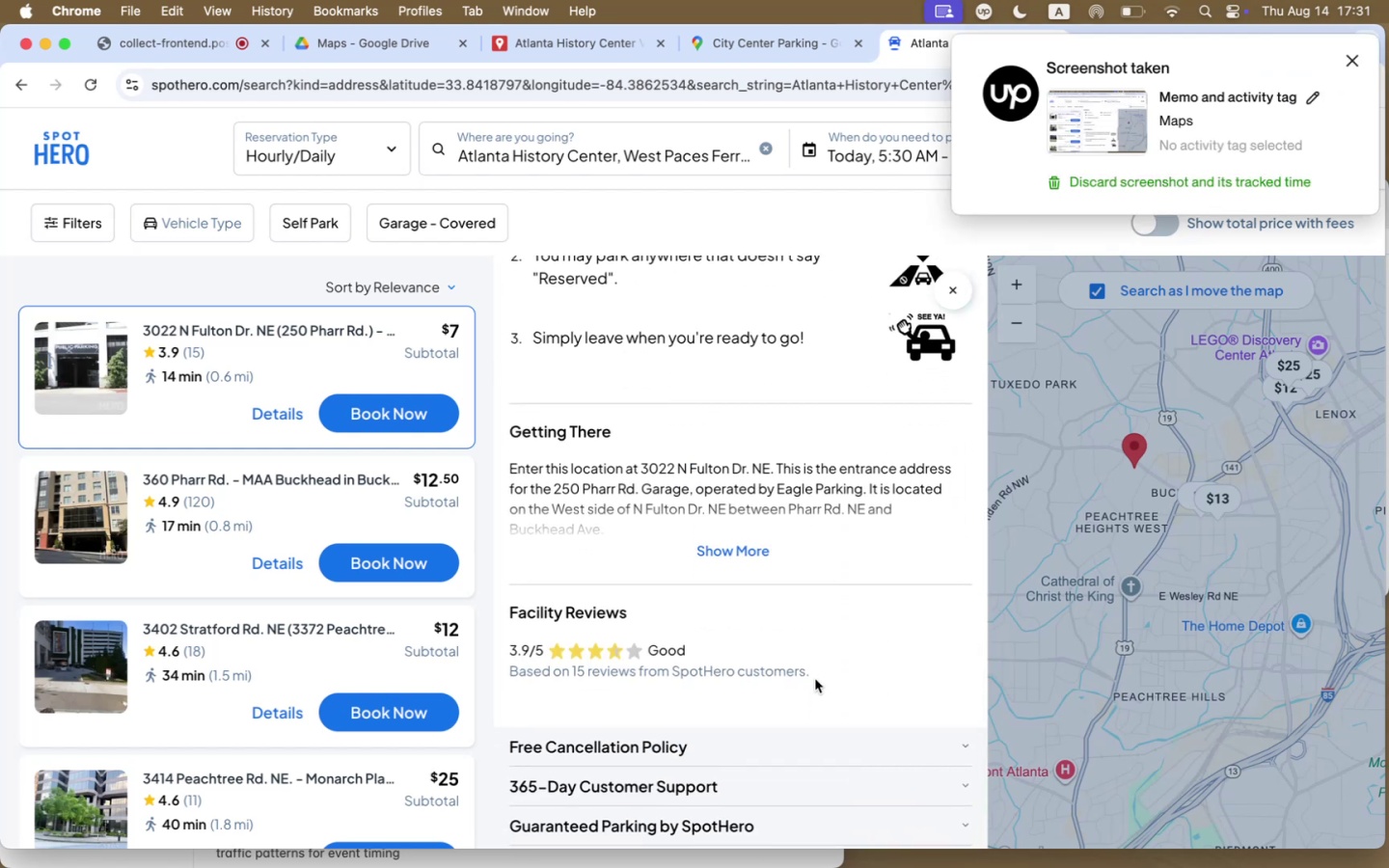 
wait(8.8)
 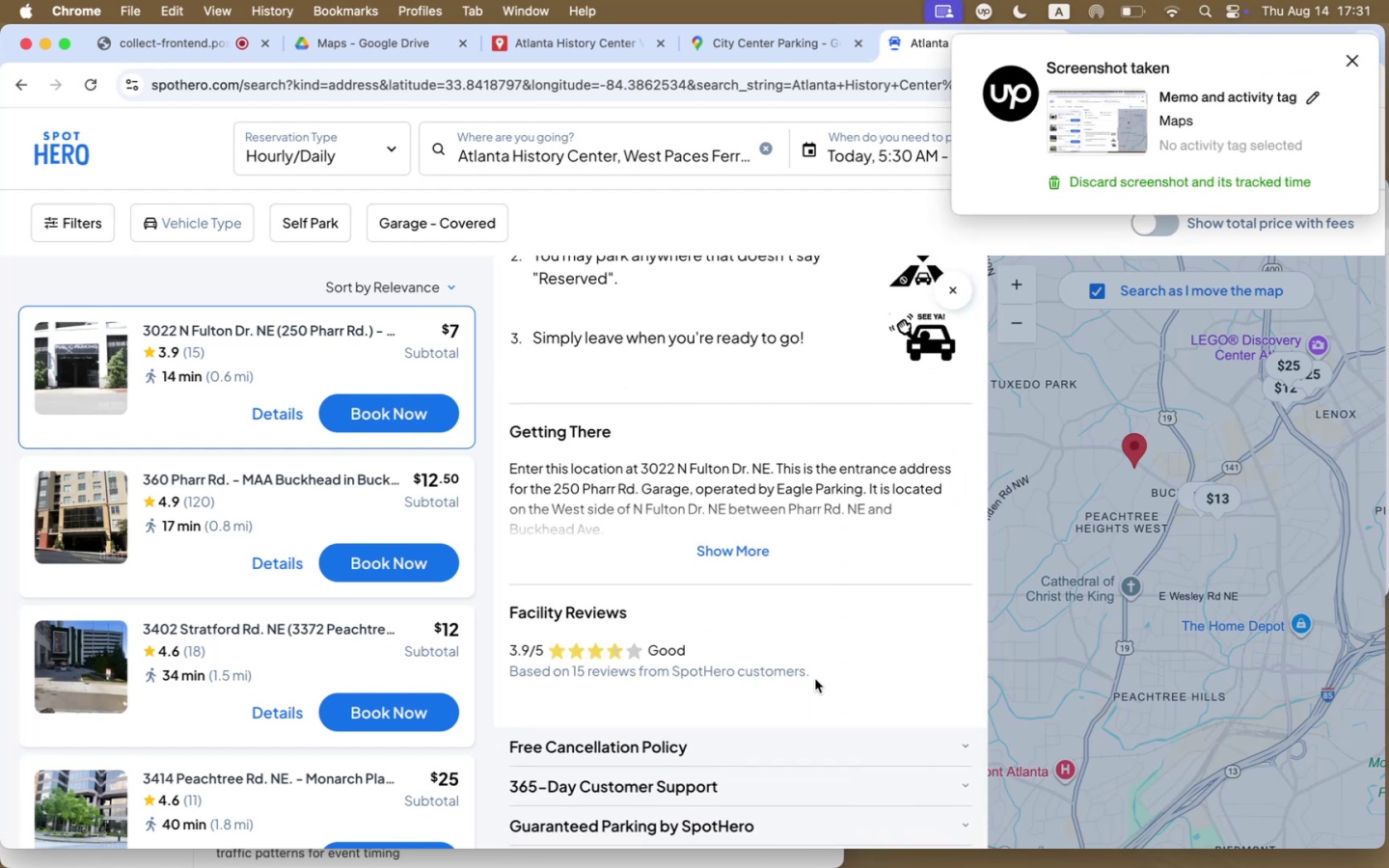 
scroll: coordinate [814, 679], scroll_direction: down, amount: 35.0
 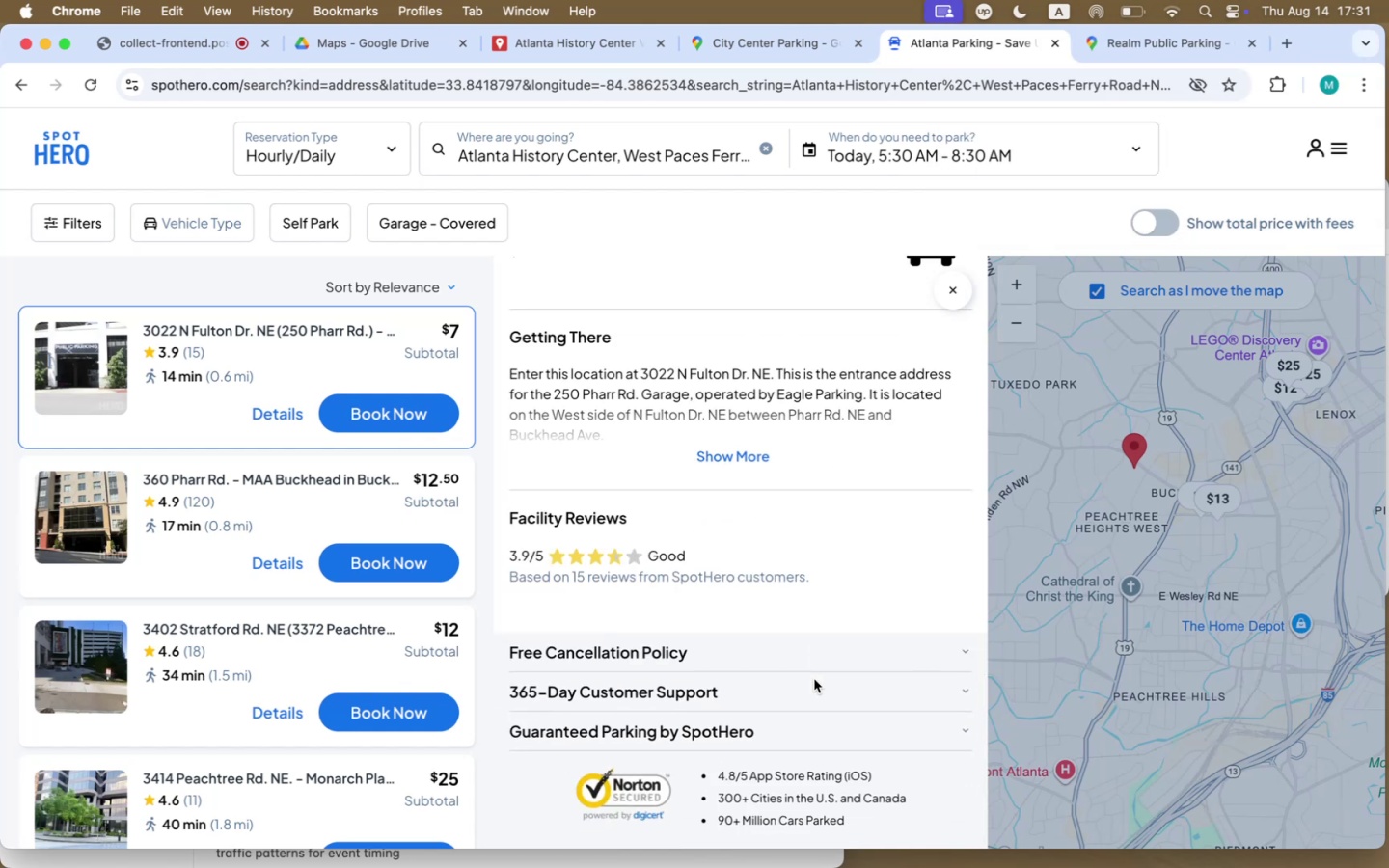 
scroll: coordinate [814, 679], scroll_direction: up, amount: 152.0
 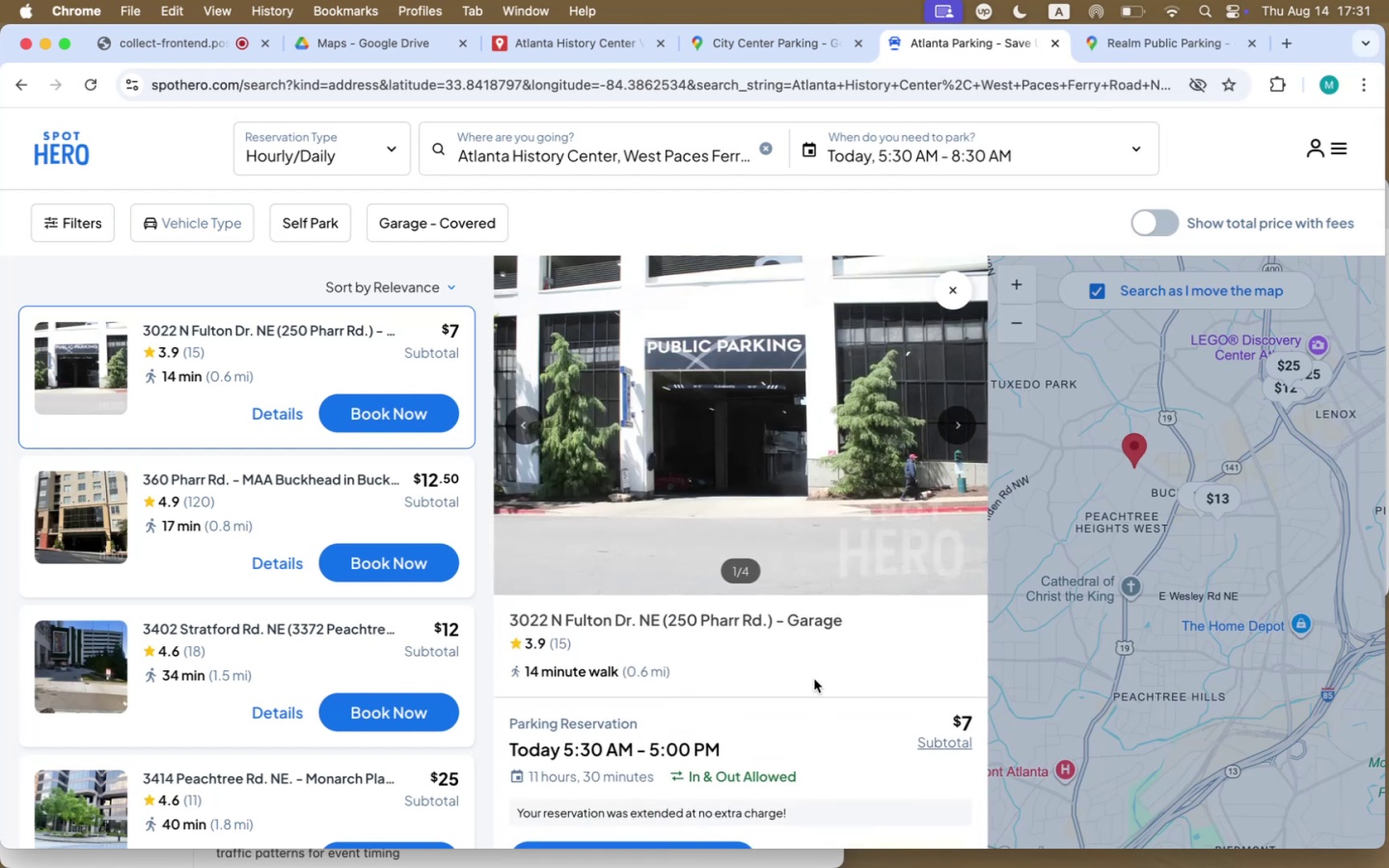 
scroll: coordinate [814, 677], scroll_direction: down, amount: 10.0
 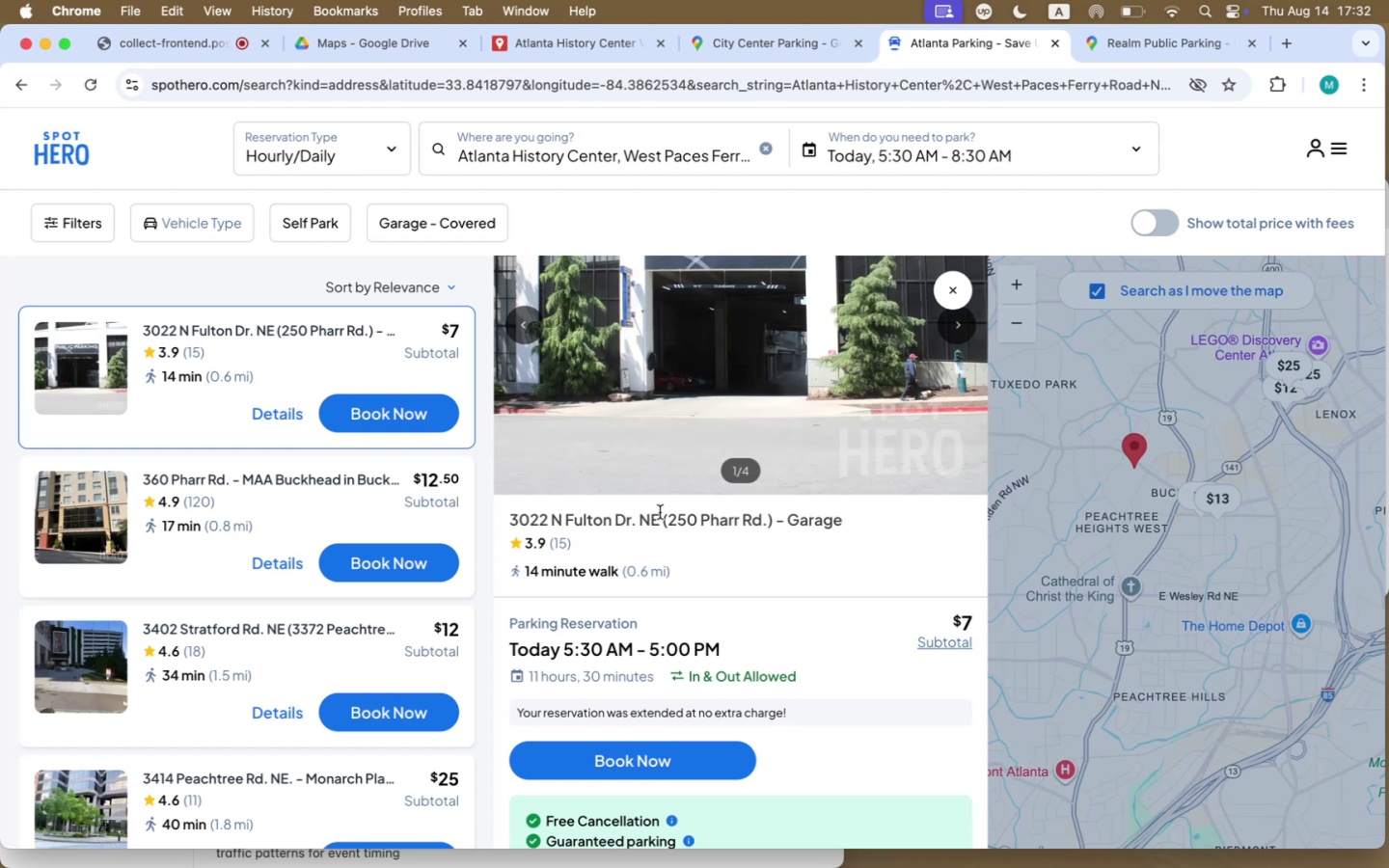 
wait(14.8)
 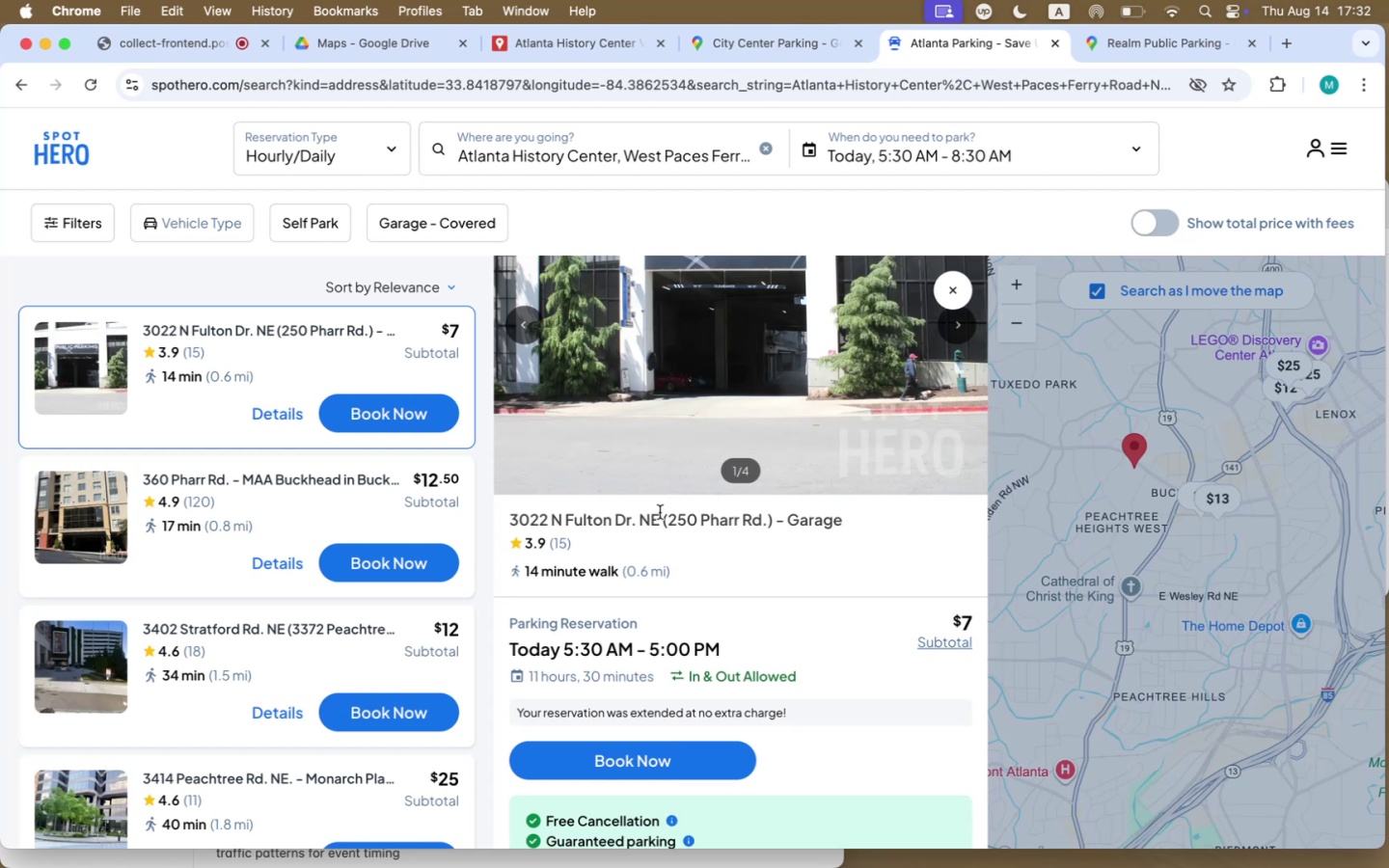 
left_click_drag(start_coordinate=[843, 519], to_coordinate=[513, 517])
 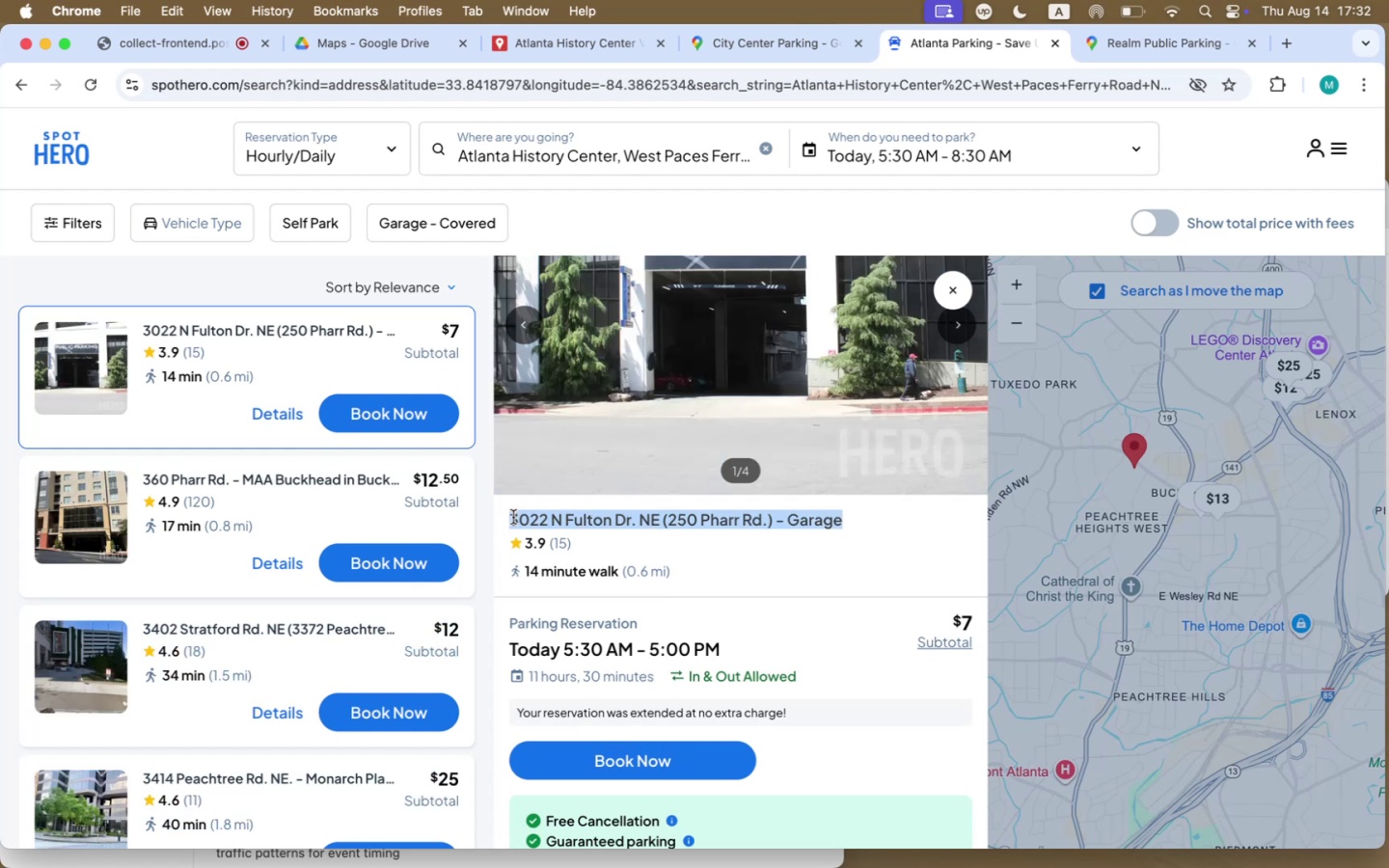 
key(Meta+C)
 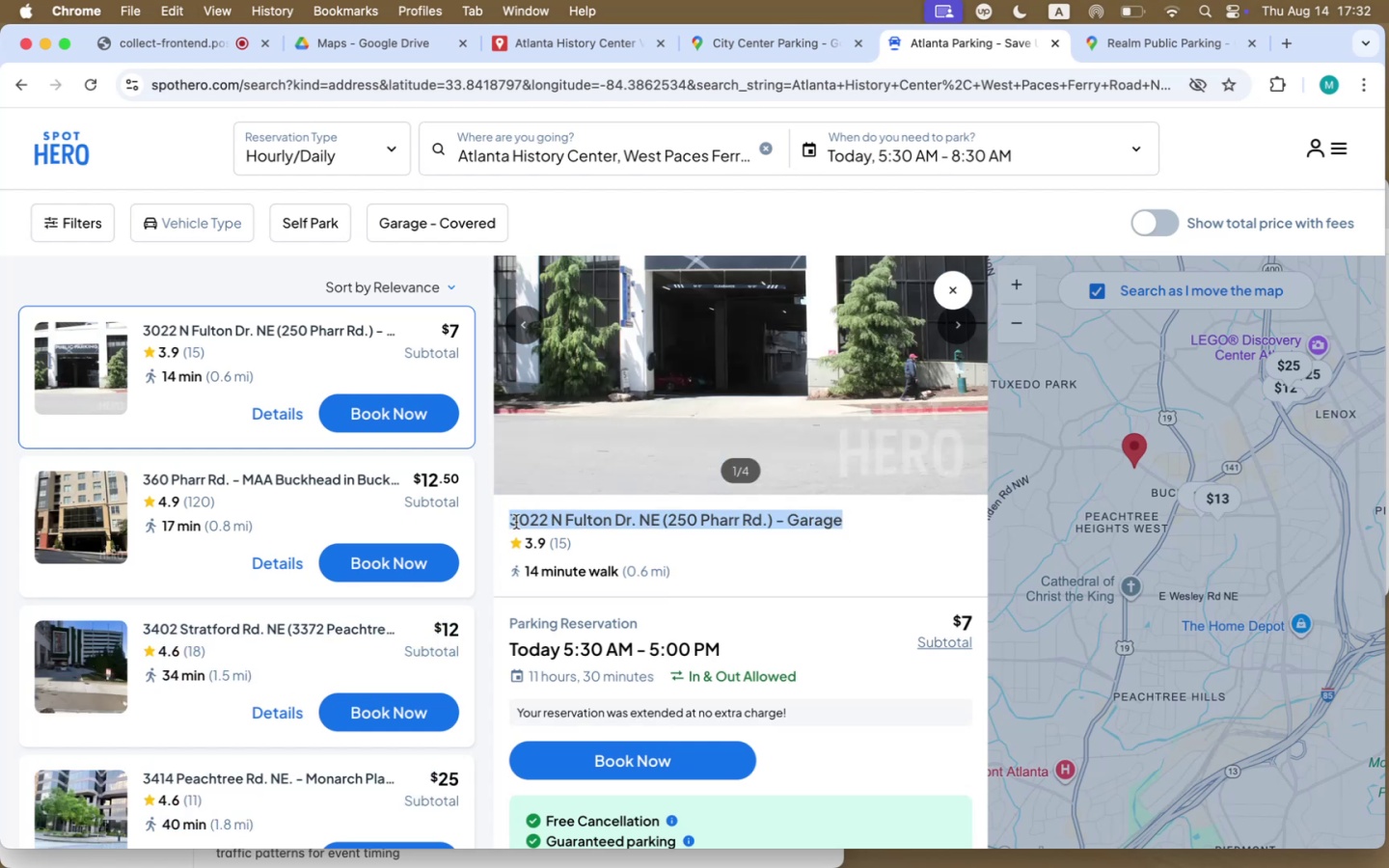 
scroll: coordinate [776, 512], scroll_direction: up, amount: 15.0
 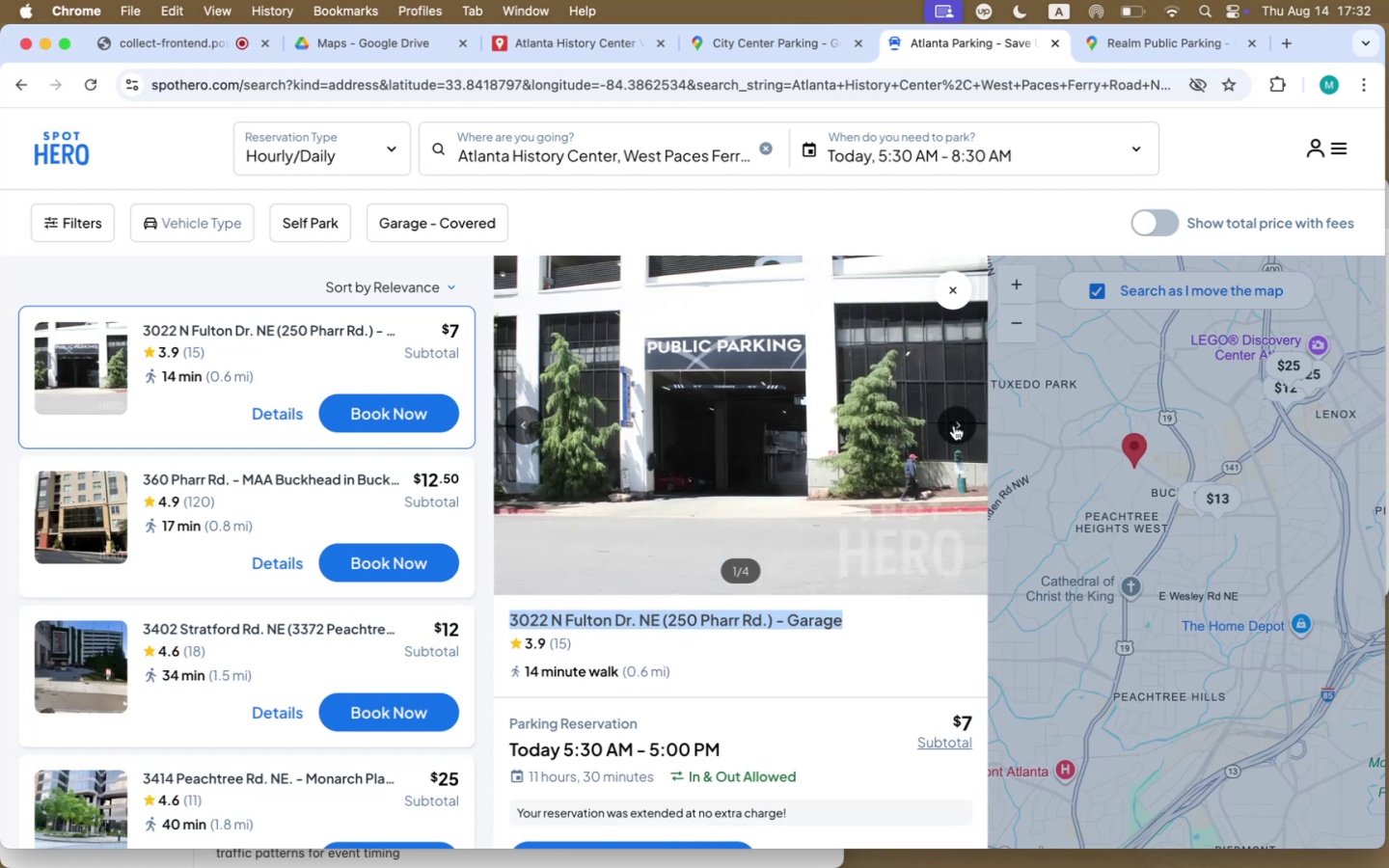 
left_click([955, 423])
 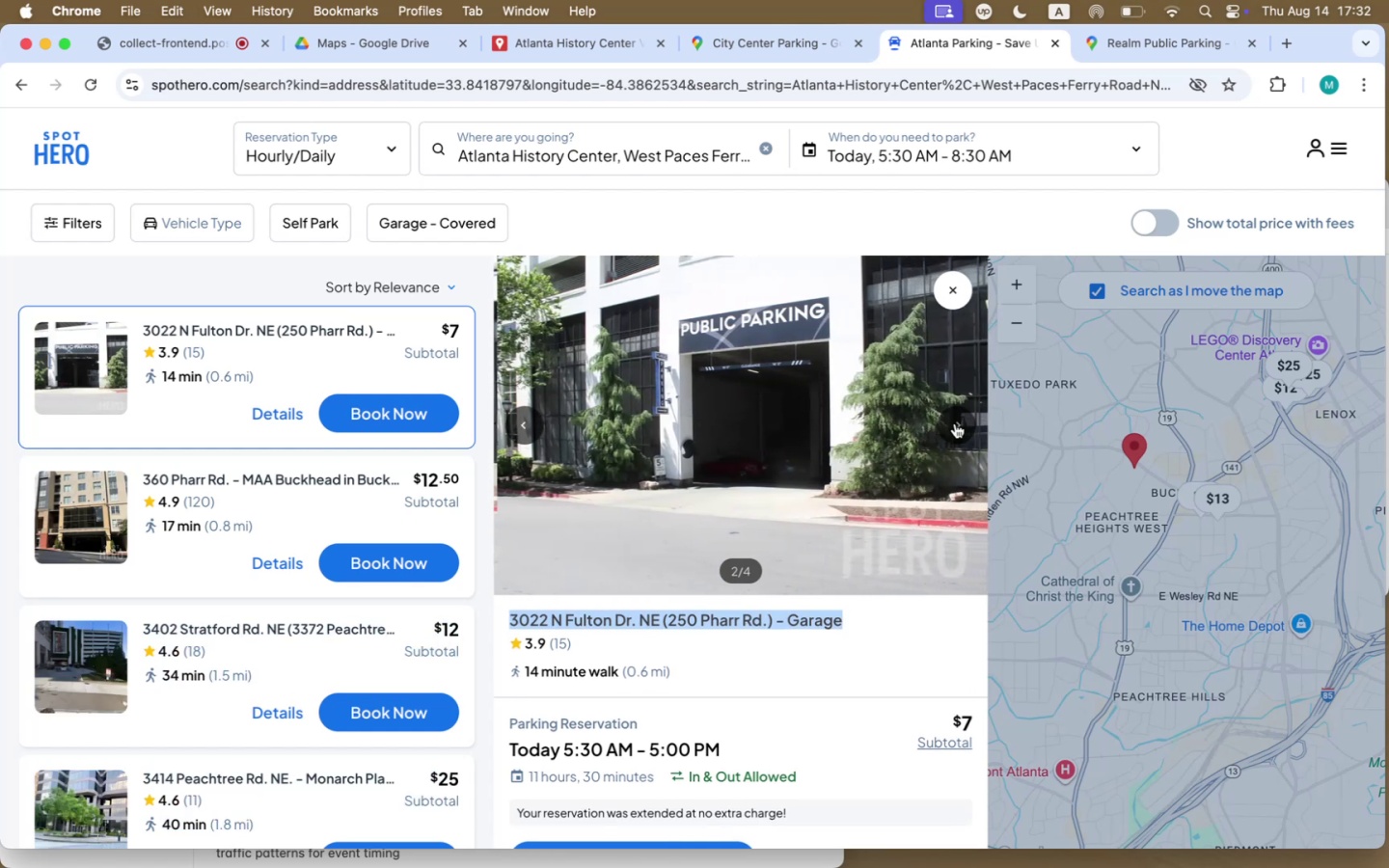 
left_click([955, 423])
 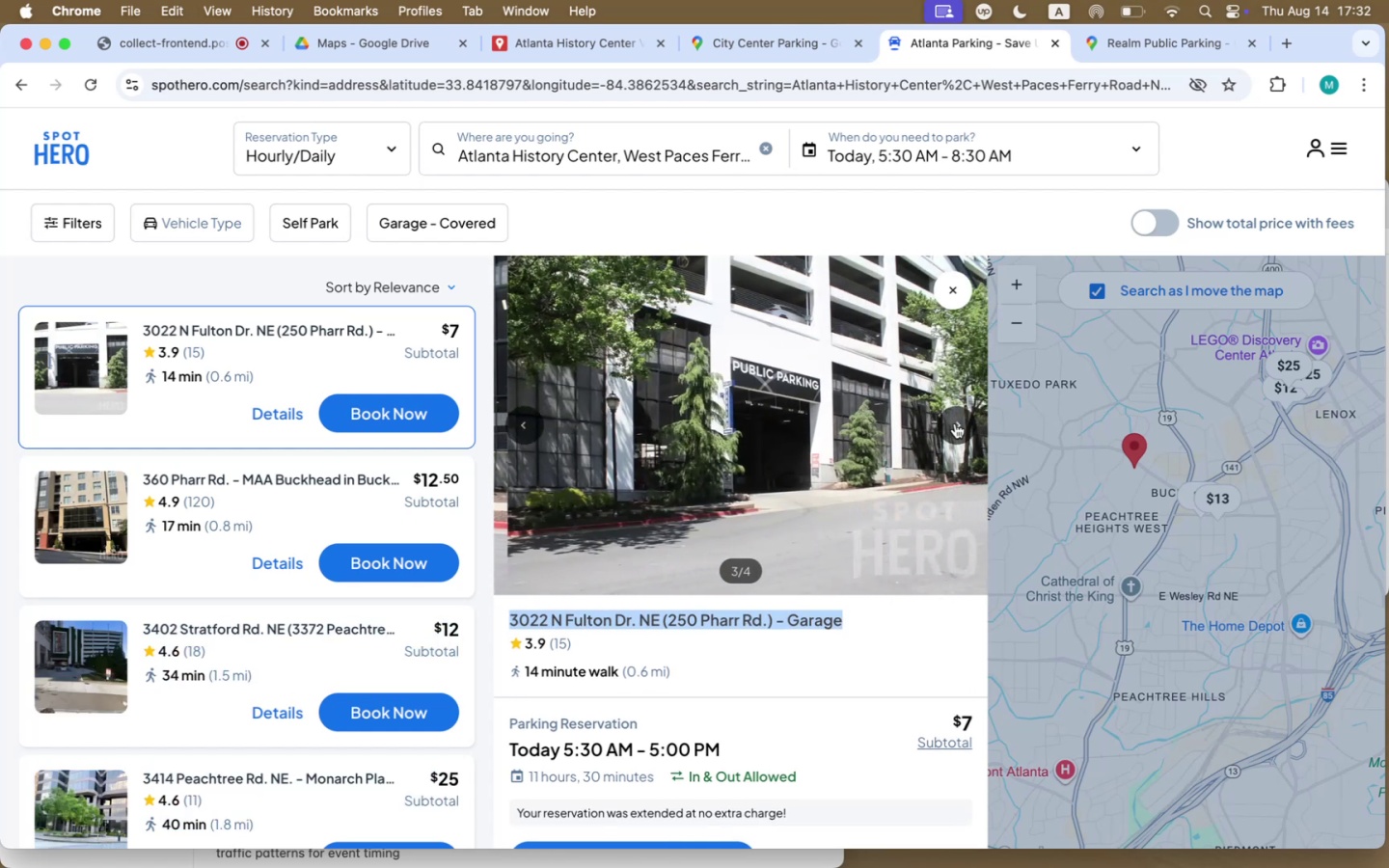 
left_click([955, 423])
 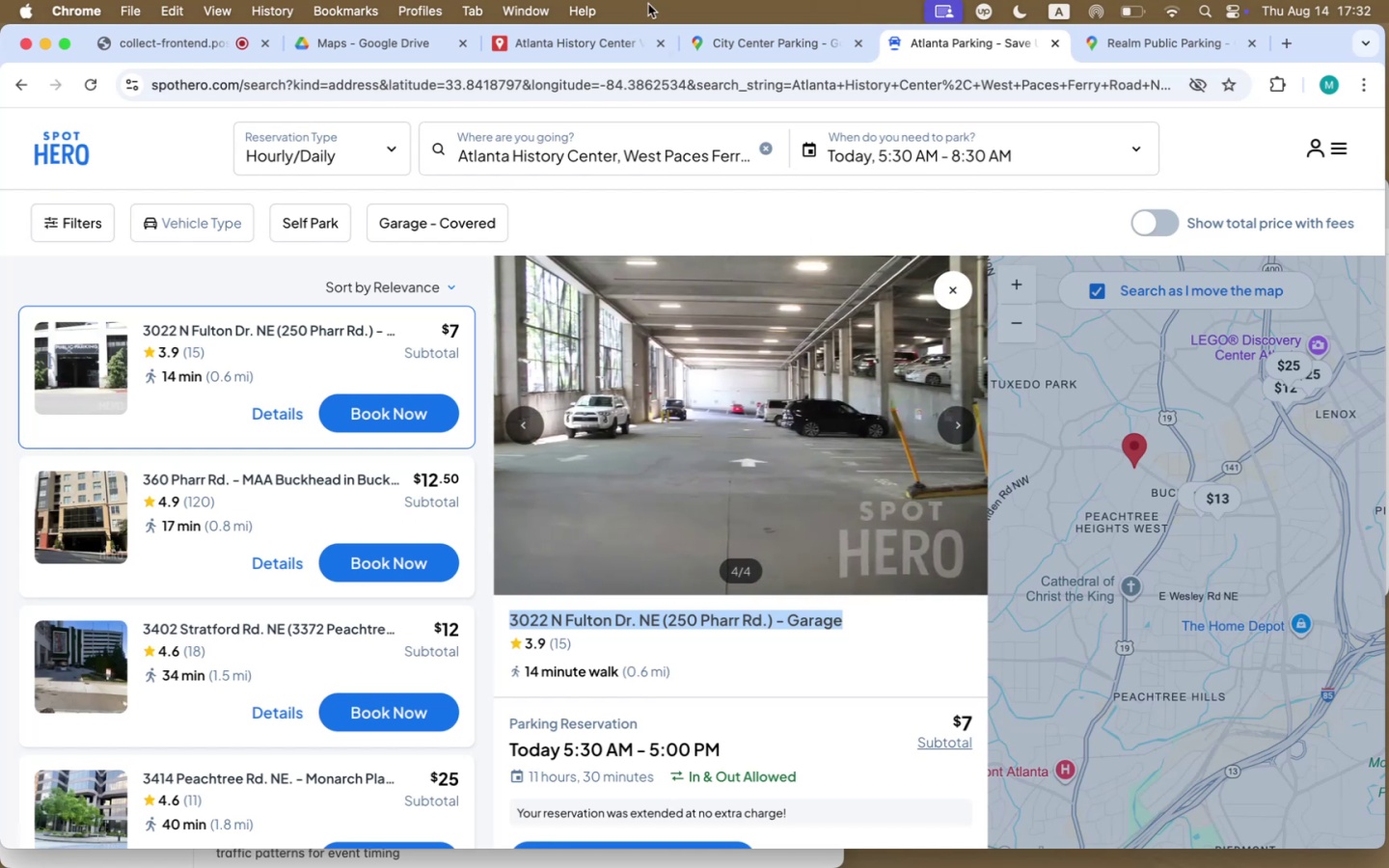 
left_click([596, 37])
 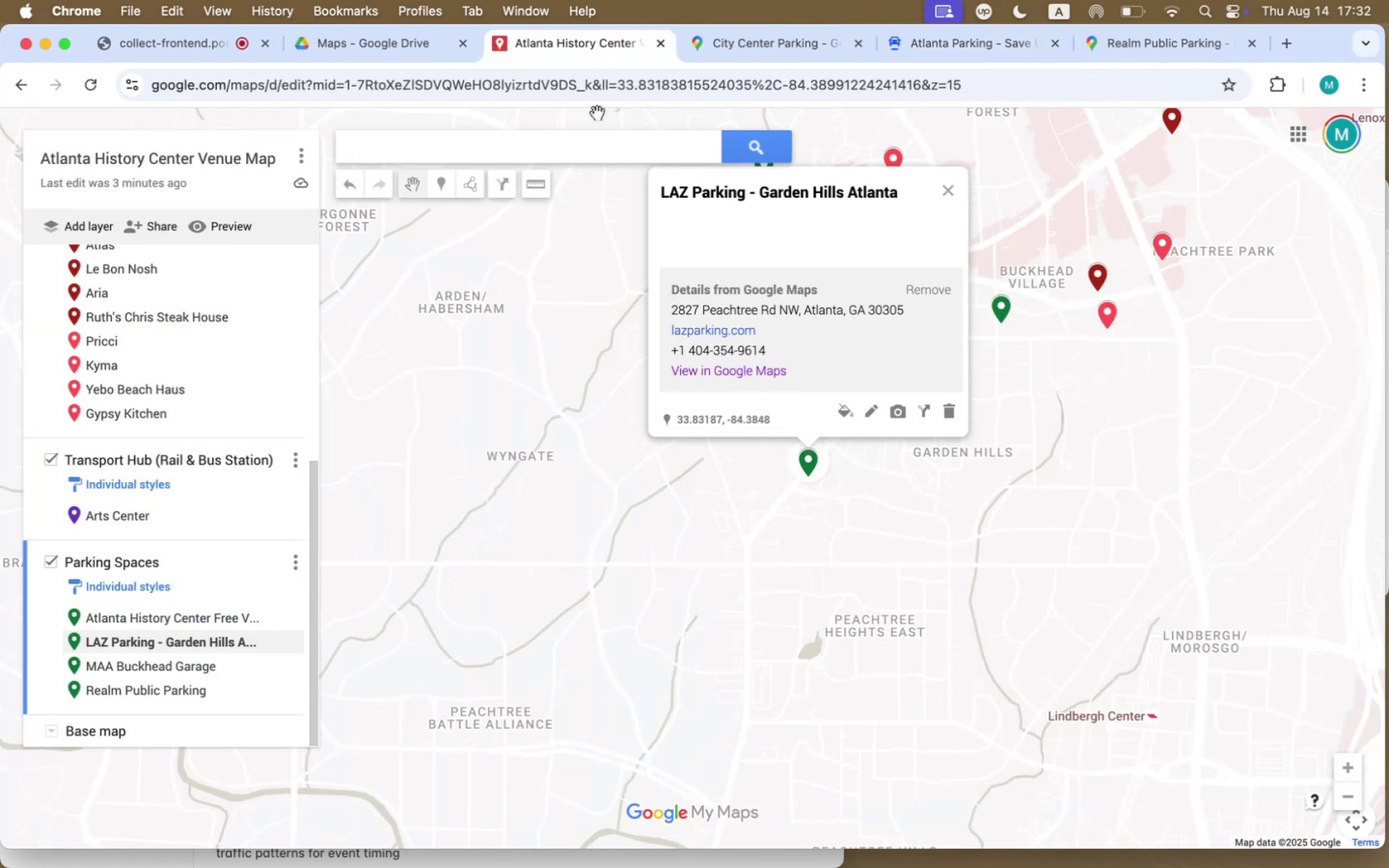 
key(Meta+CommandLeft)
 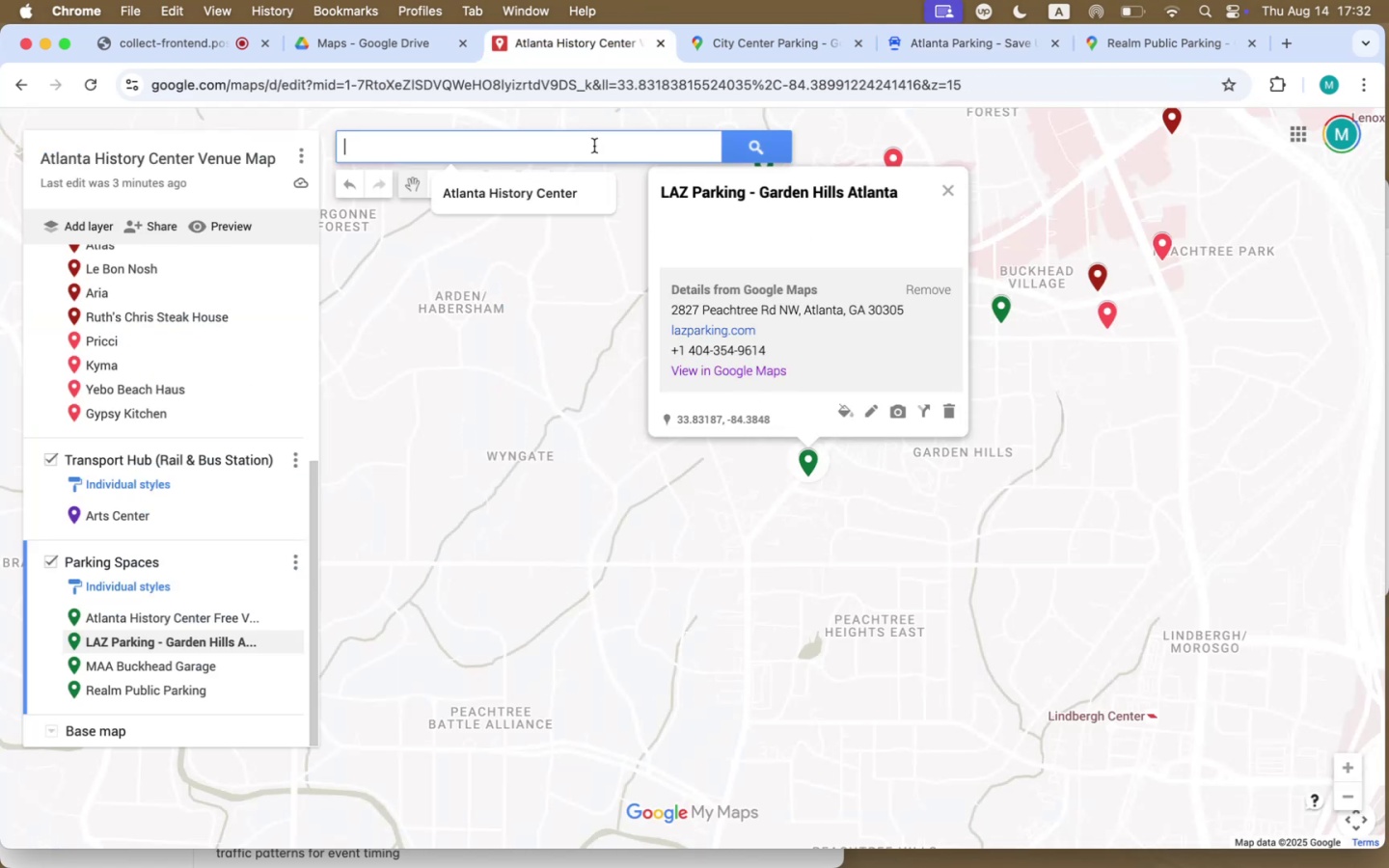 
key(Meta+V)
 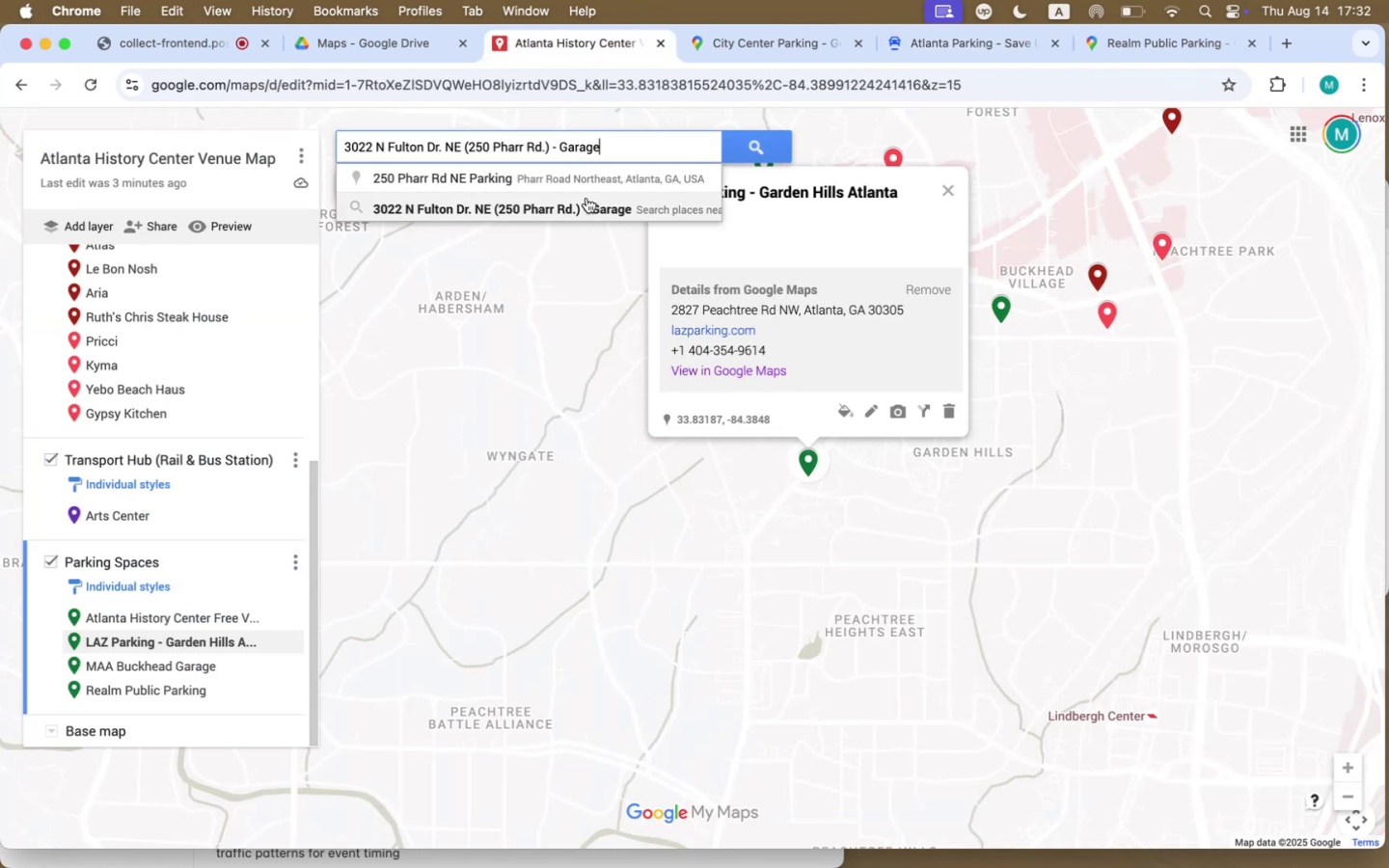 
left_click([583, 209])
 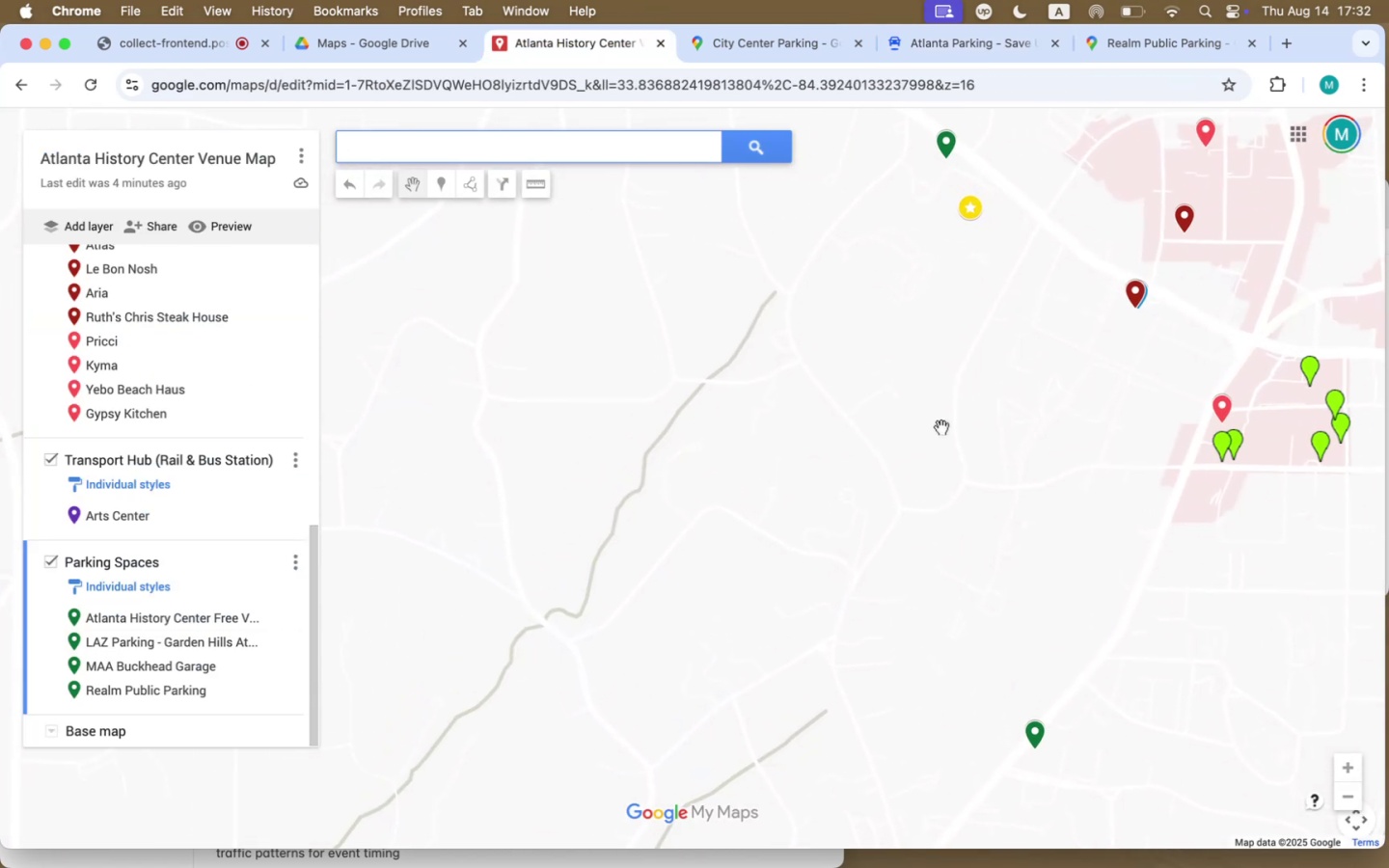 
key(Meta+V)
 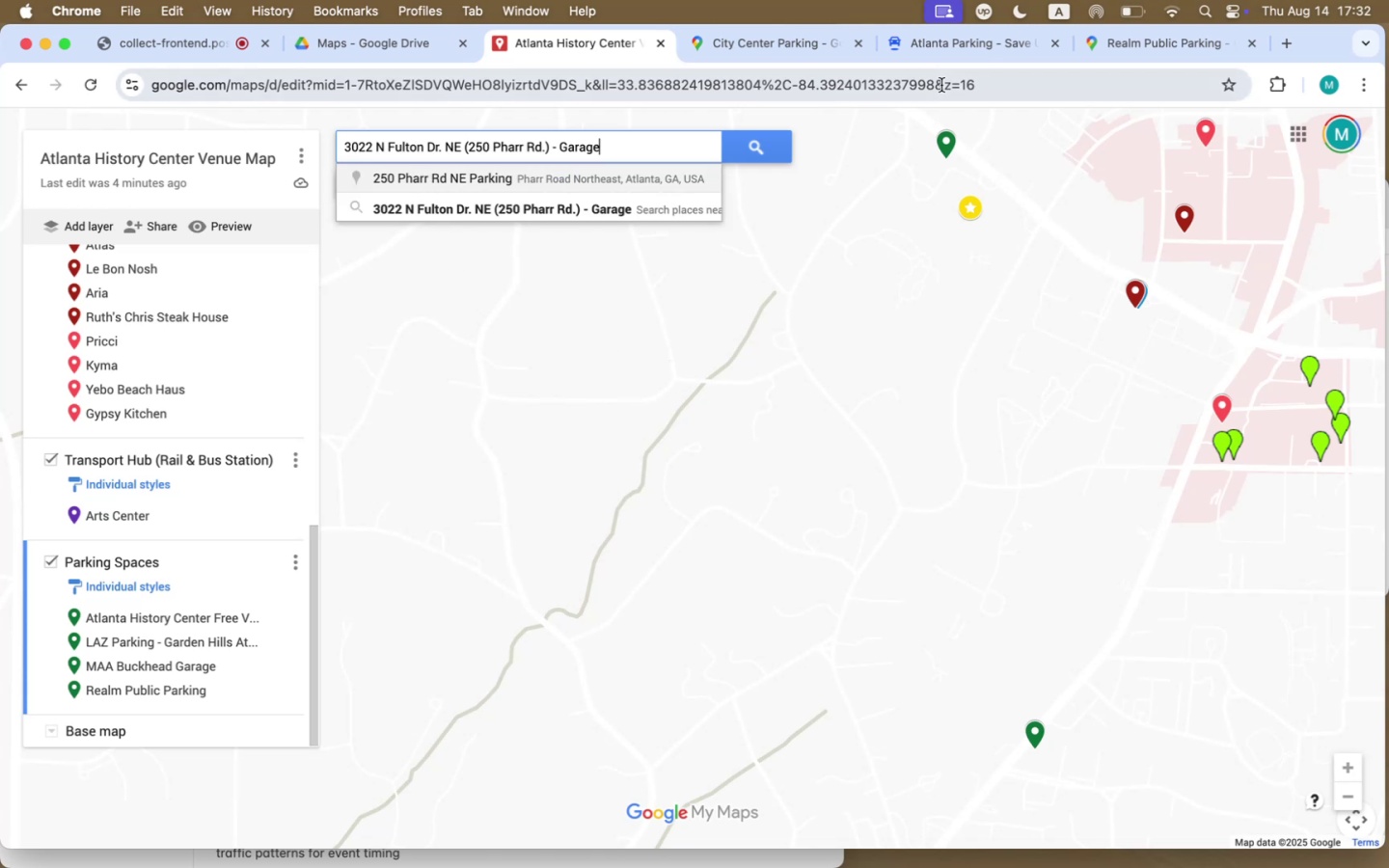 
left_click([973, 41])
 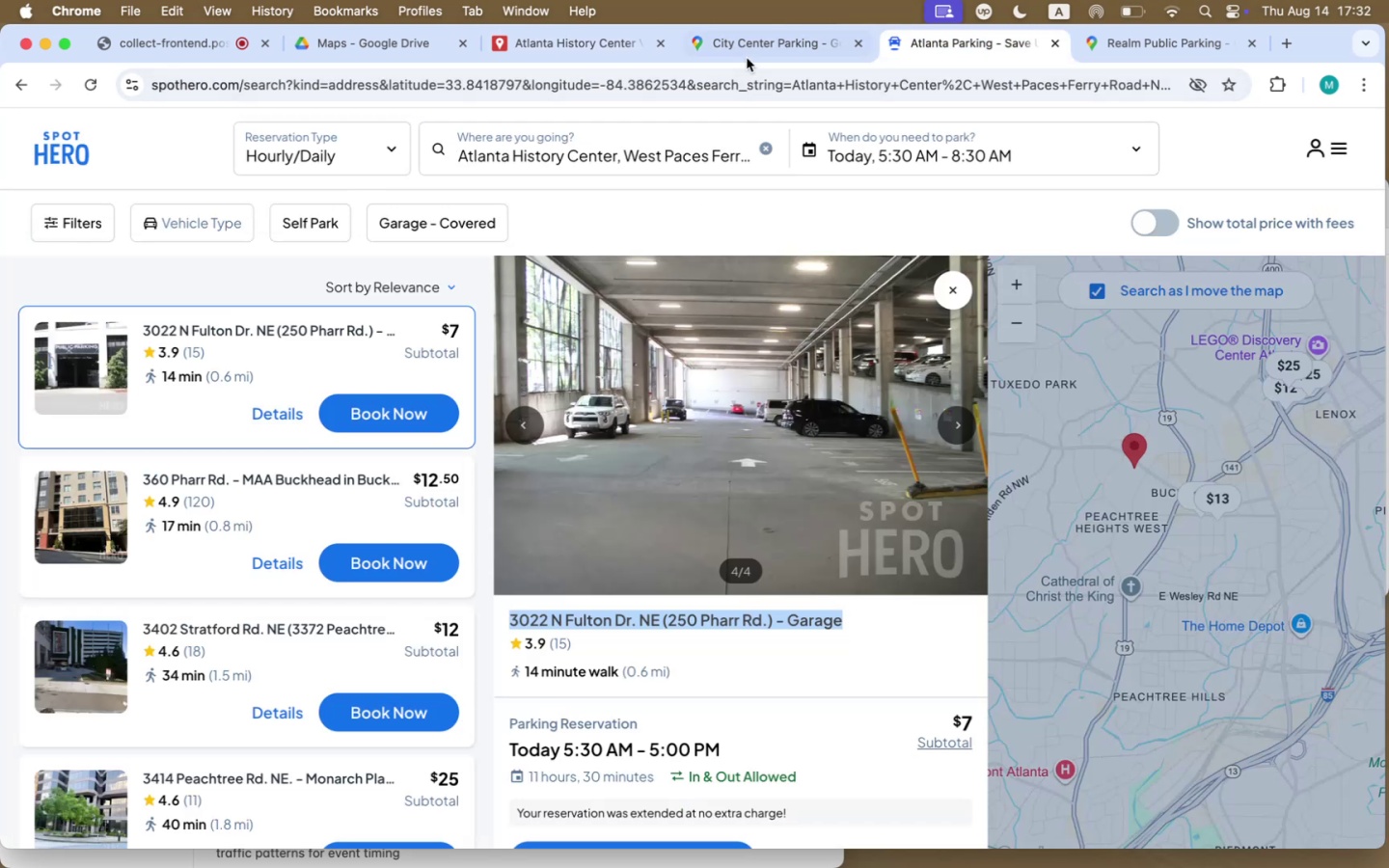 
left_click([593, 45])
 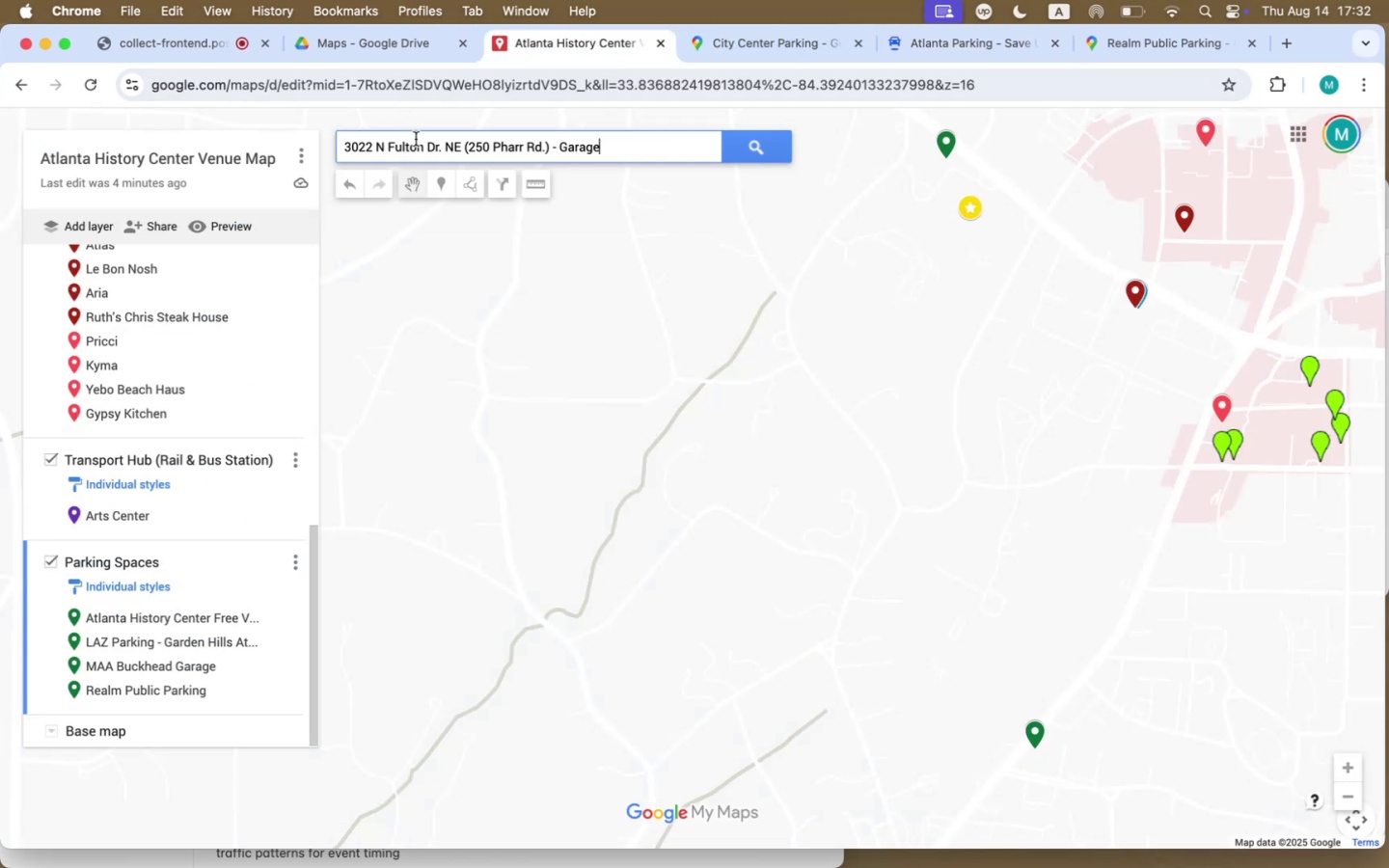 
left_click([444, 148])
 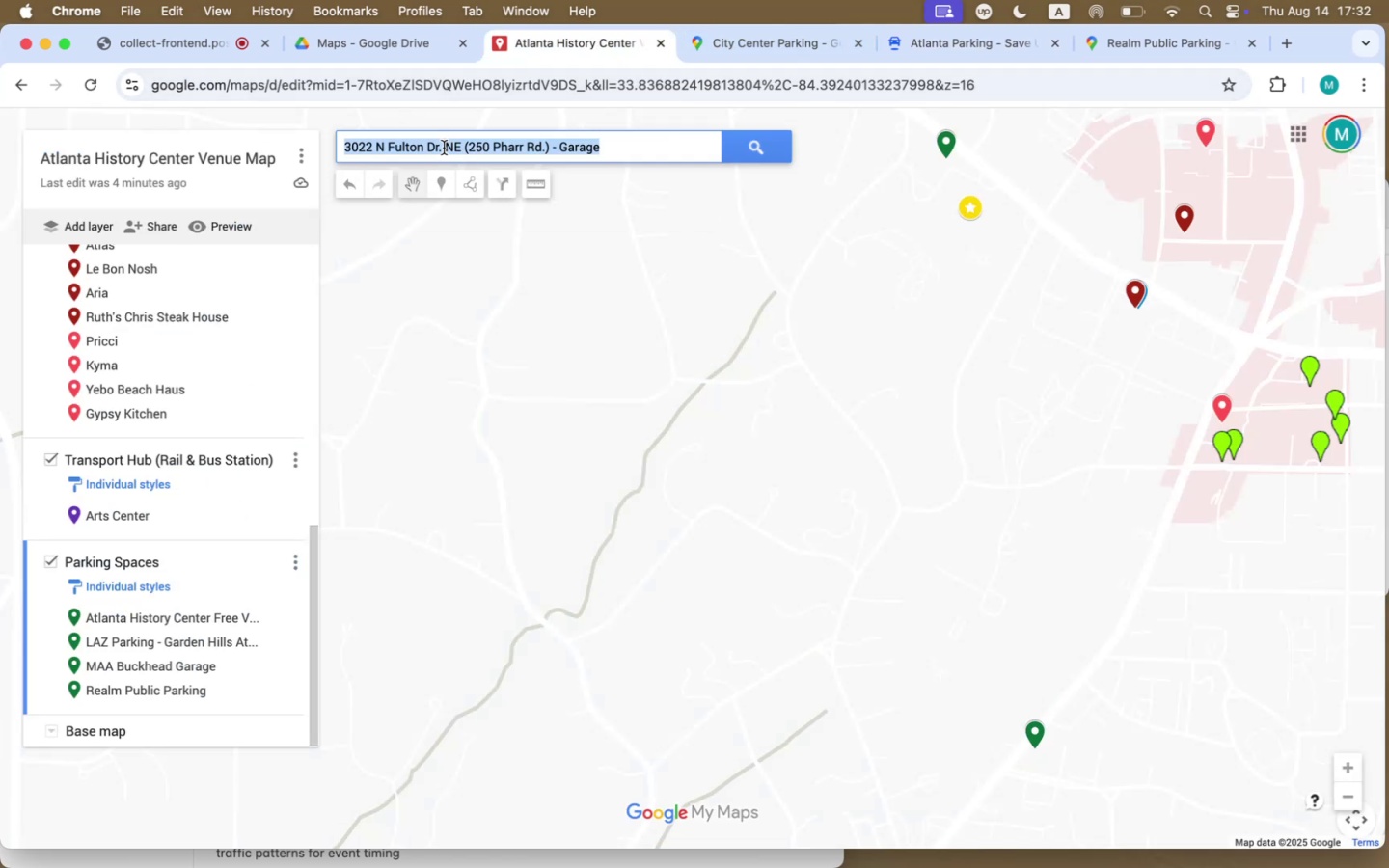 
left_click([442, 148])
 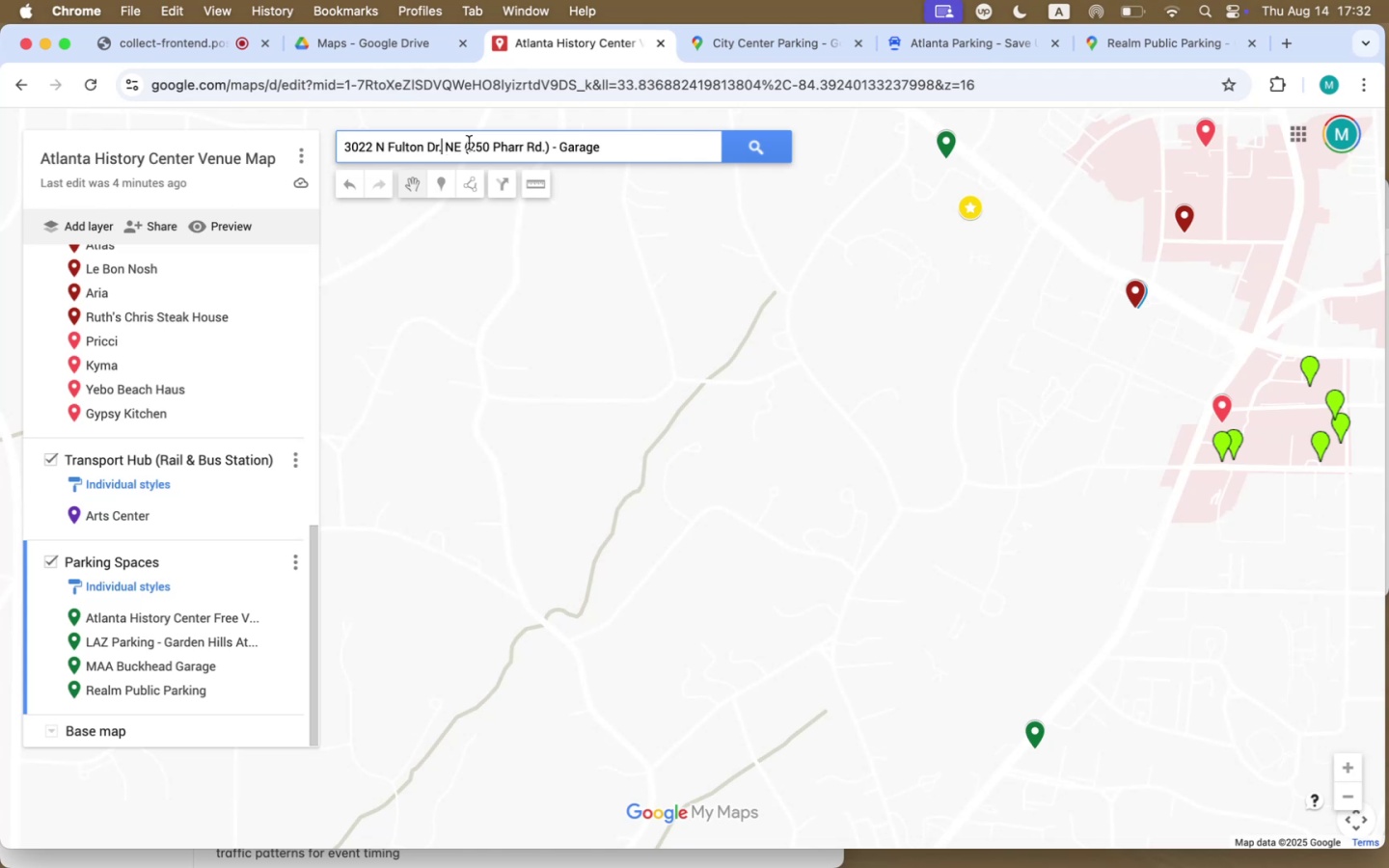 
left_click_drag(start_coordinate=[469, 143], to_coordinate=[282, 147])
 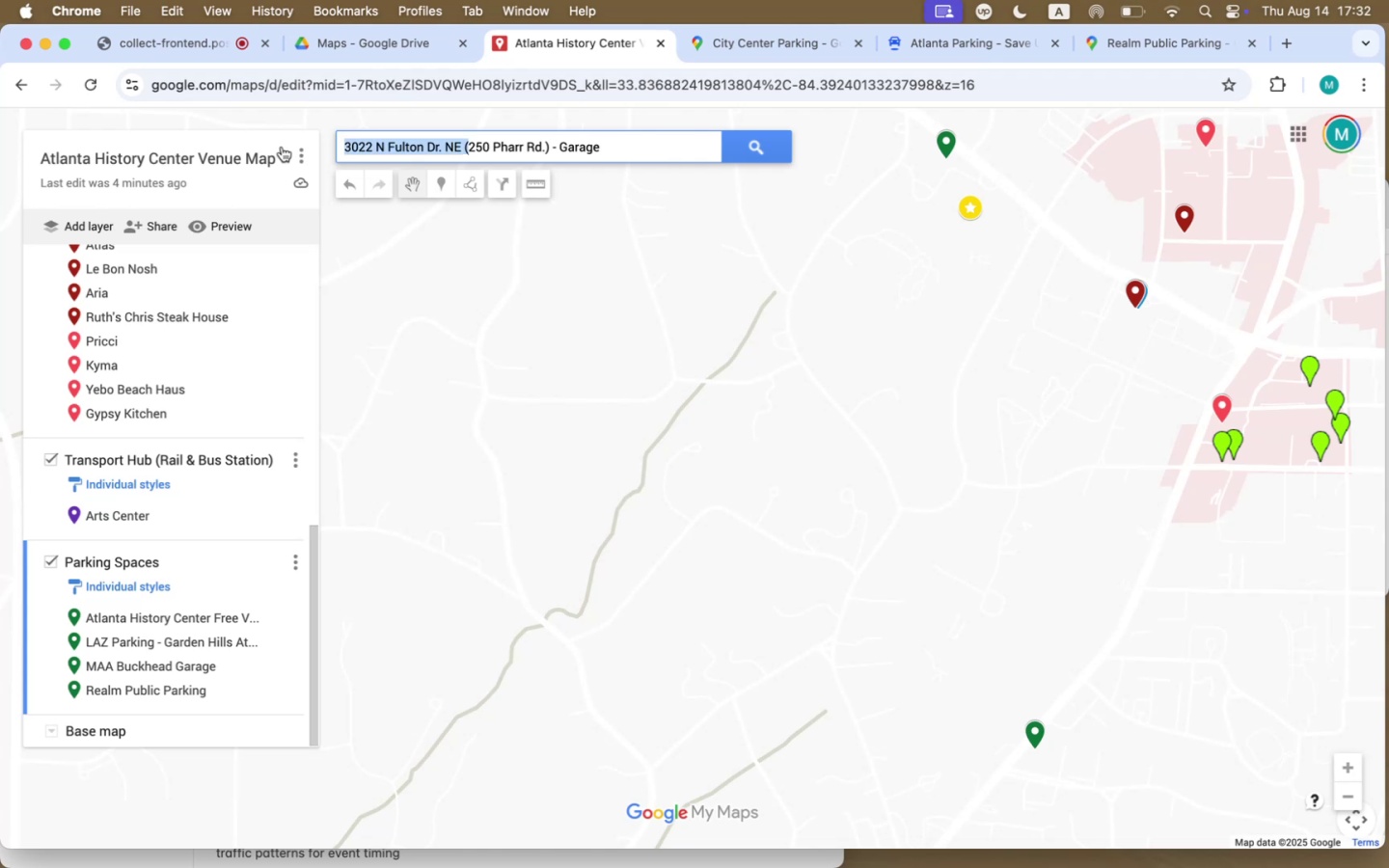 
key(Backspace)
 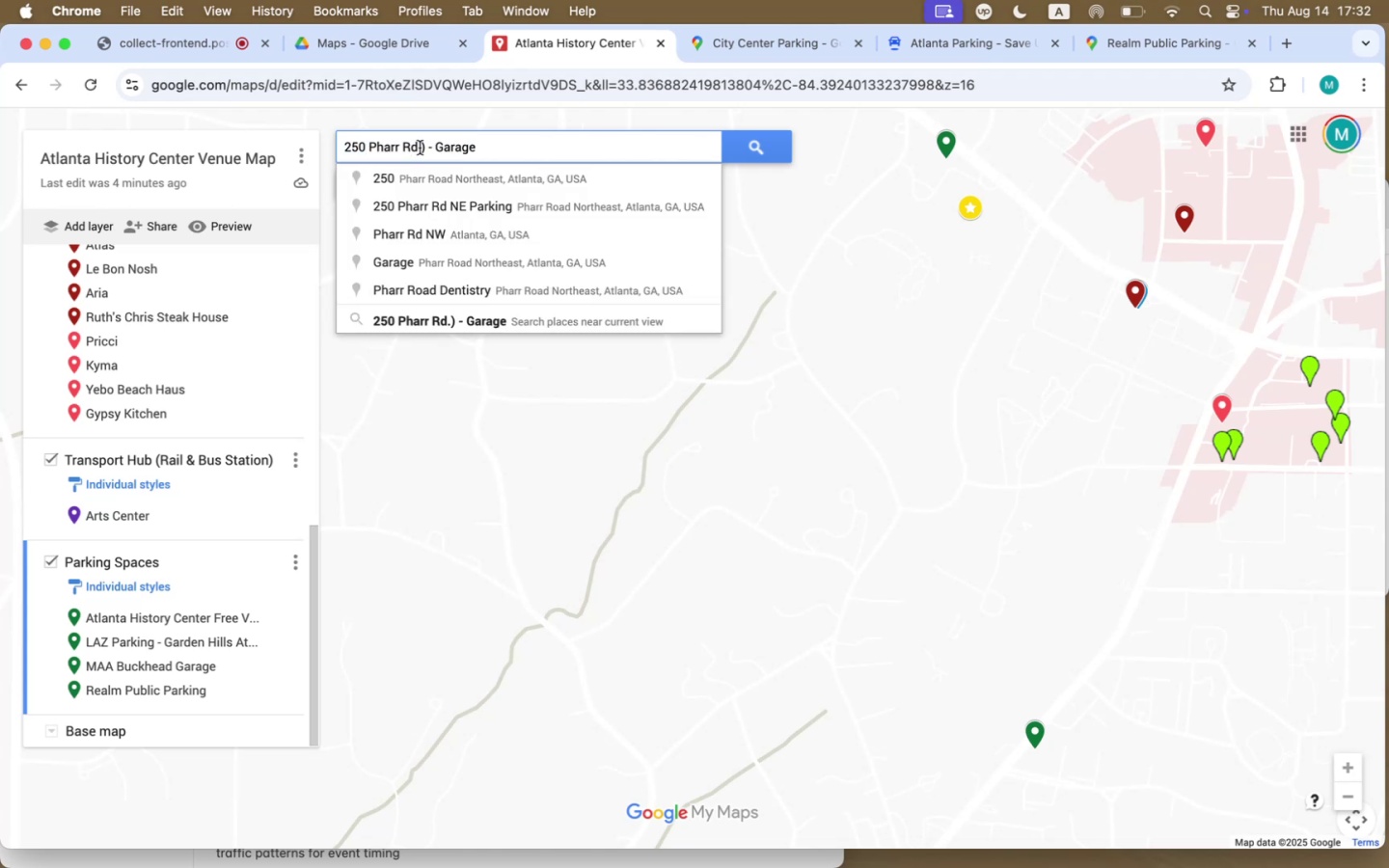 
left_click([491, 207])
 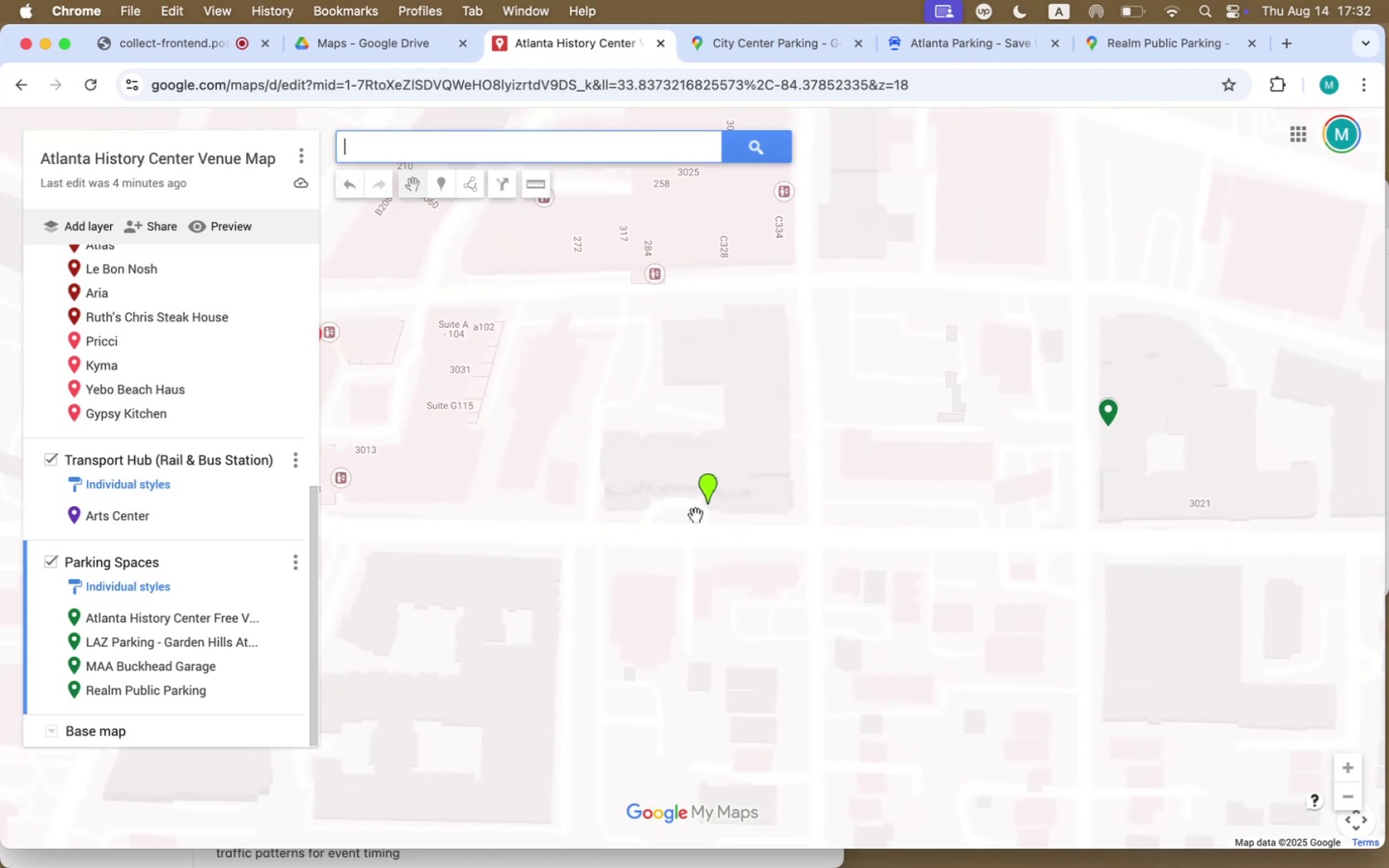 
left_click([705, 482])
 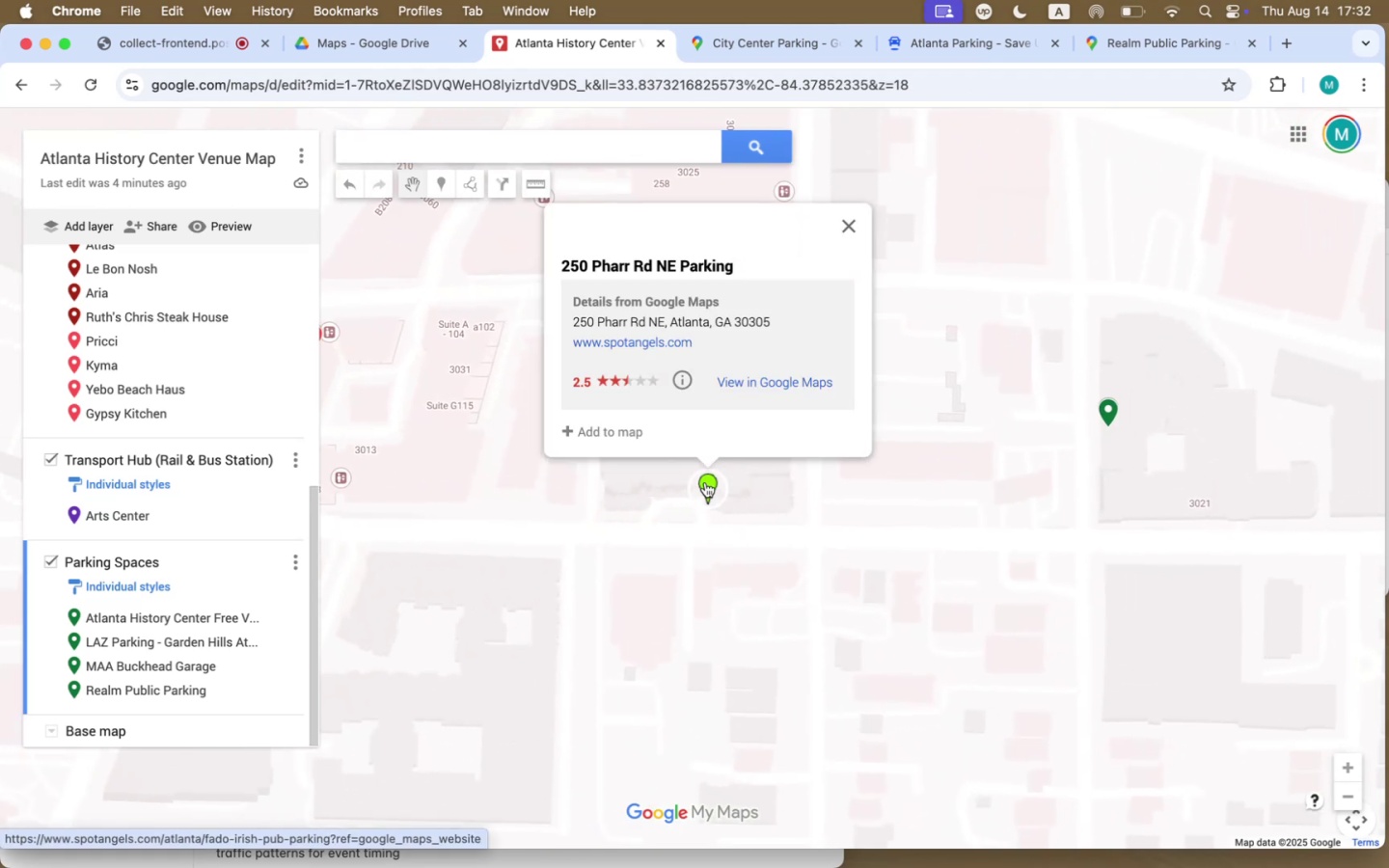 
left_click([625, 437])
 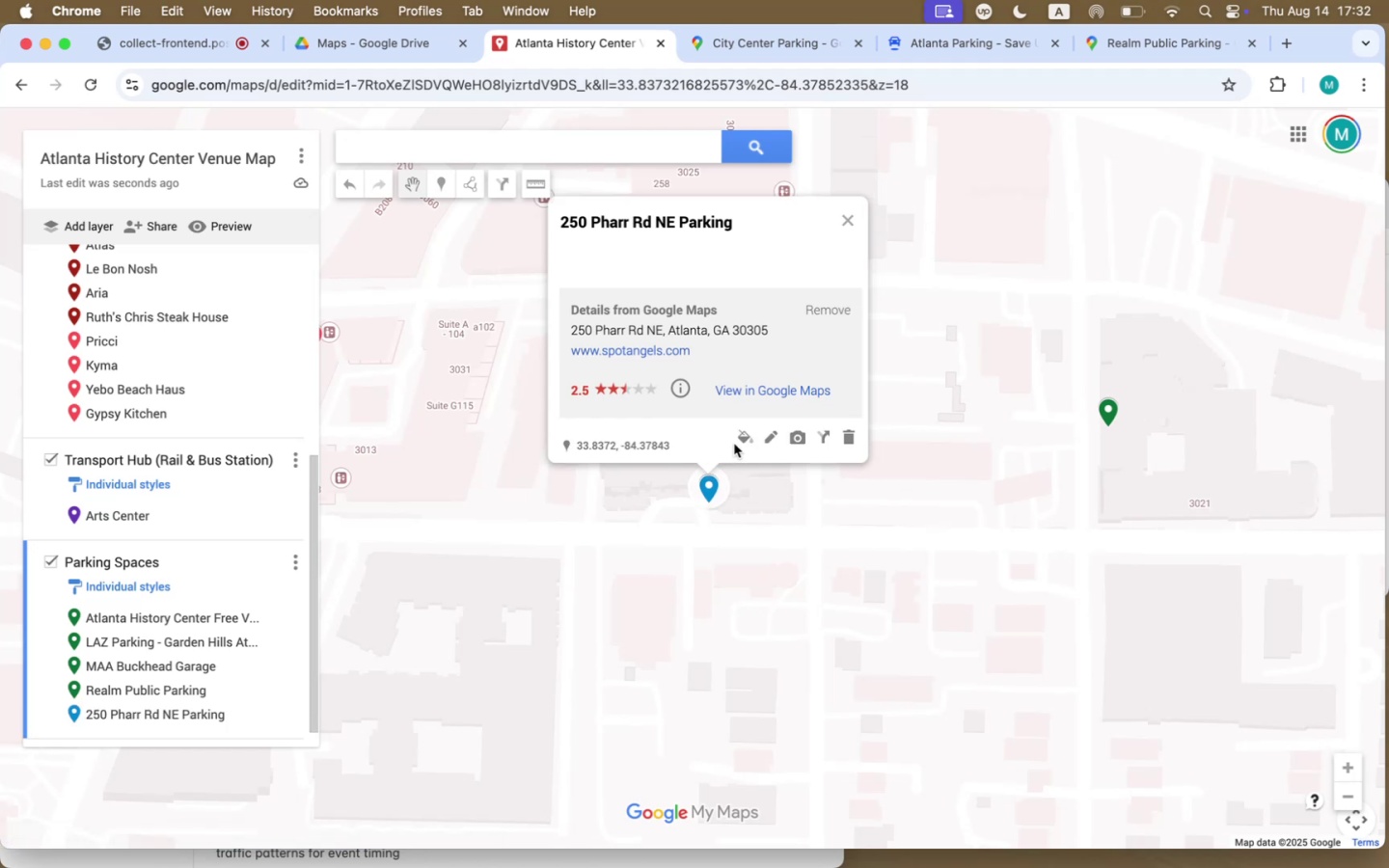 
left_click([283, 709])
 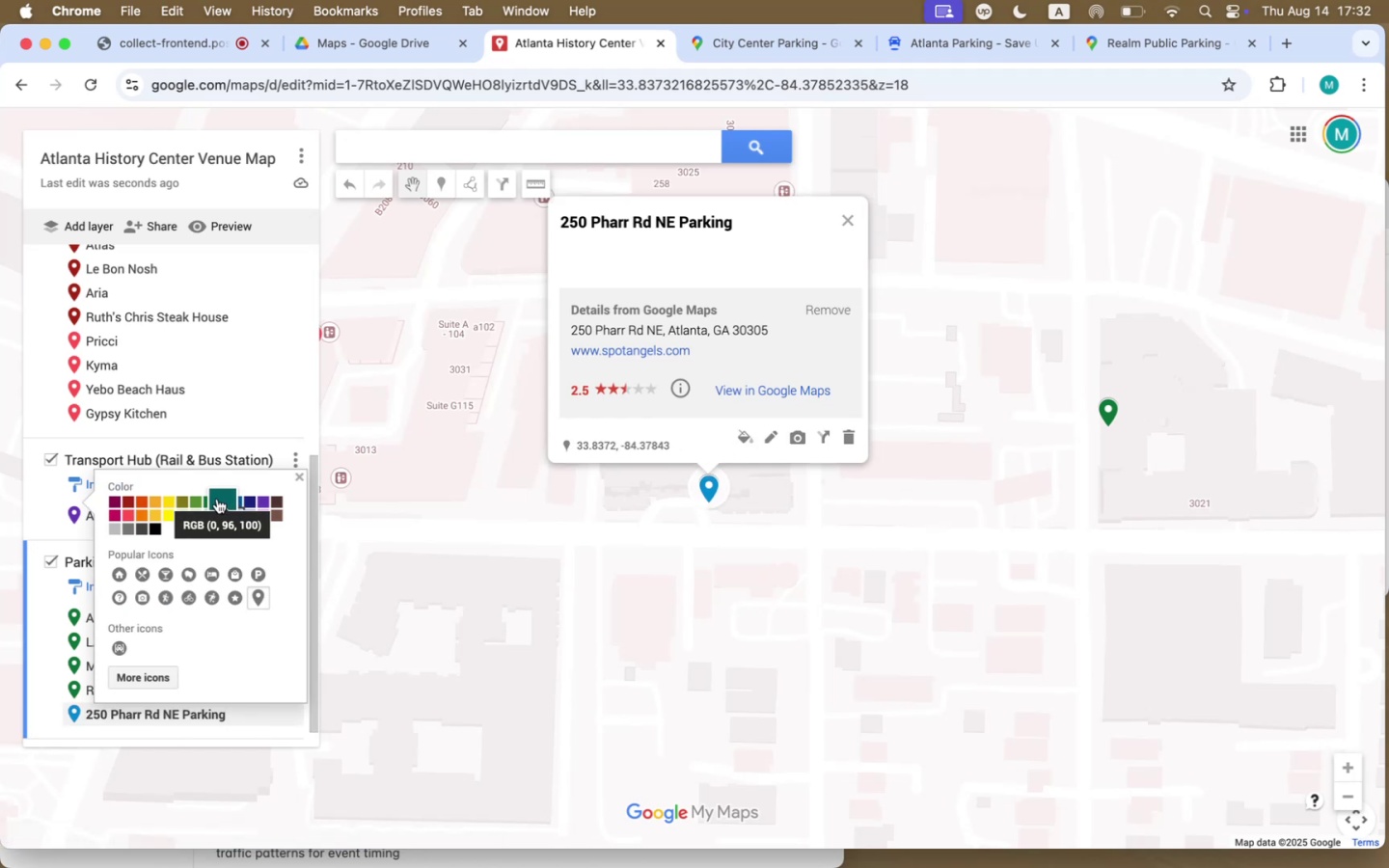 
left_click([204, 501])
 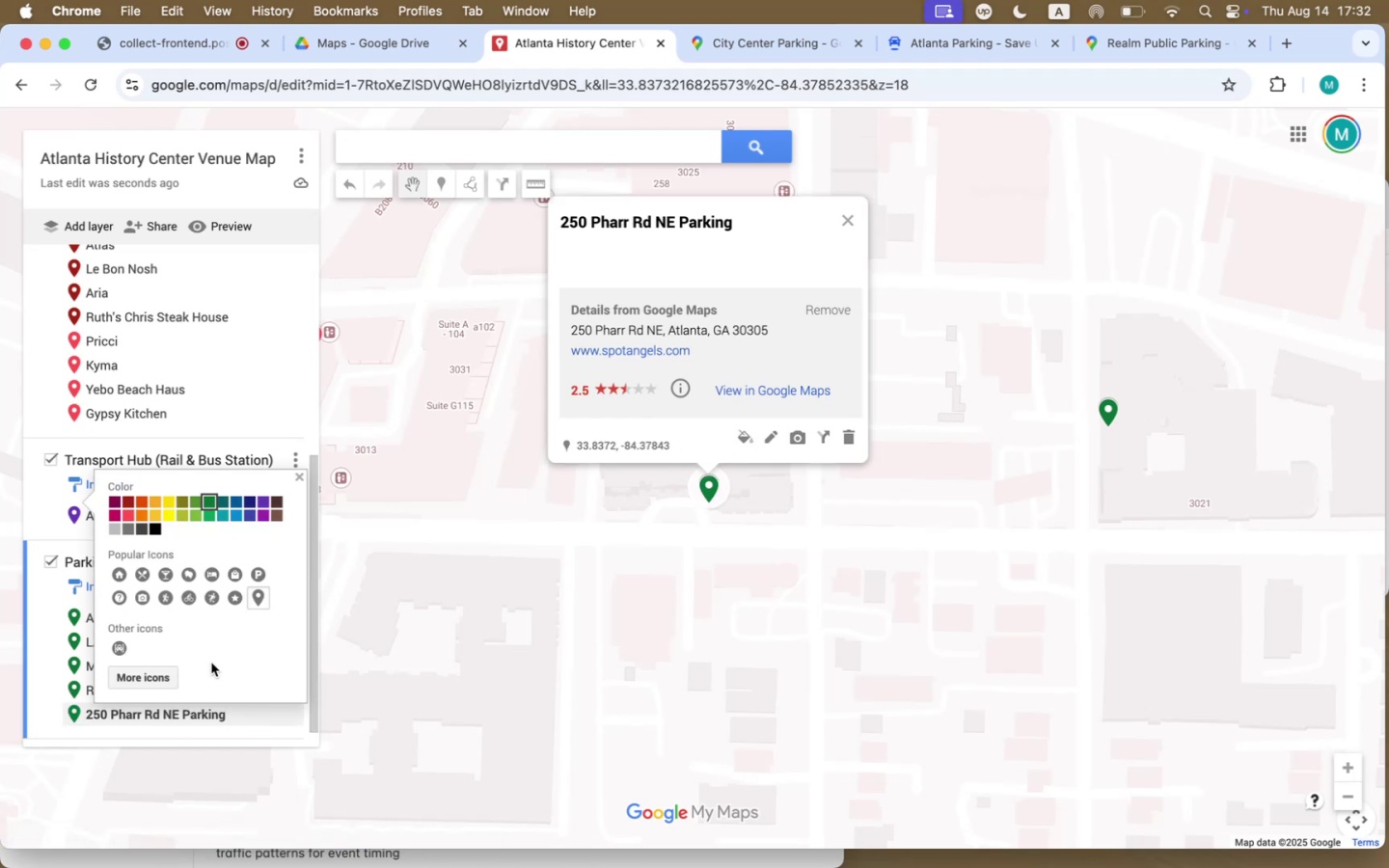 
left_click([385, 671])
 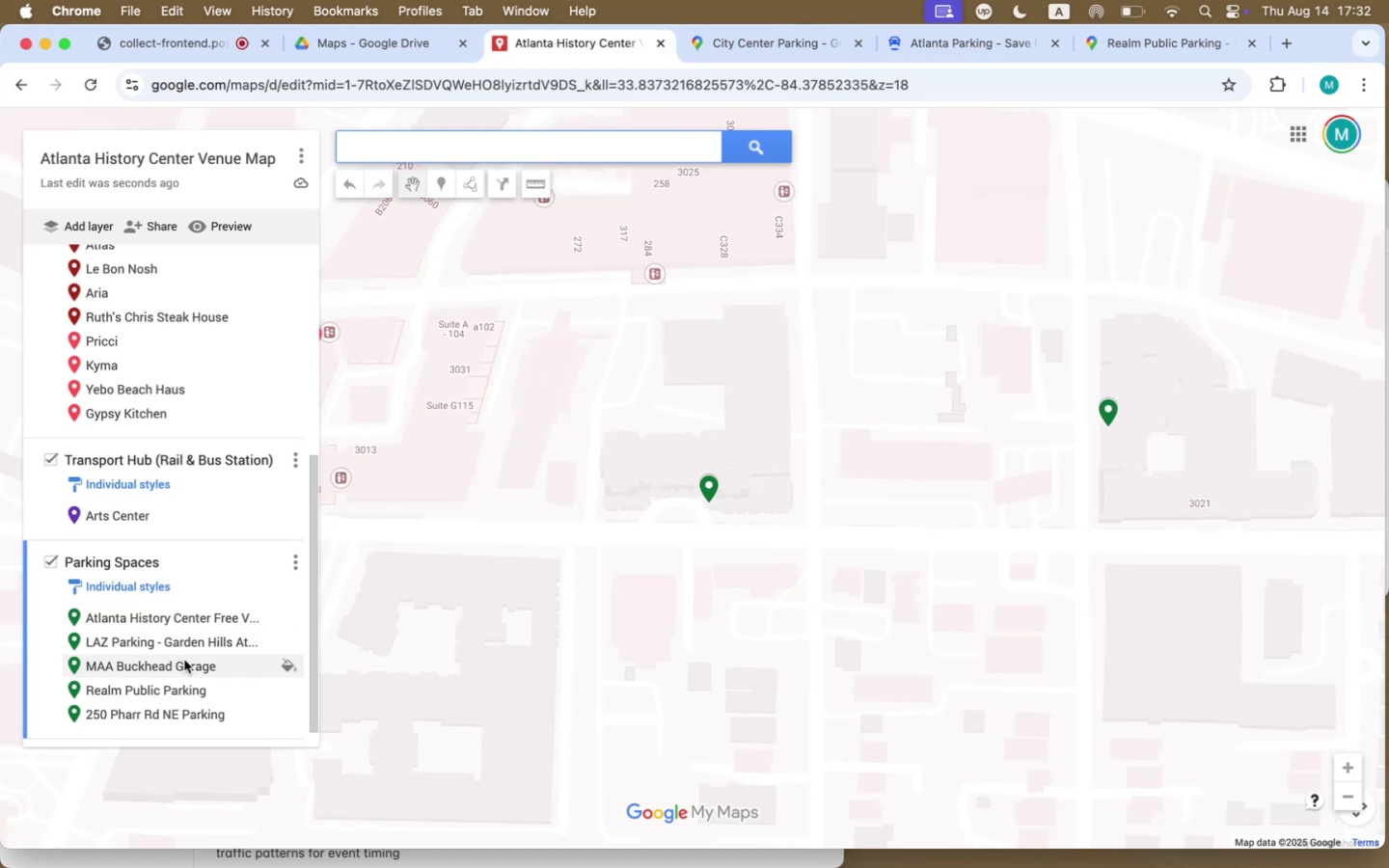 
right_click([180, 671])
 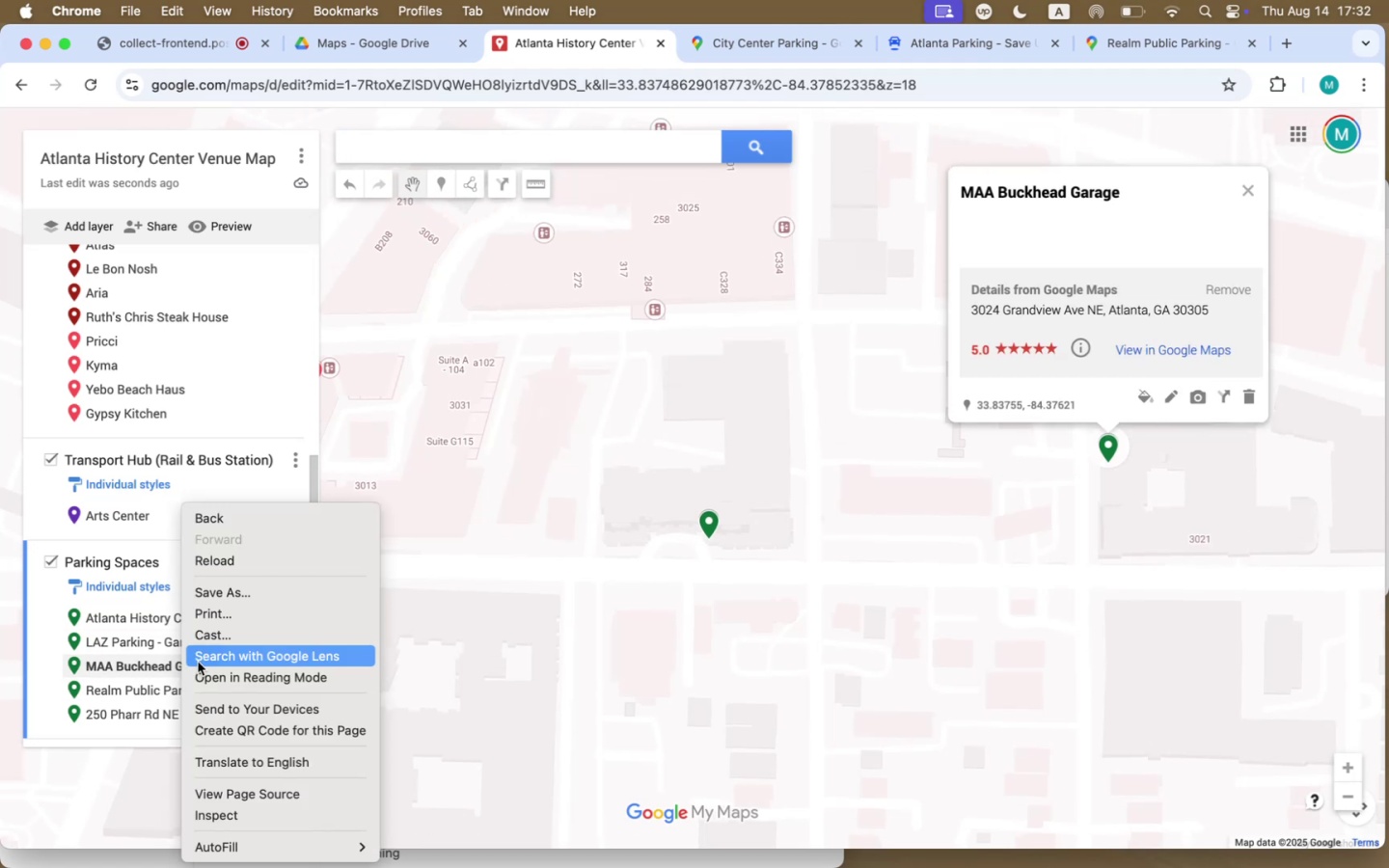 
left_click([496, 613])
 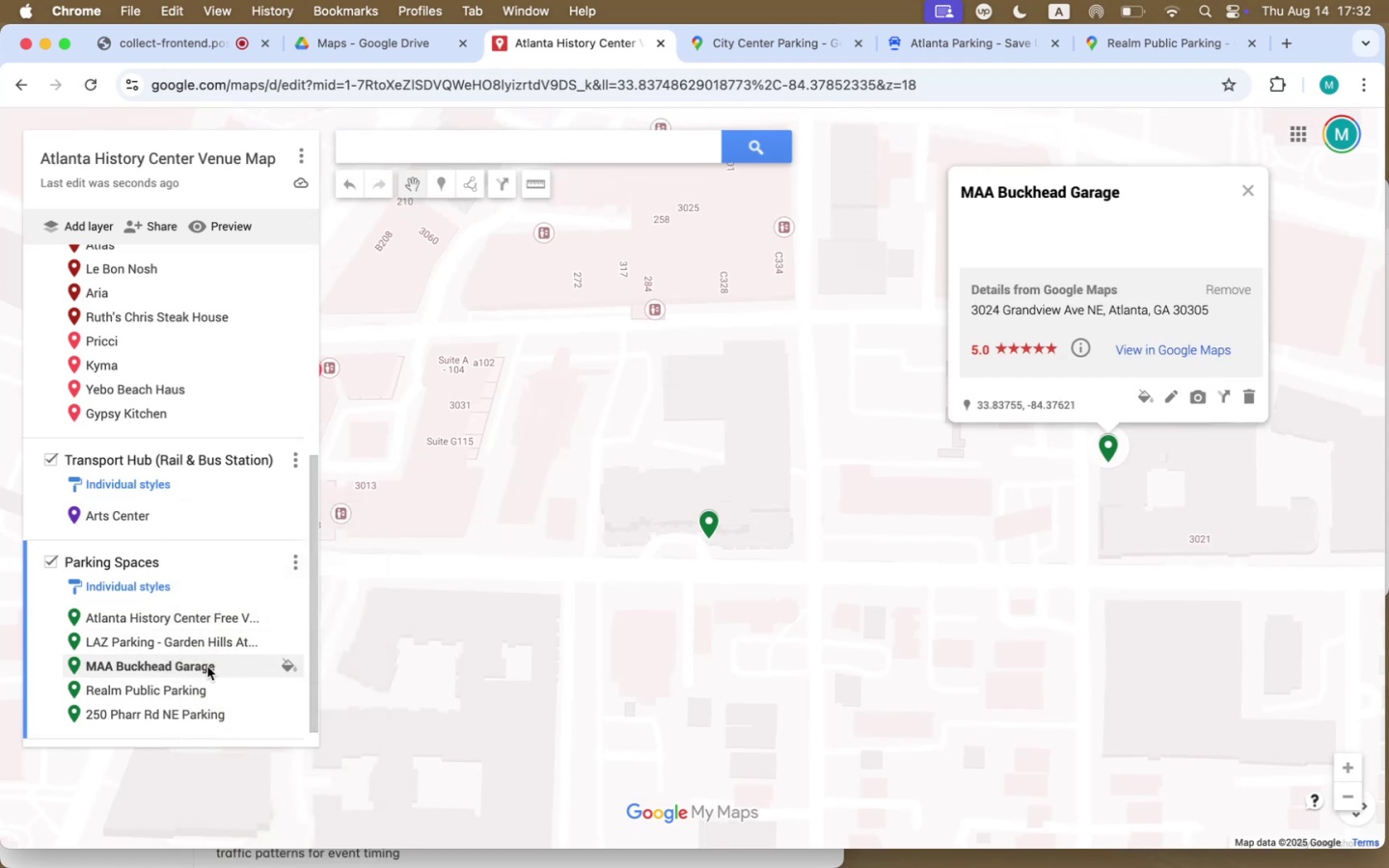 
left_click([207, 667])
 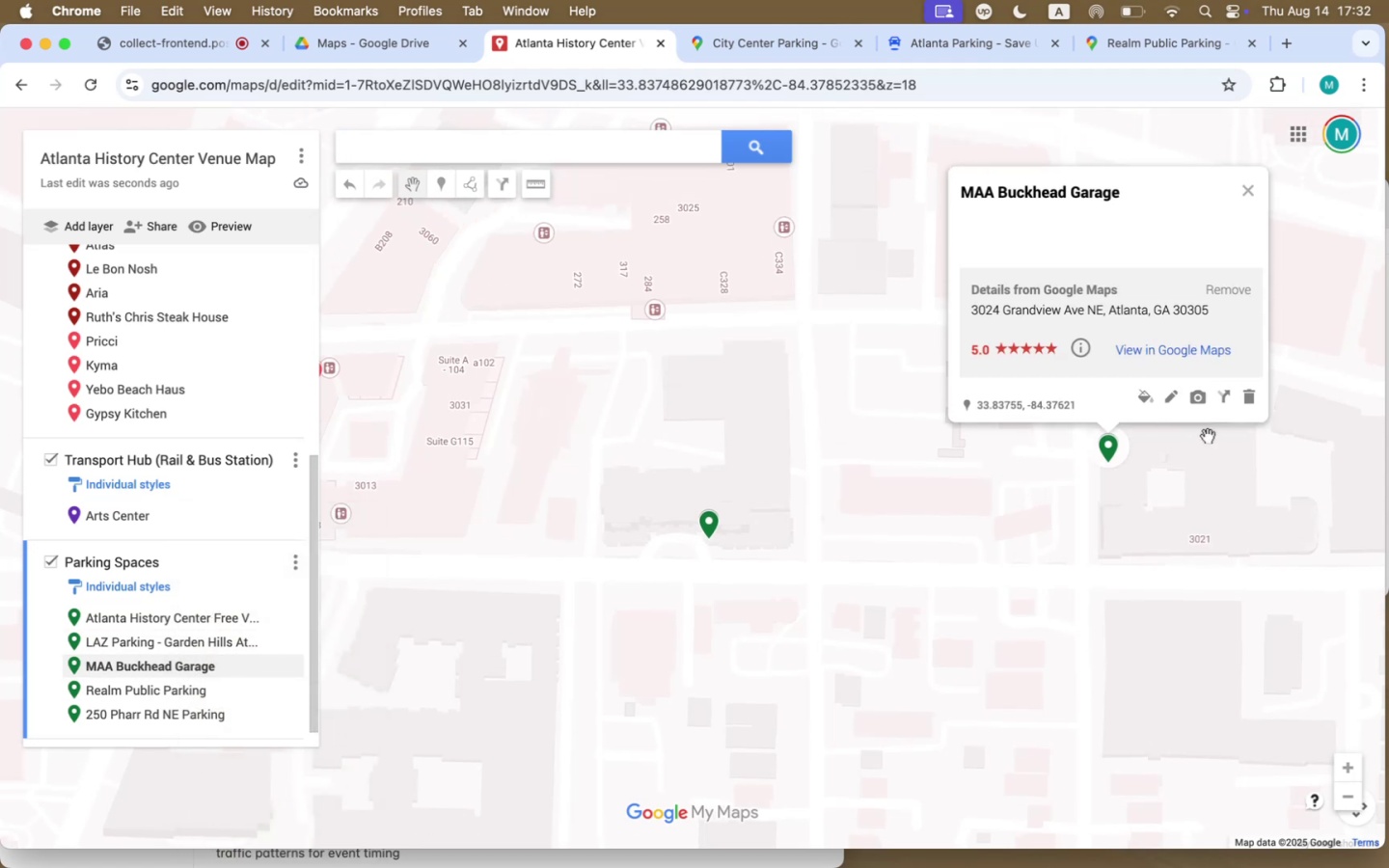 
left_click([1249, 404])
 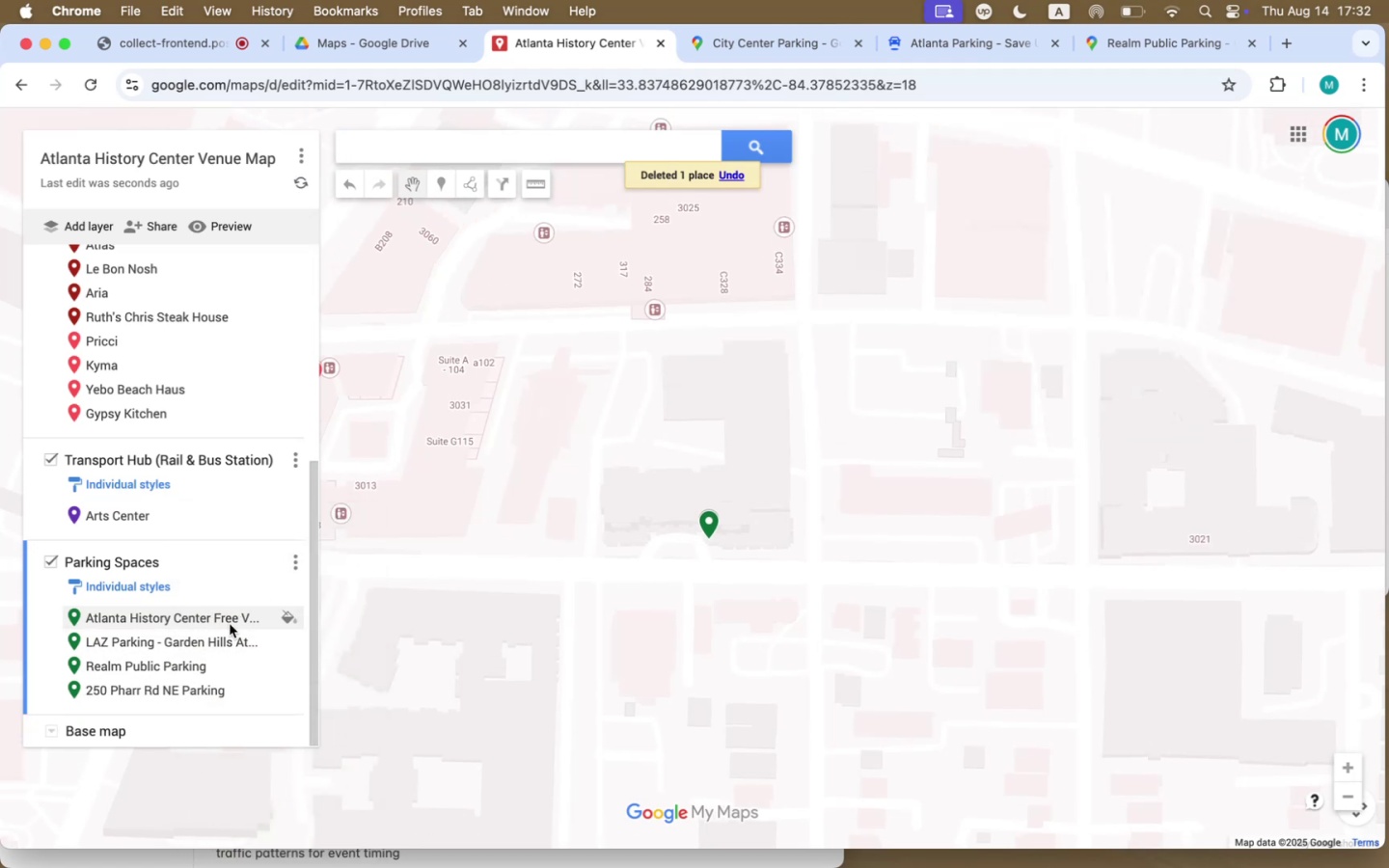 
left_click([204, 643])
 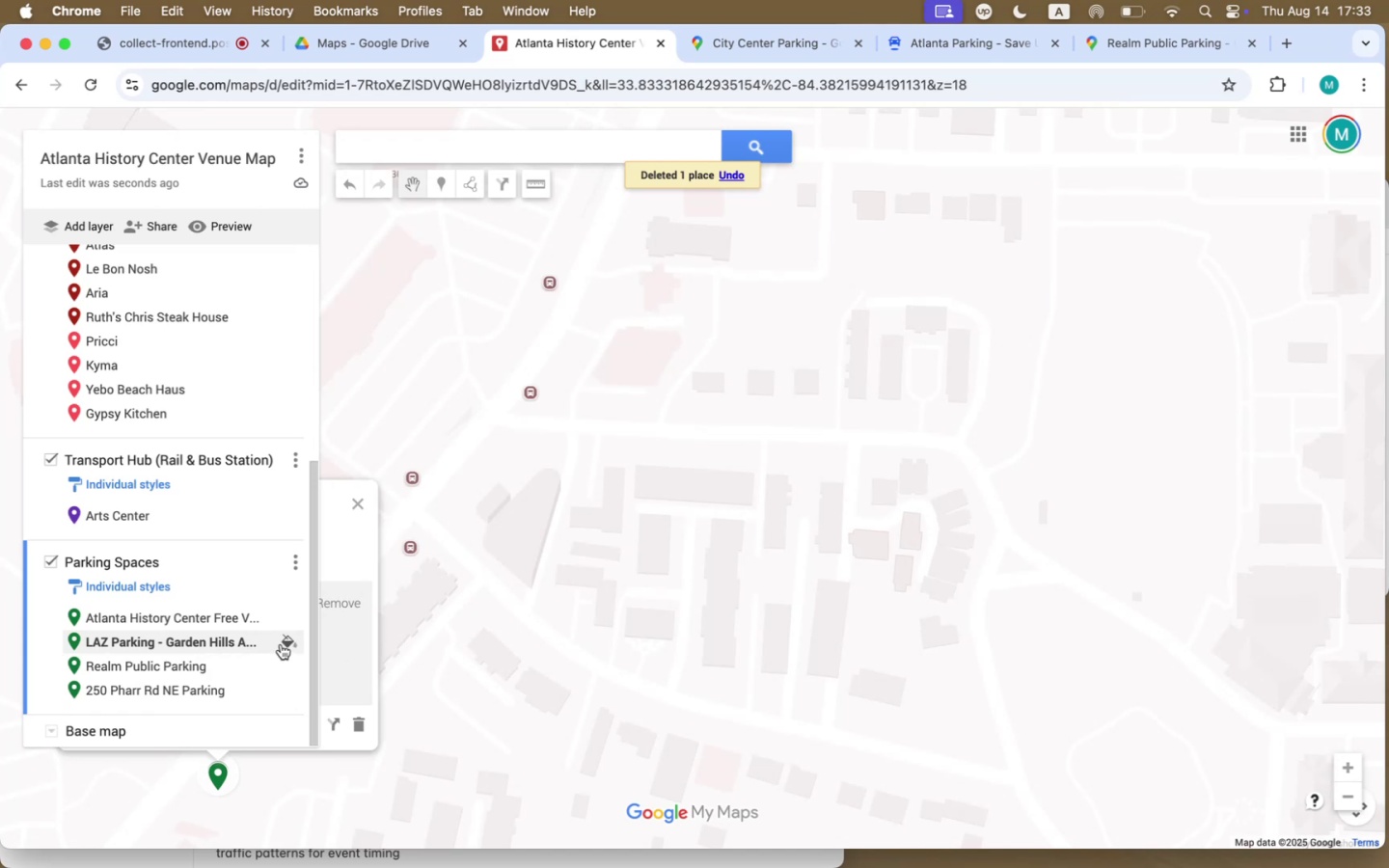 
left_click([228, 641])
 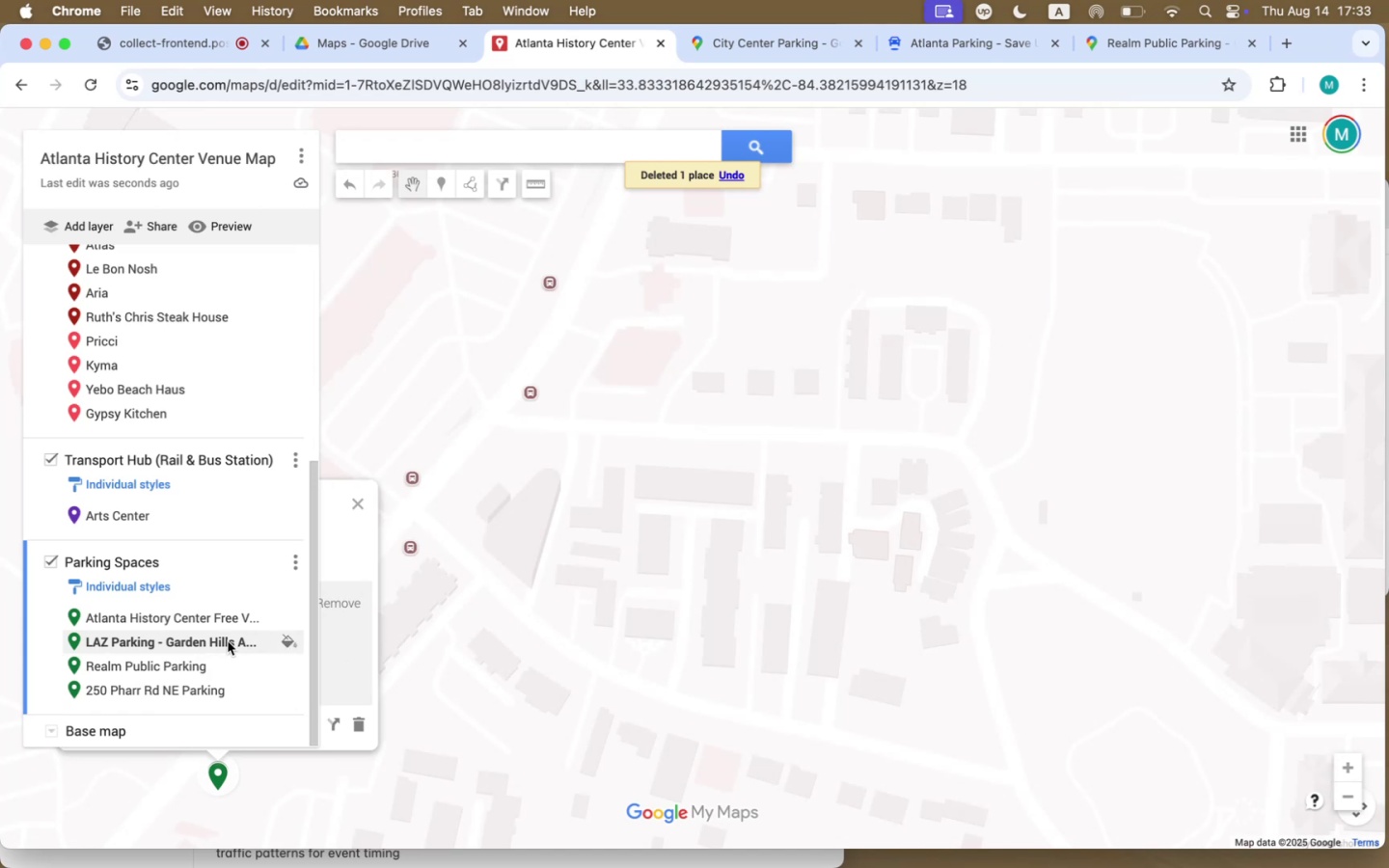 
left_click_drag(start_coordinate=[913, 389], to_coordinate=[923, 681])
 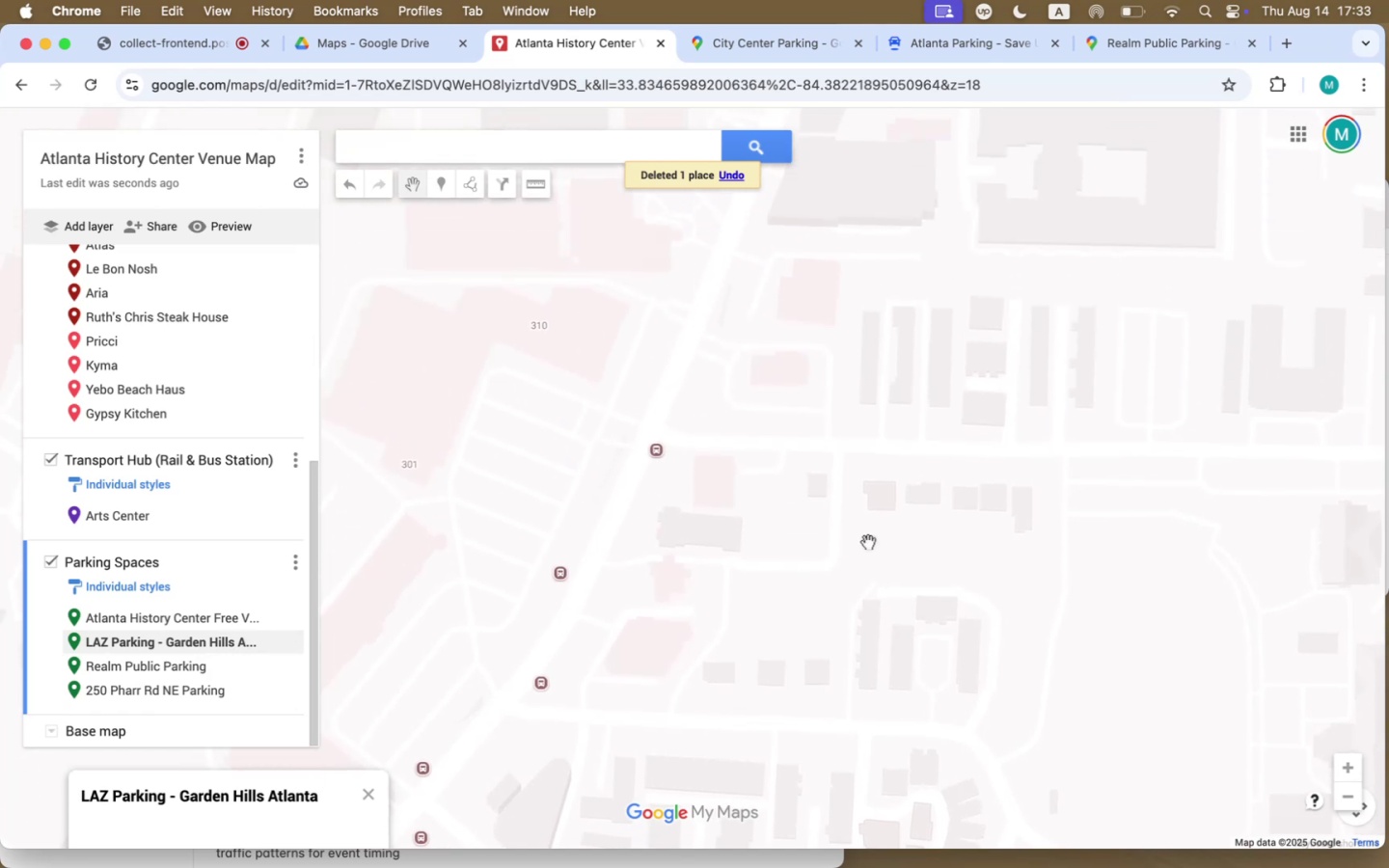 
scroll: coordinate [868, 533], scroll_direction: down, amount: 11.0
 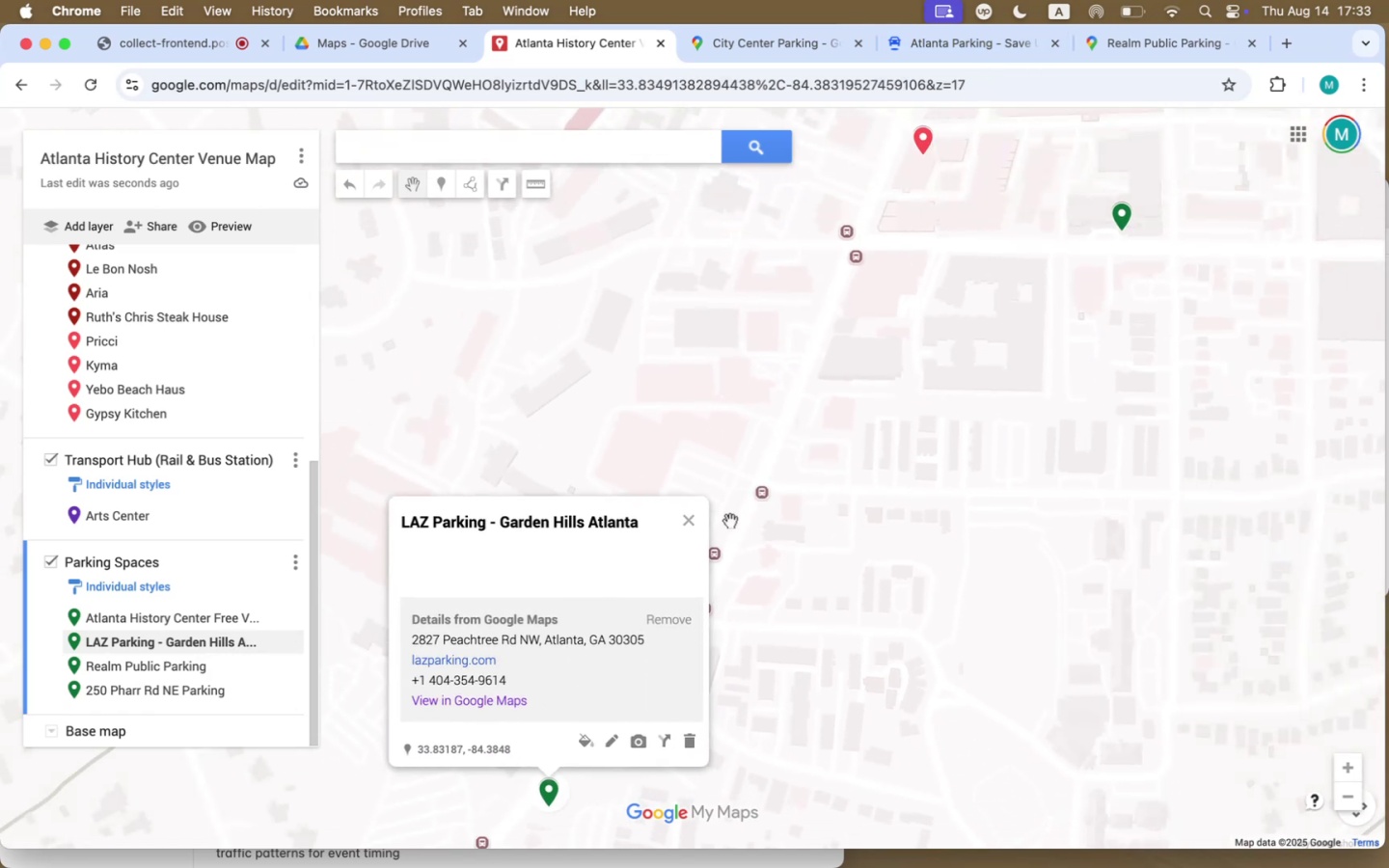 
left_click([687, 524])
 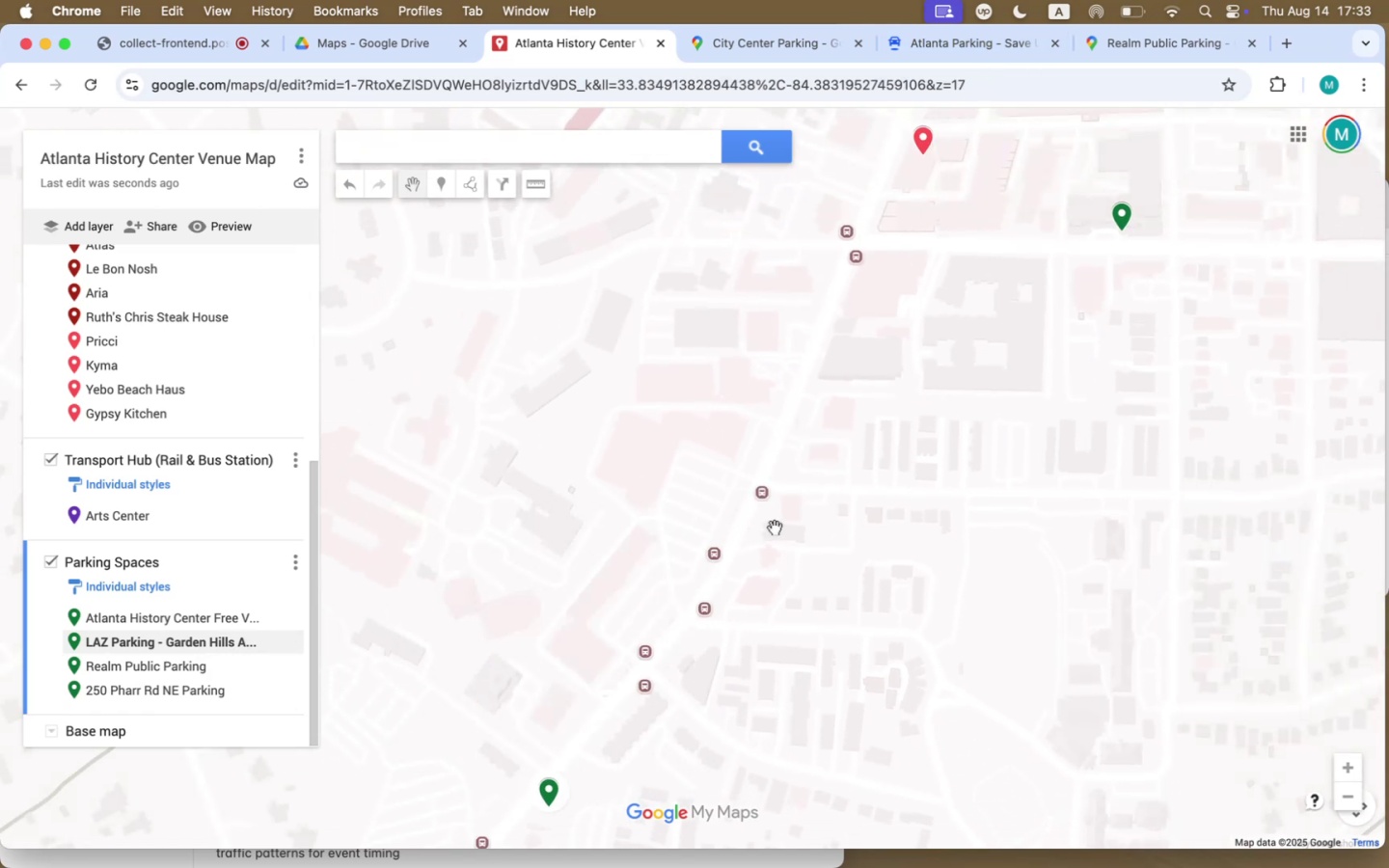 
left_click_drag(start_coordinate=[1012, 419], to_coordinate=[1021, 513])
 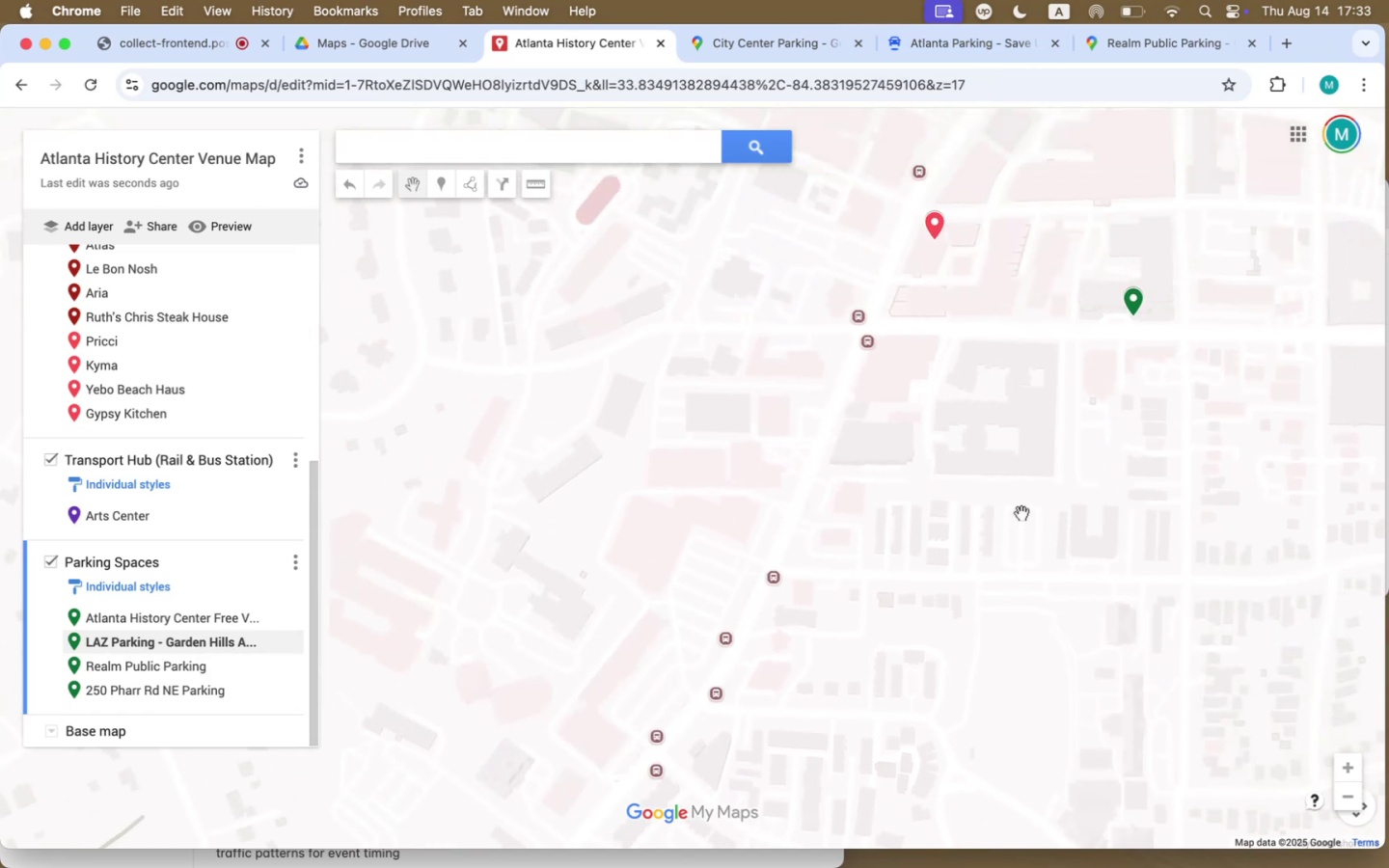 
scroll: coordinate [1022, 516], scroll_direction: down, amount: 16.0
 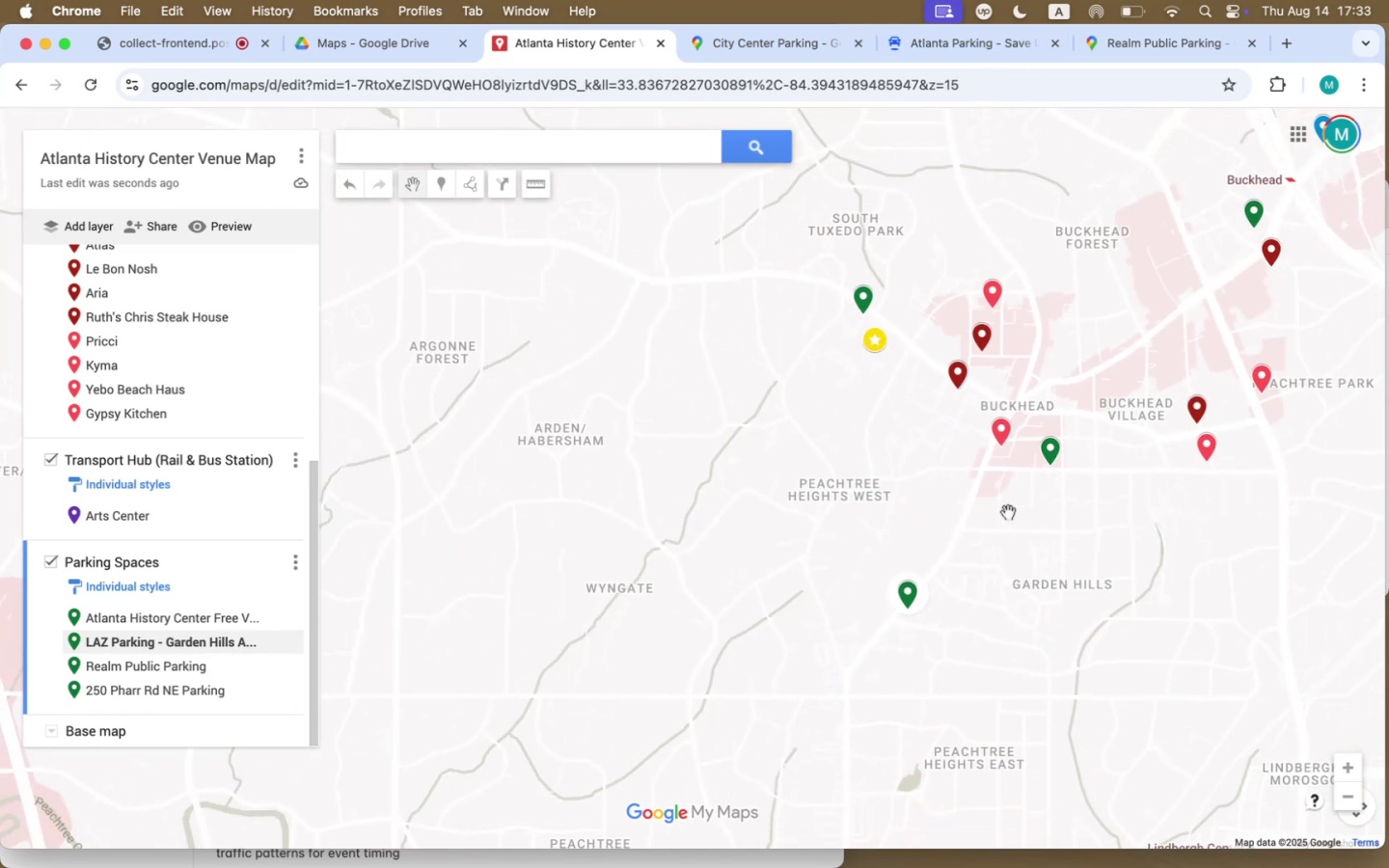 
left_click_drag(start_coordinate=[879, 446], to_coordinate=[859, 471])
 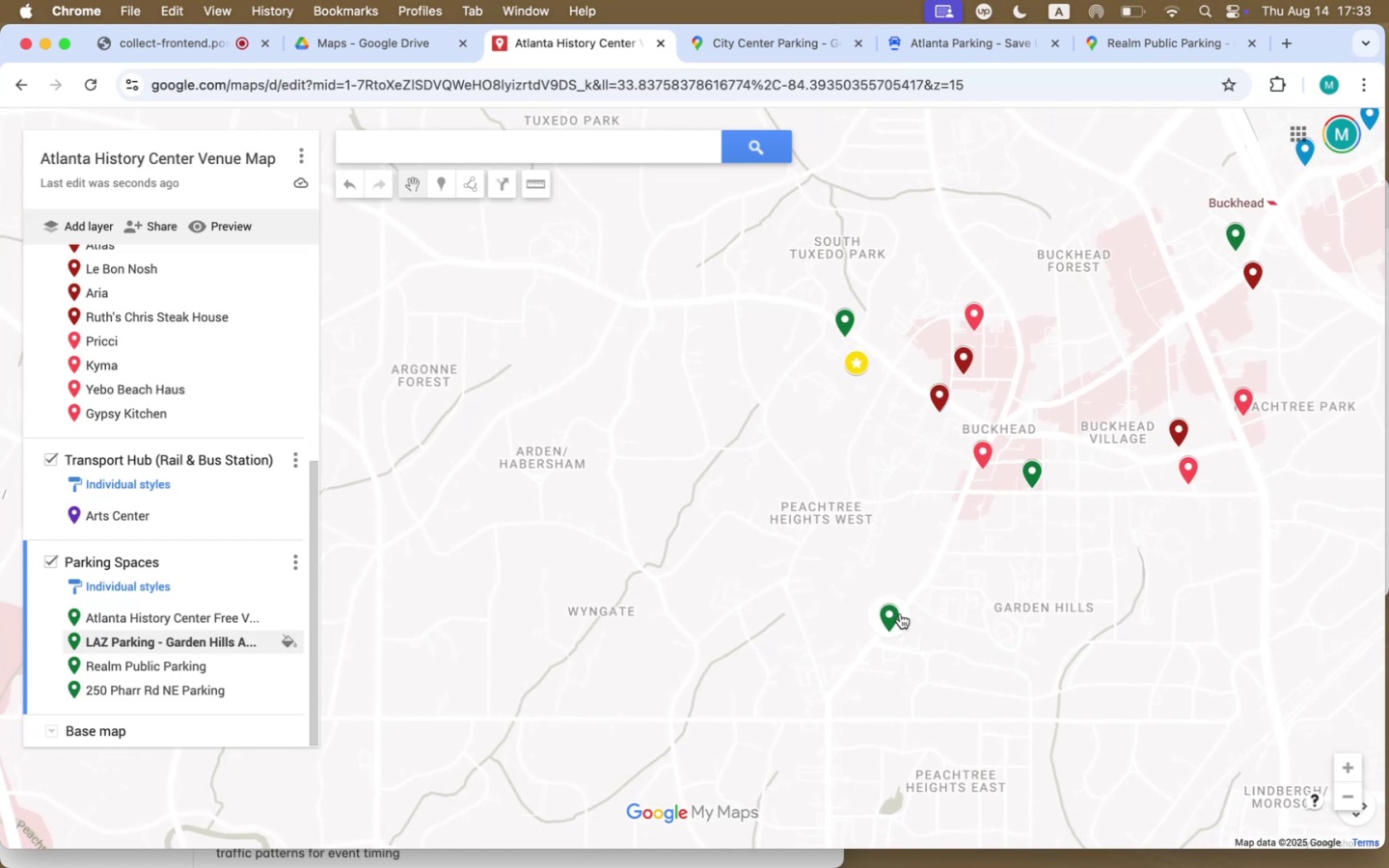 
scroll: coordinate [850, 577], scroll_direction: down, amount: 13.0
 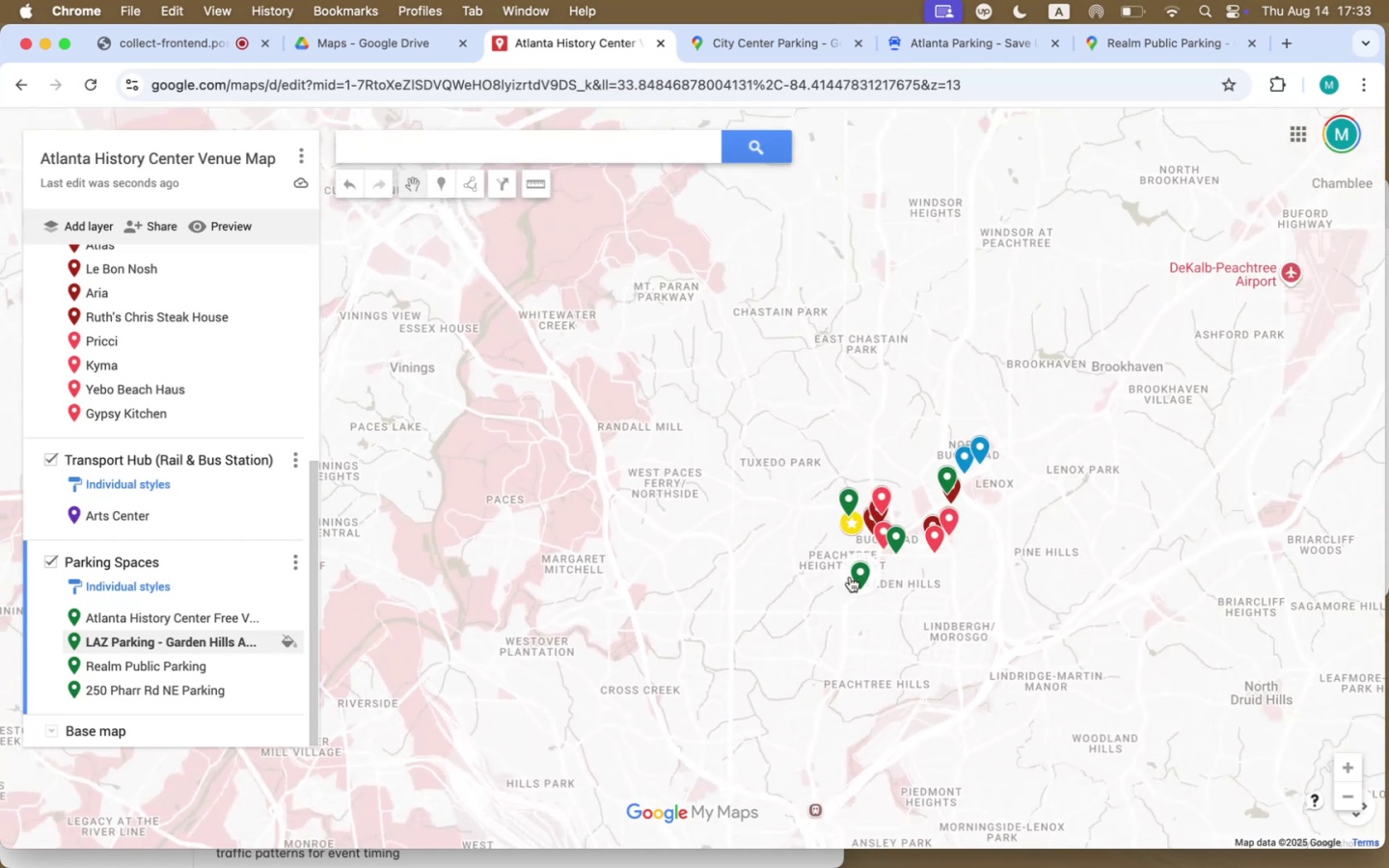 
left_click_drag(start_coordinate=[753, 608], to_coordinate=[614, 479])
 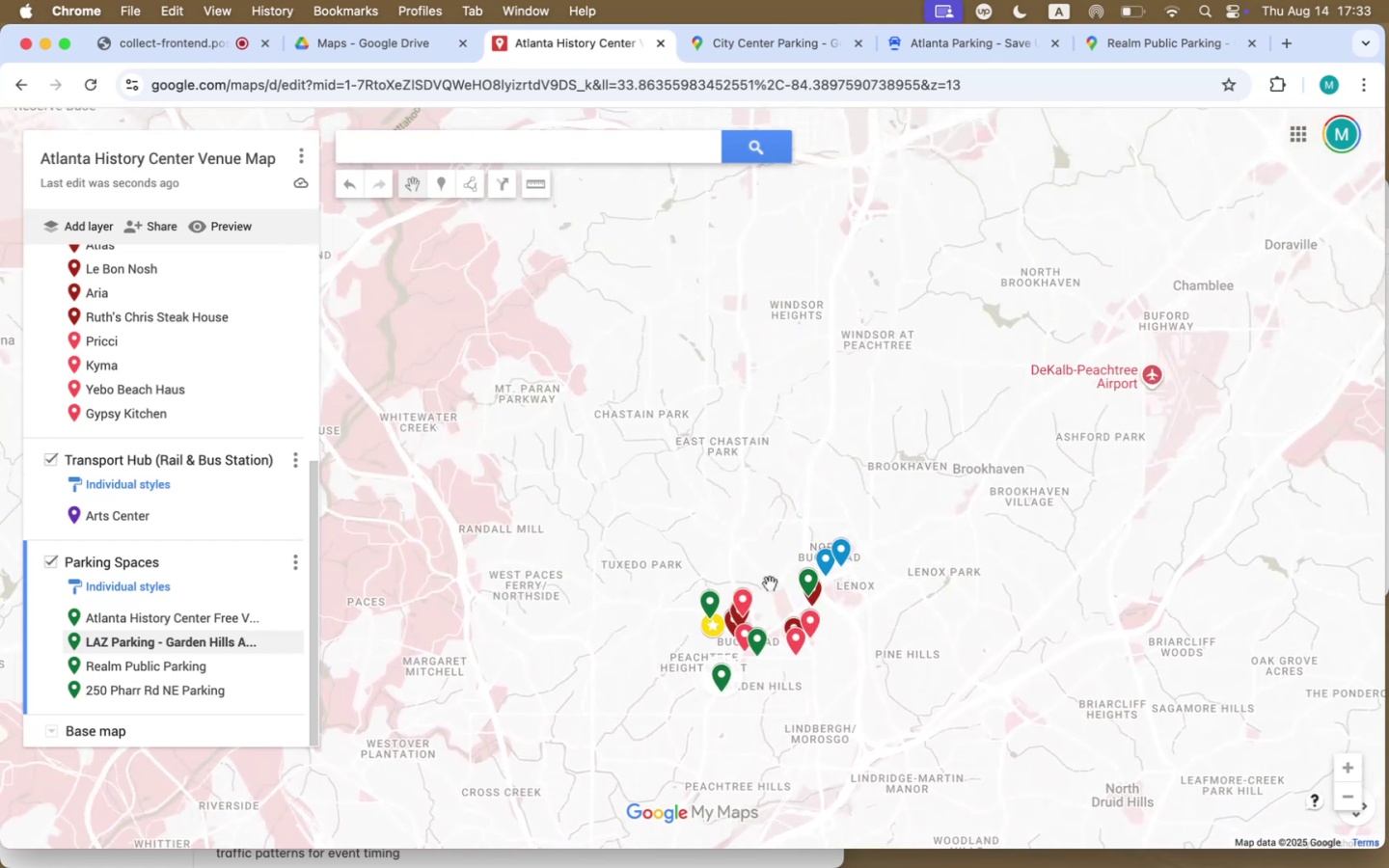 
left_click_drag(start_coordinate=[1098, 511], to_coordinate=[1124, 340])
 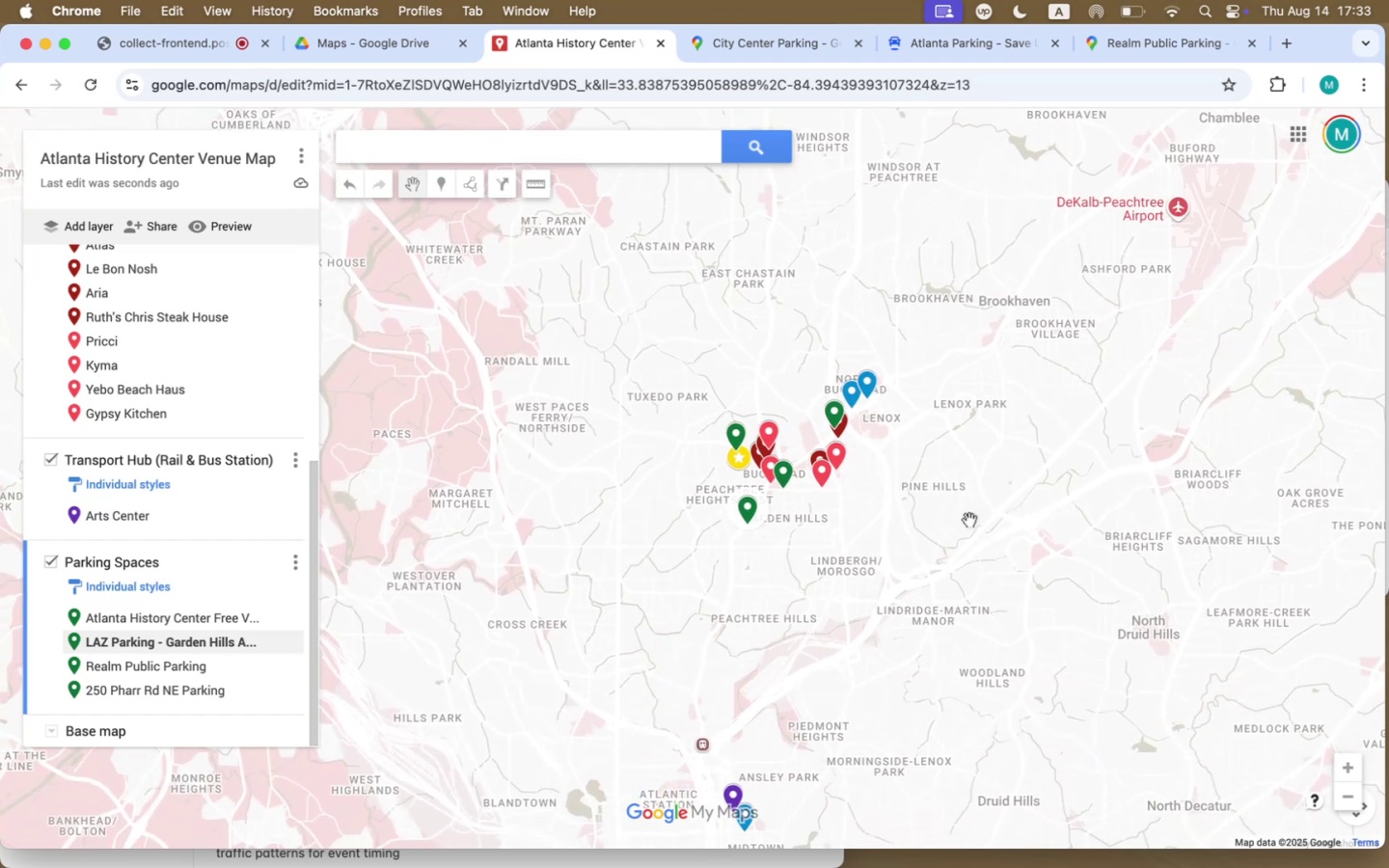 
scroll: coordinate [969, 520], scroll_direction: up, amount: 3.0
 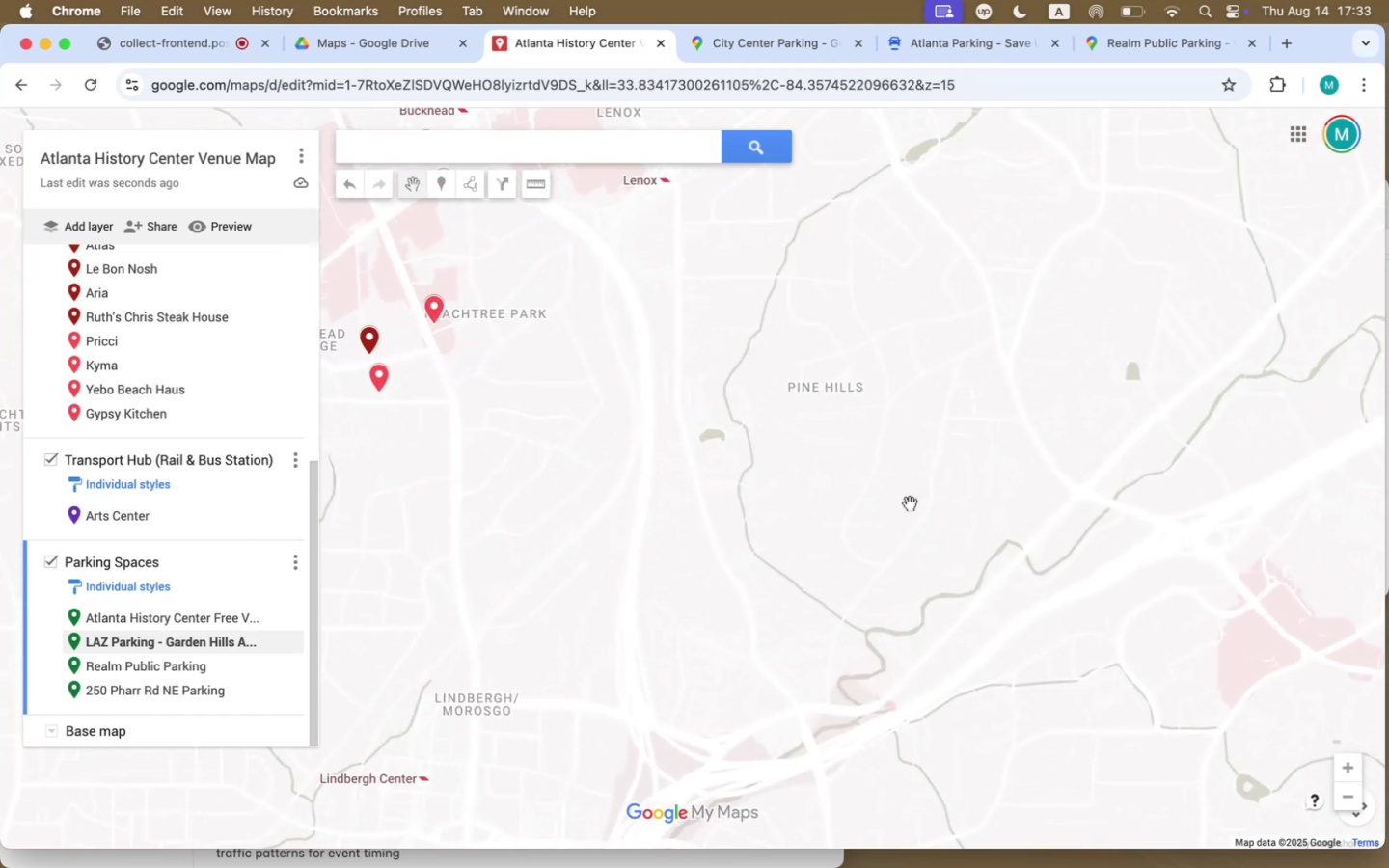 
left_click_drag(start_coordinate=[749, 366], to_coordinate=[1241, 476])
 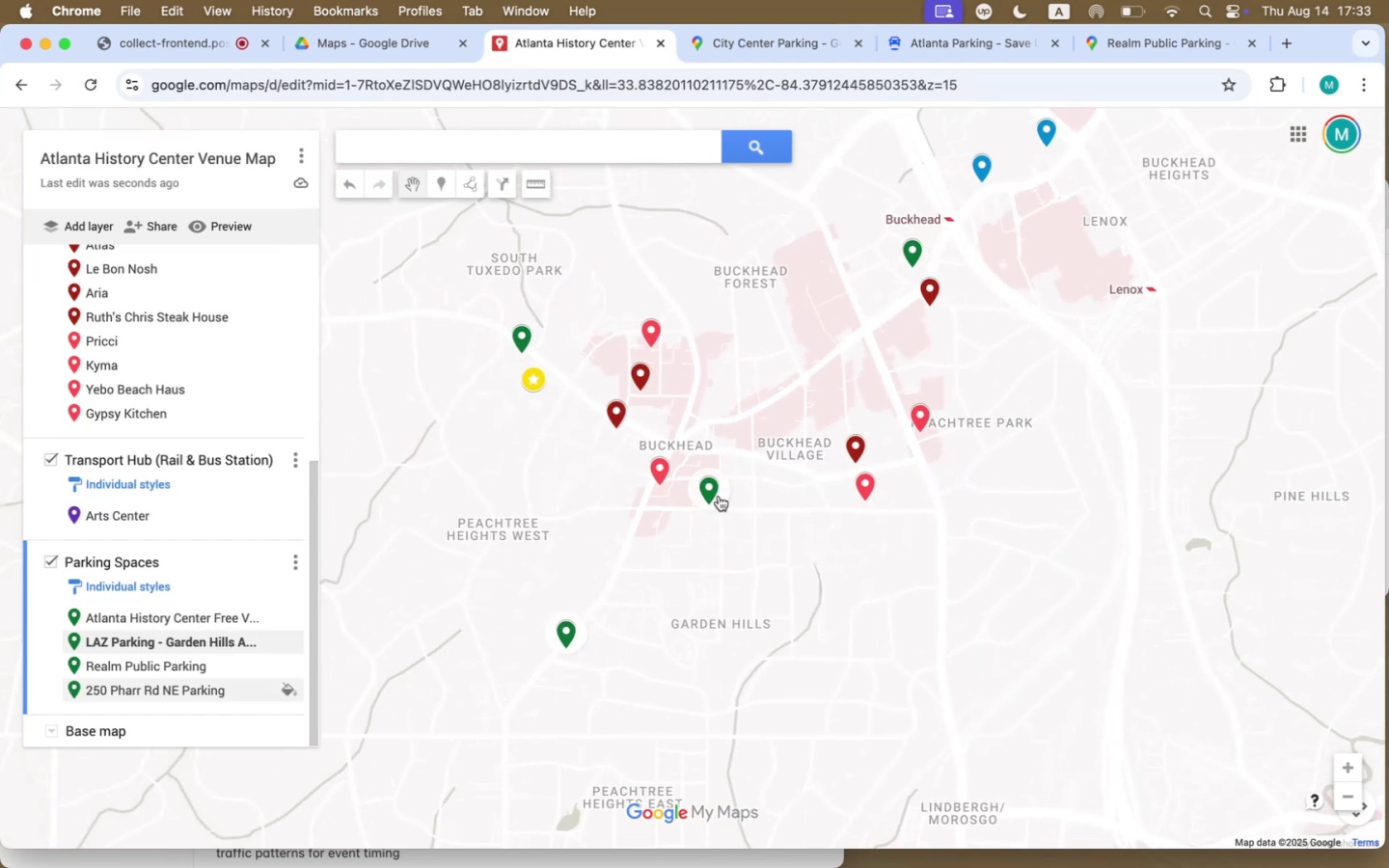 
wait(11.17)
 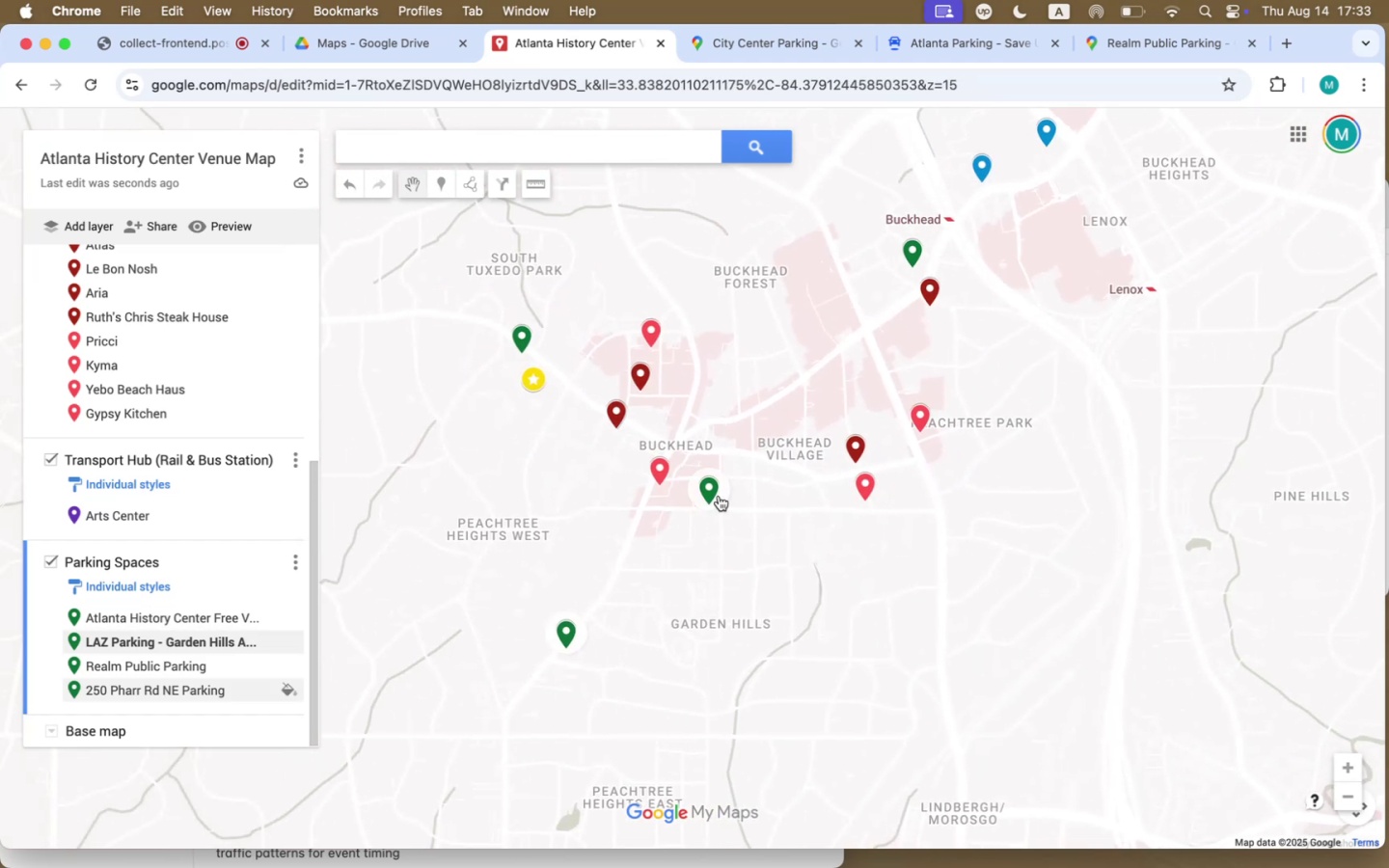 
left_click([297, 509])
 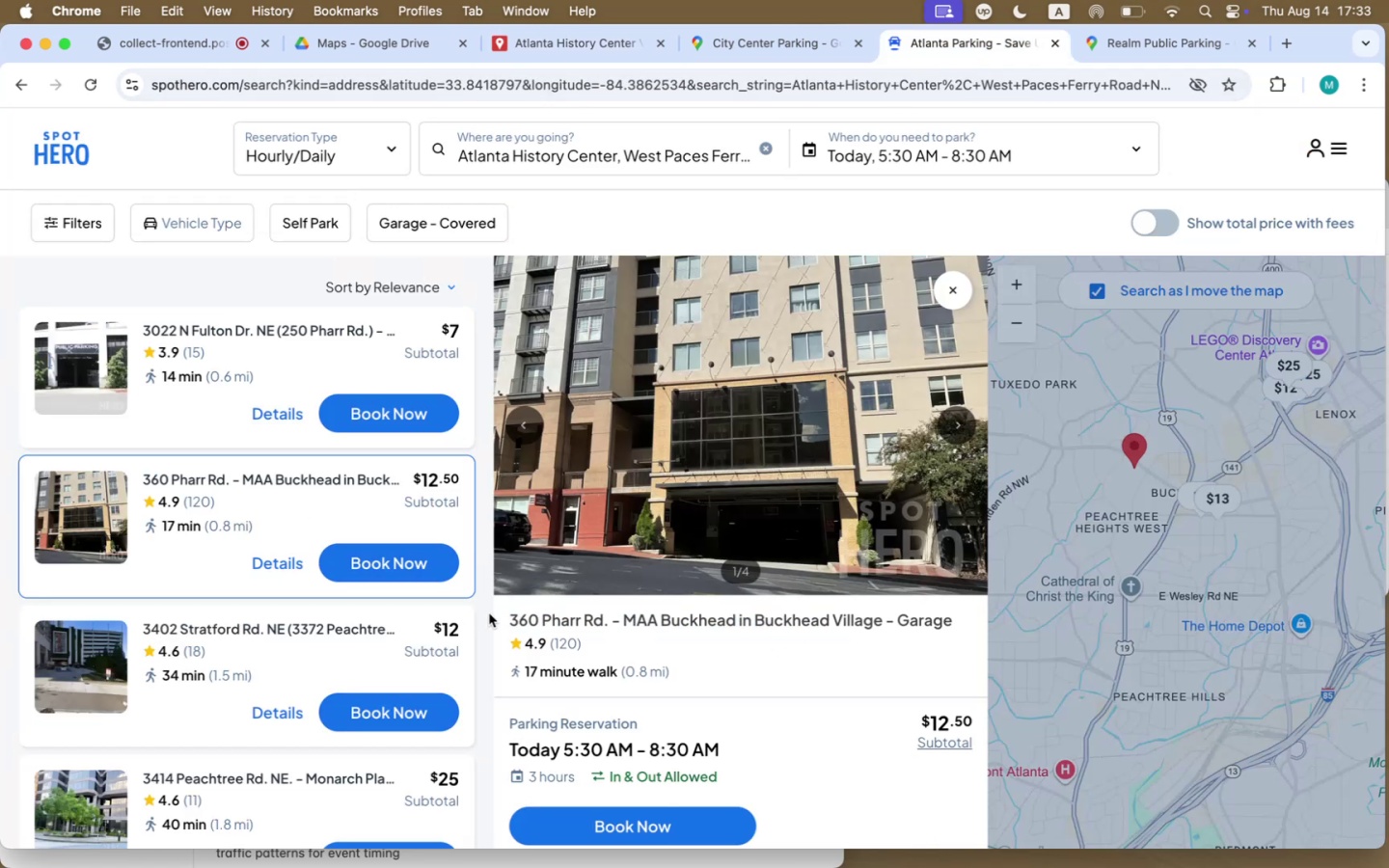 
wait(6.01)
 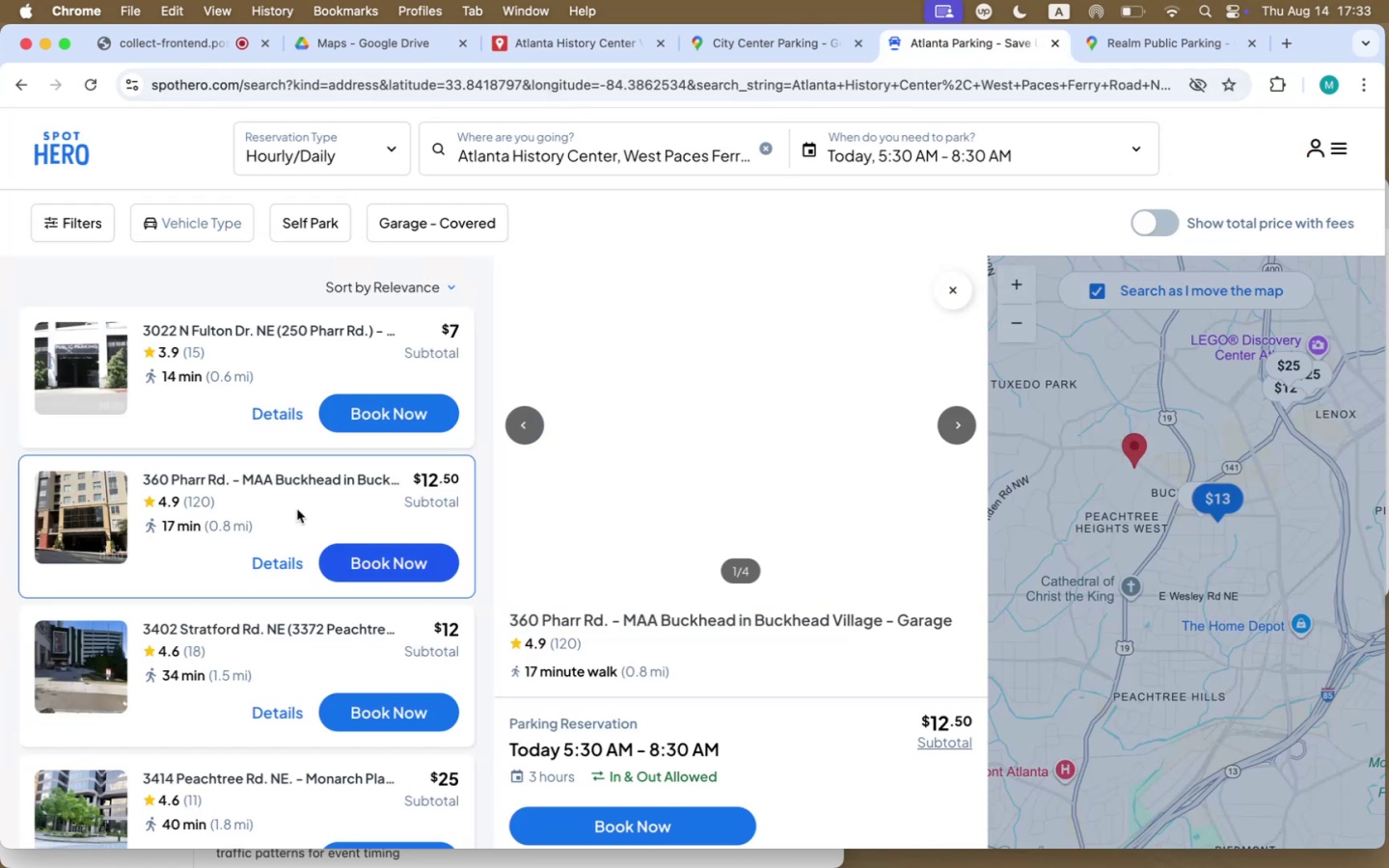 
left_click_drag(start_coordinate=[512, 617], to_coordinate=[968, 614])
 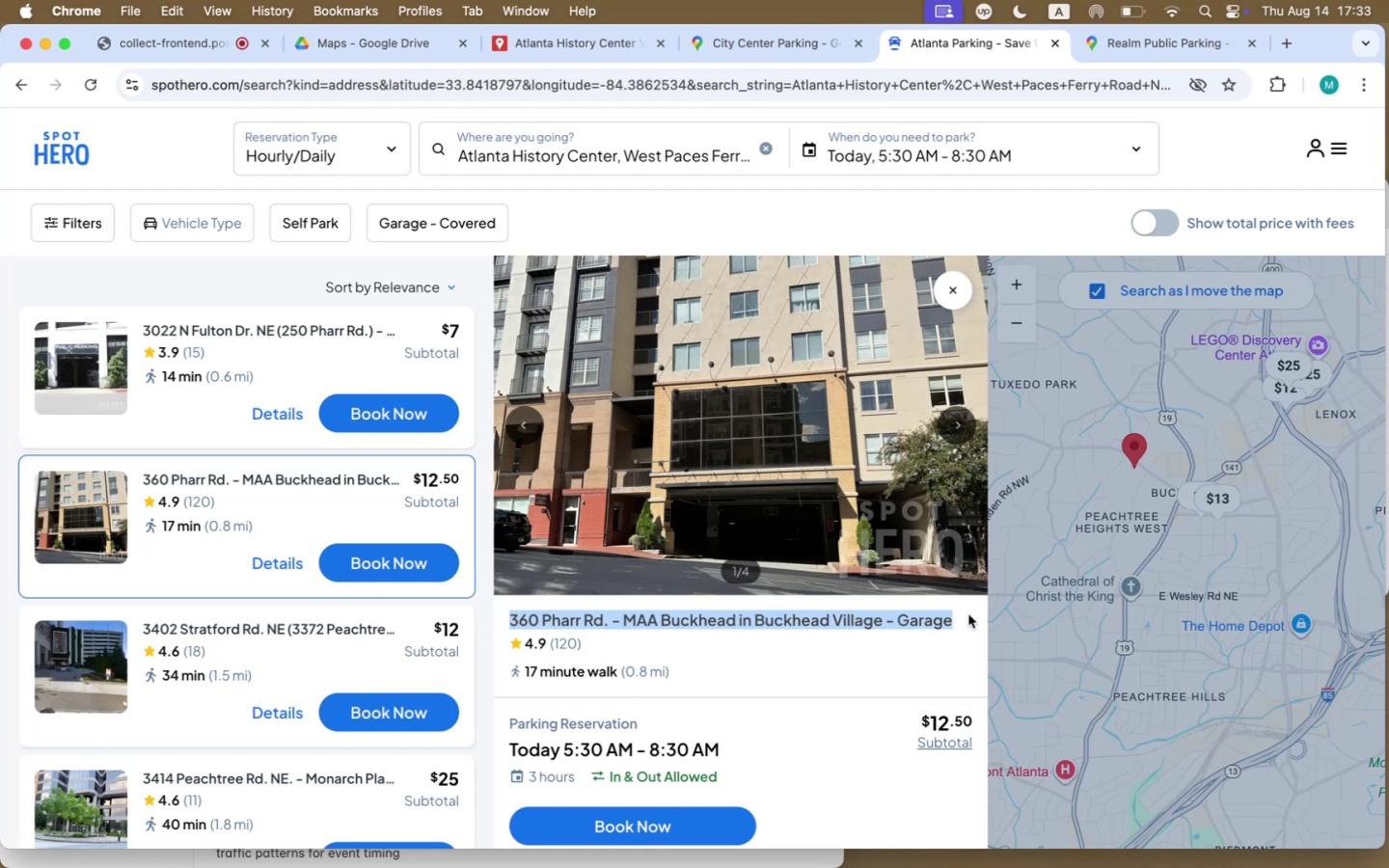 
key(Meta+CommandLeft)
 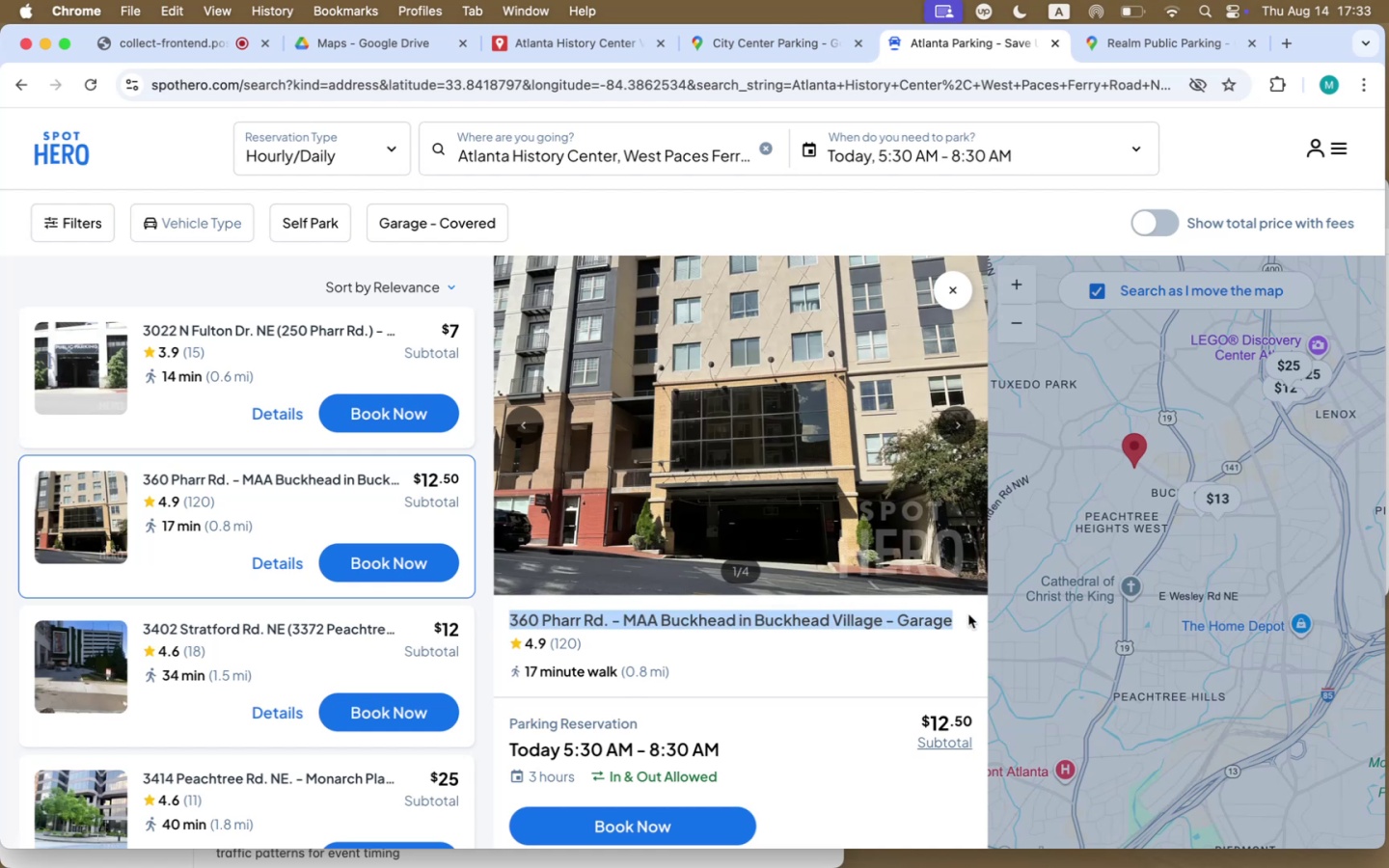 
key(Meta+C)
 